 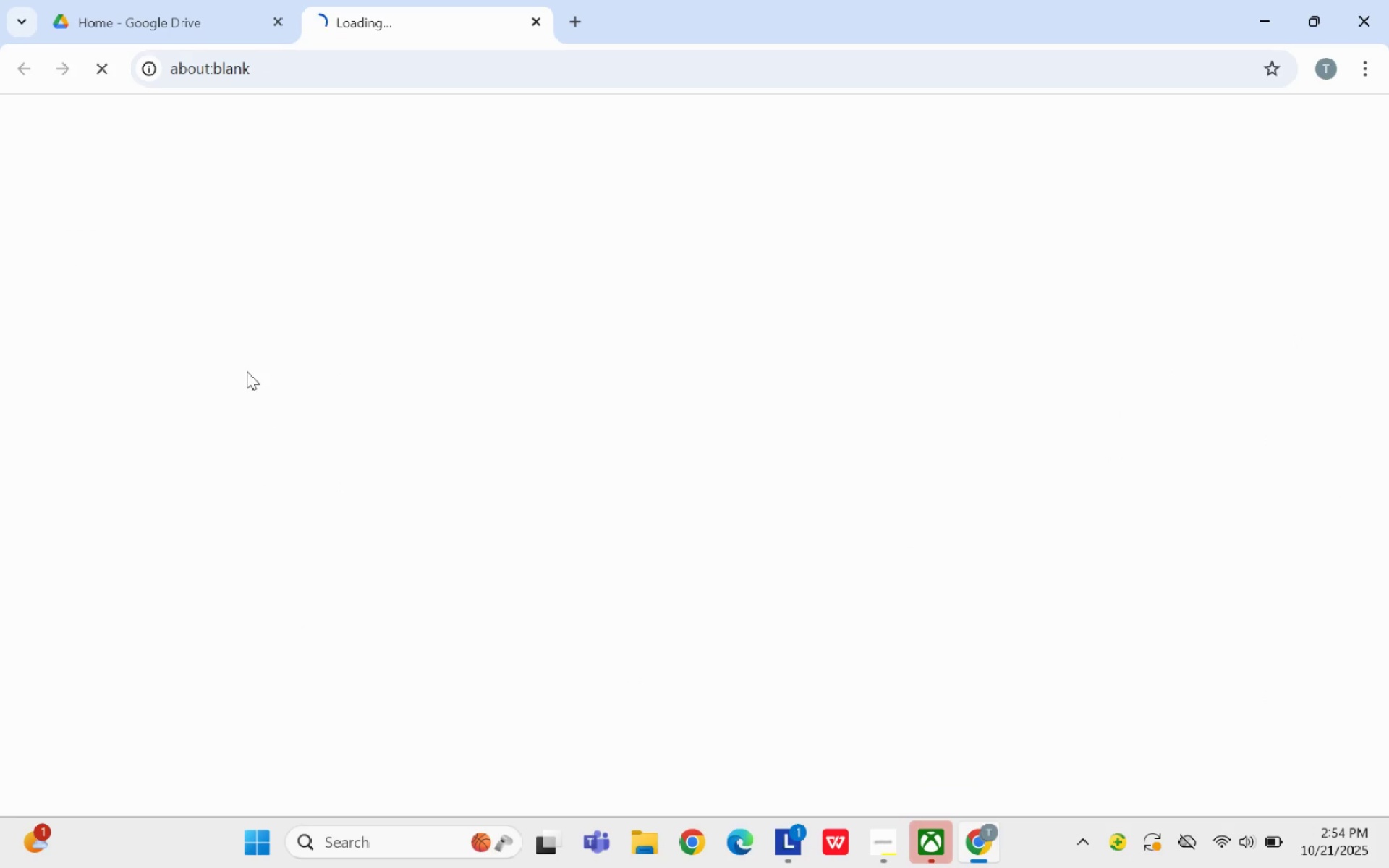 
mouse_move([303, 279])
 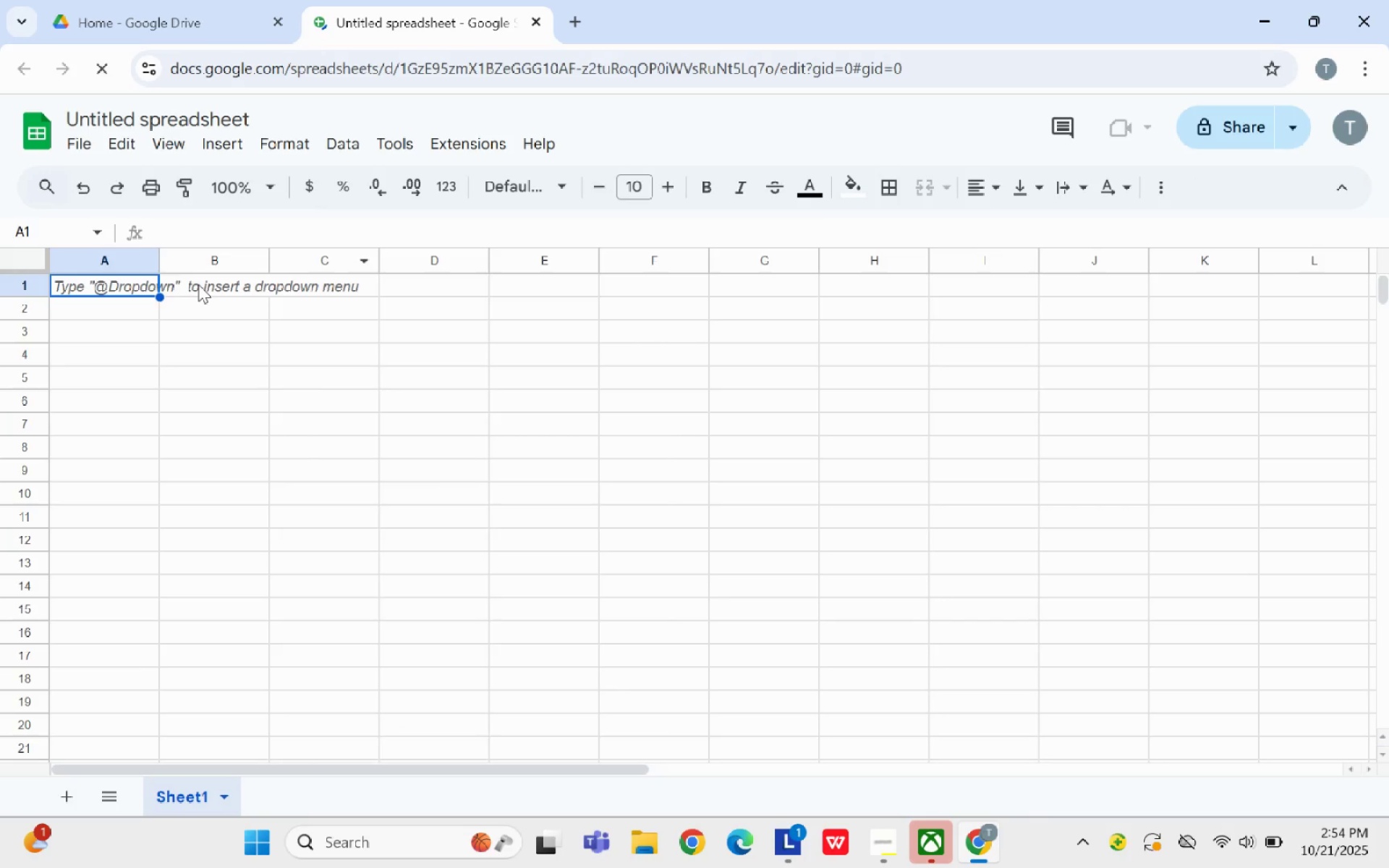 
left_click_drag(start_coordinate=[197, 284], to_coordinate=[199, 288])
 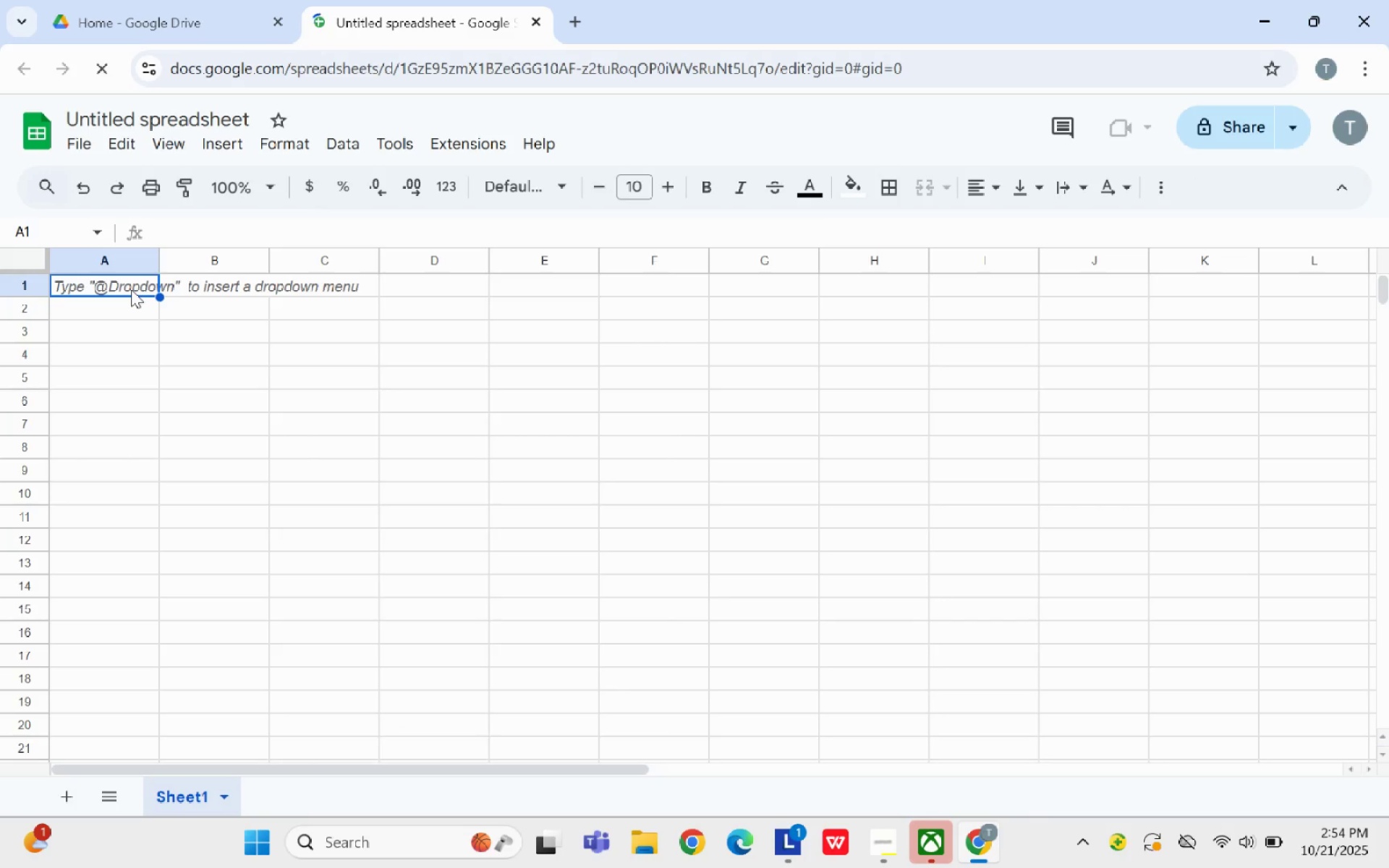 
type(Event Namr)
key(Backspace)
type(e)
 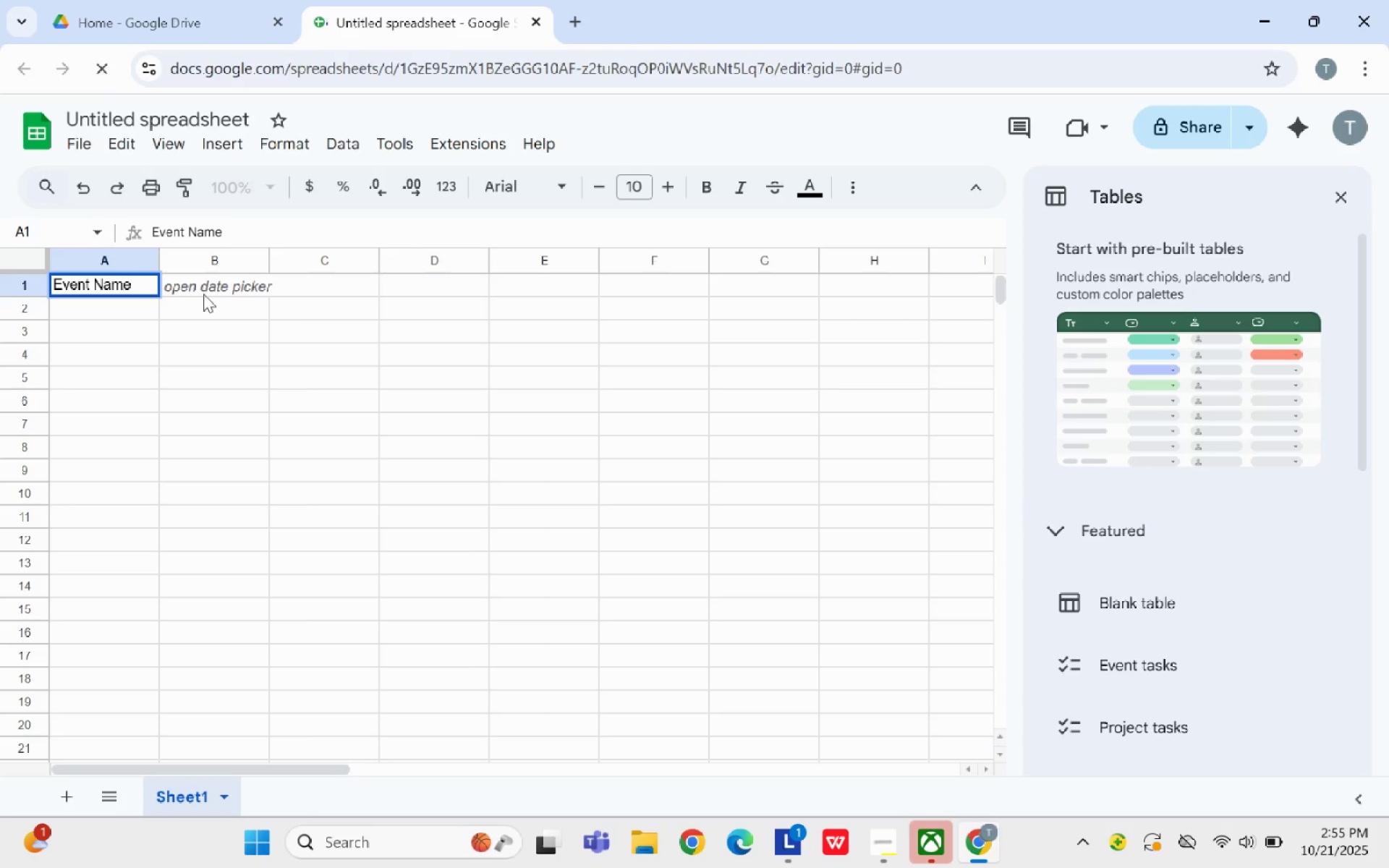 
left_click([206, 294])
 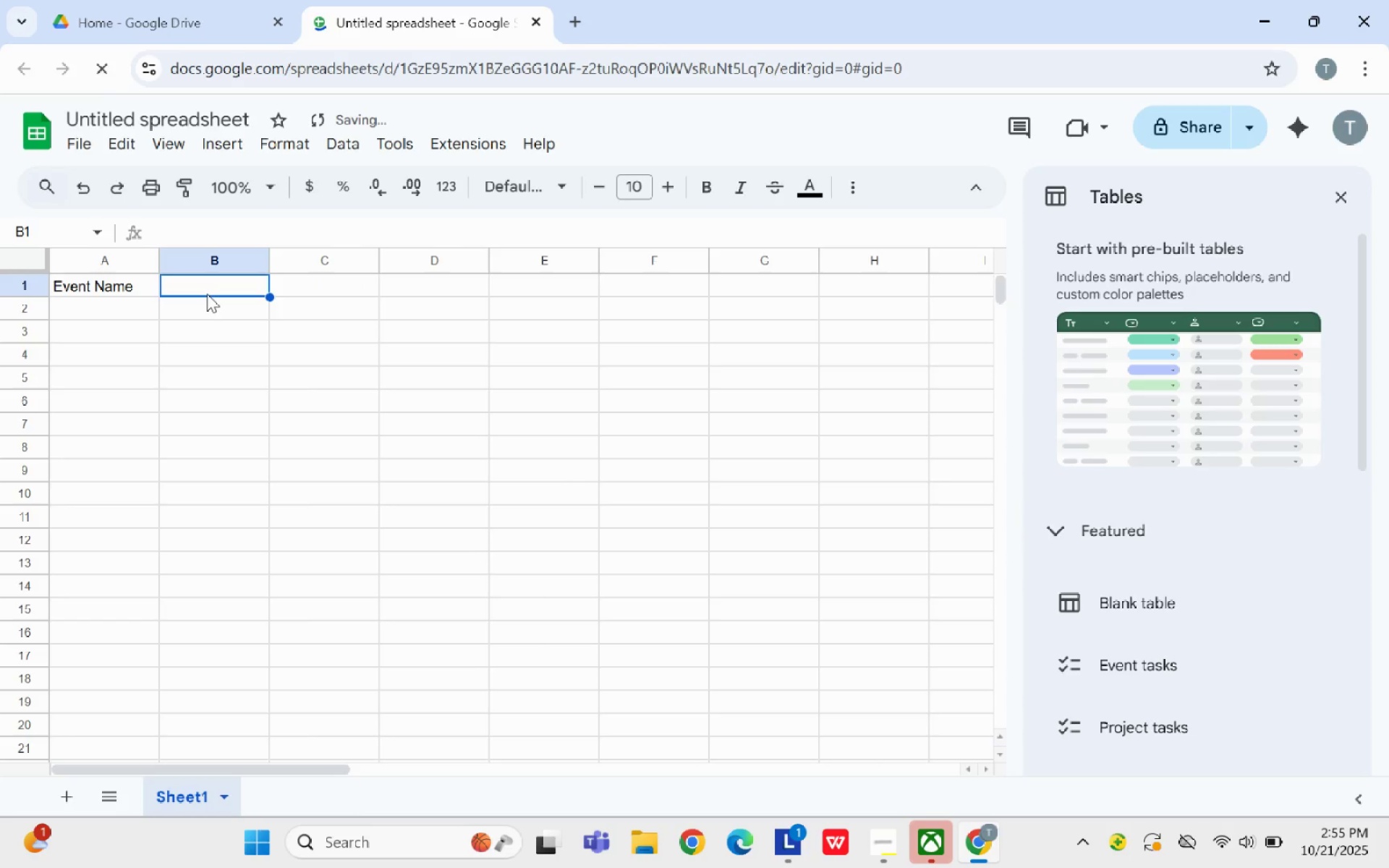 
type(Event Date)
 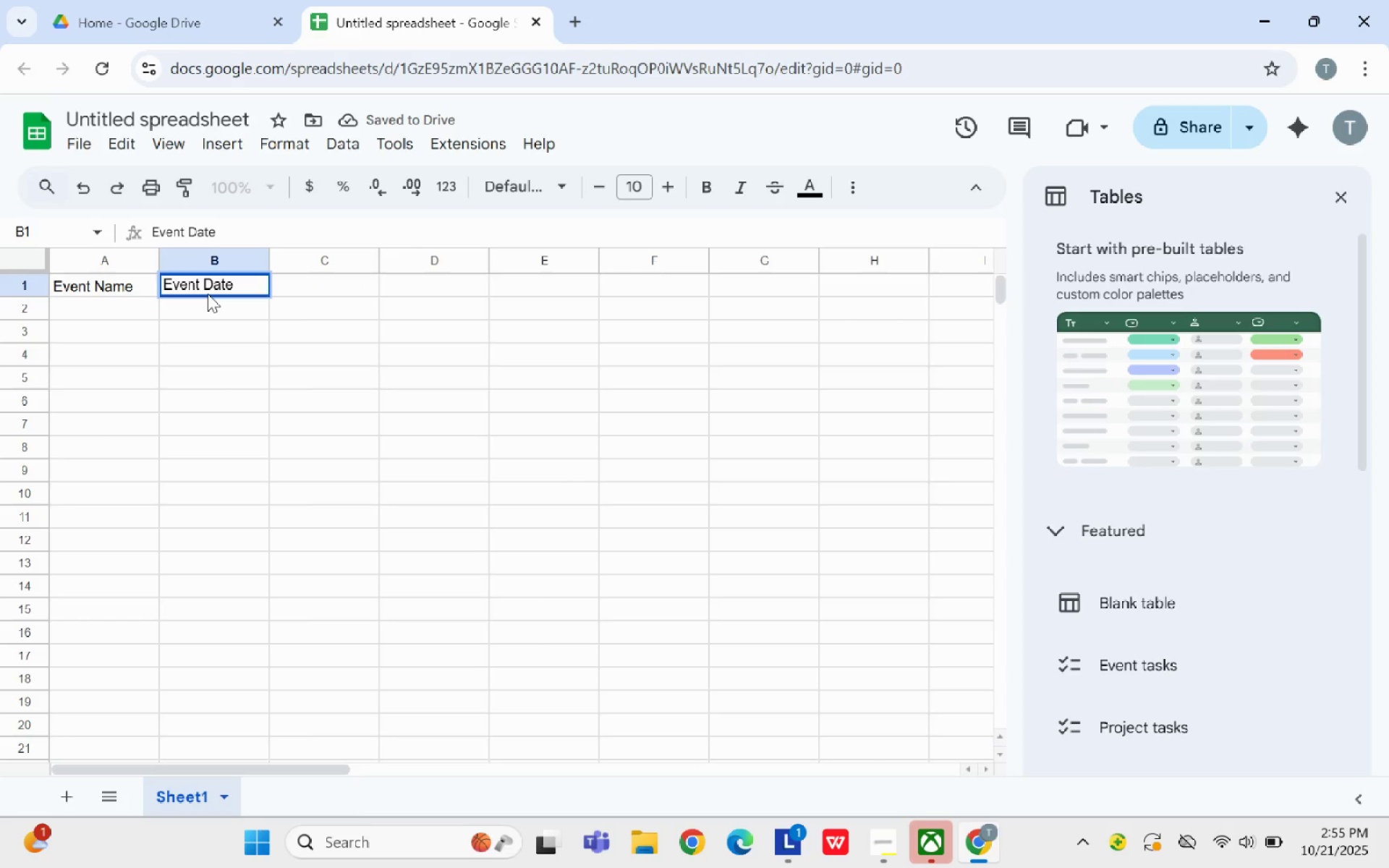 
left_click([289, 287])
 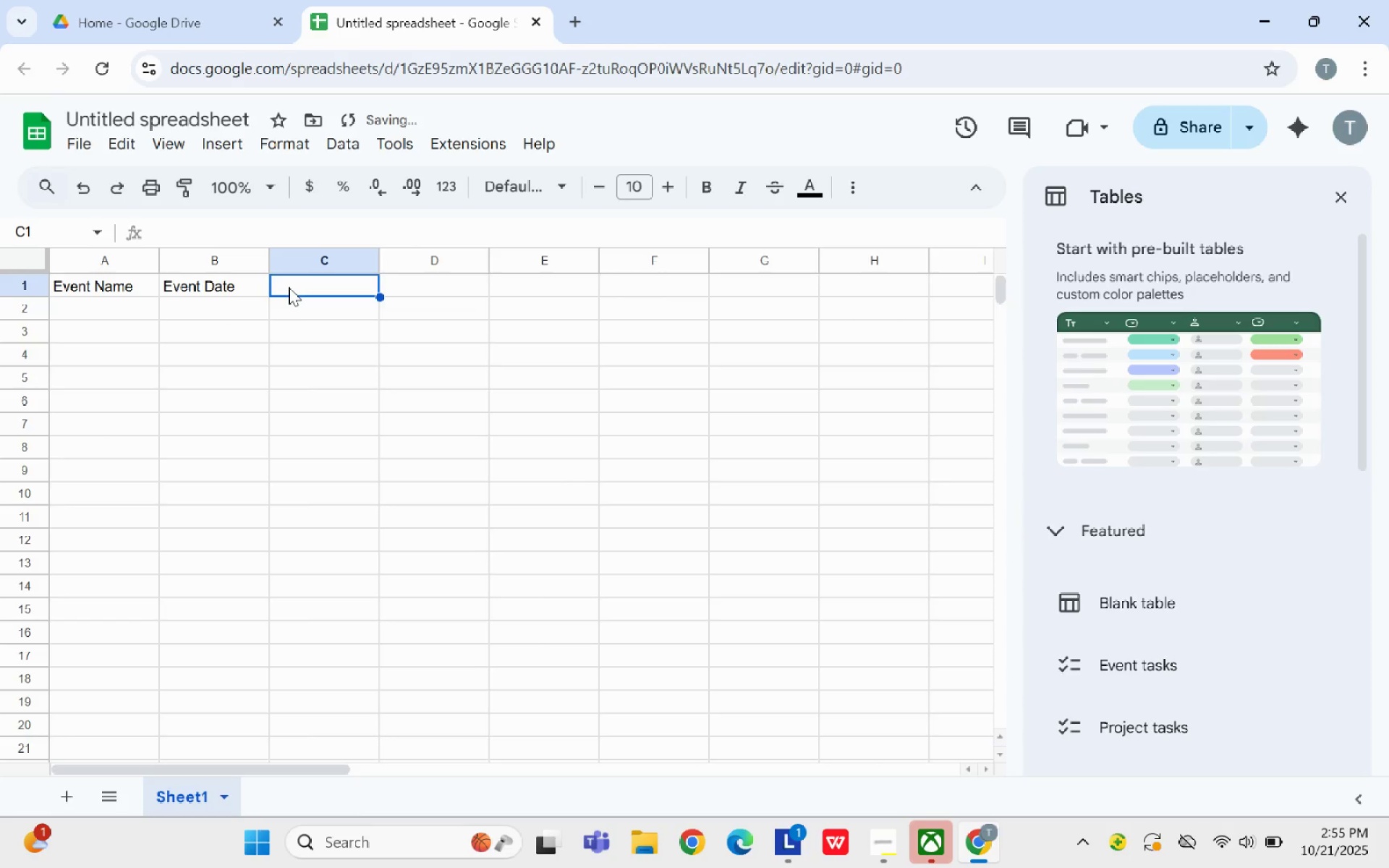 
type(Donation Source)
 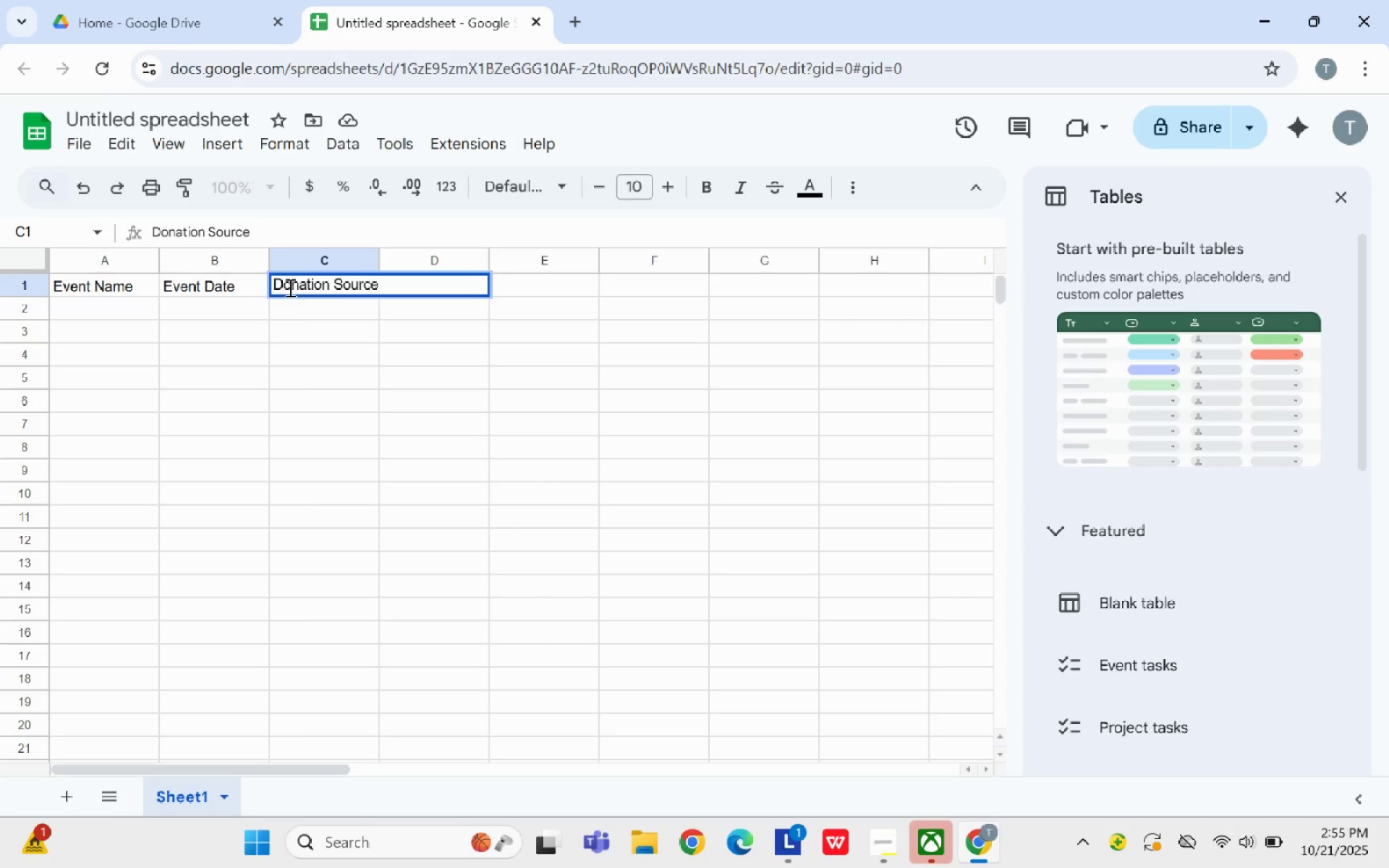 
left_click_drag(start_coordinate=[510, 366], to_coordinate=[523, 364])
 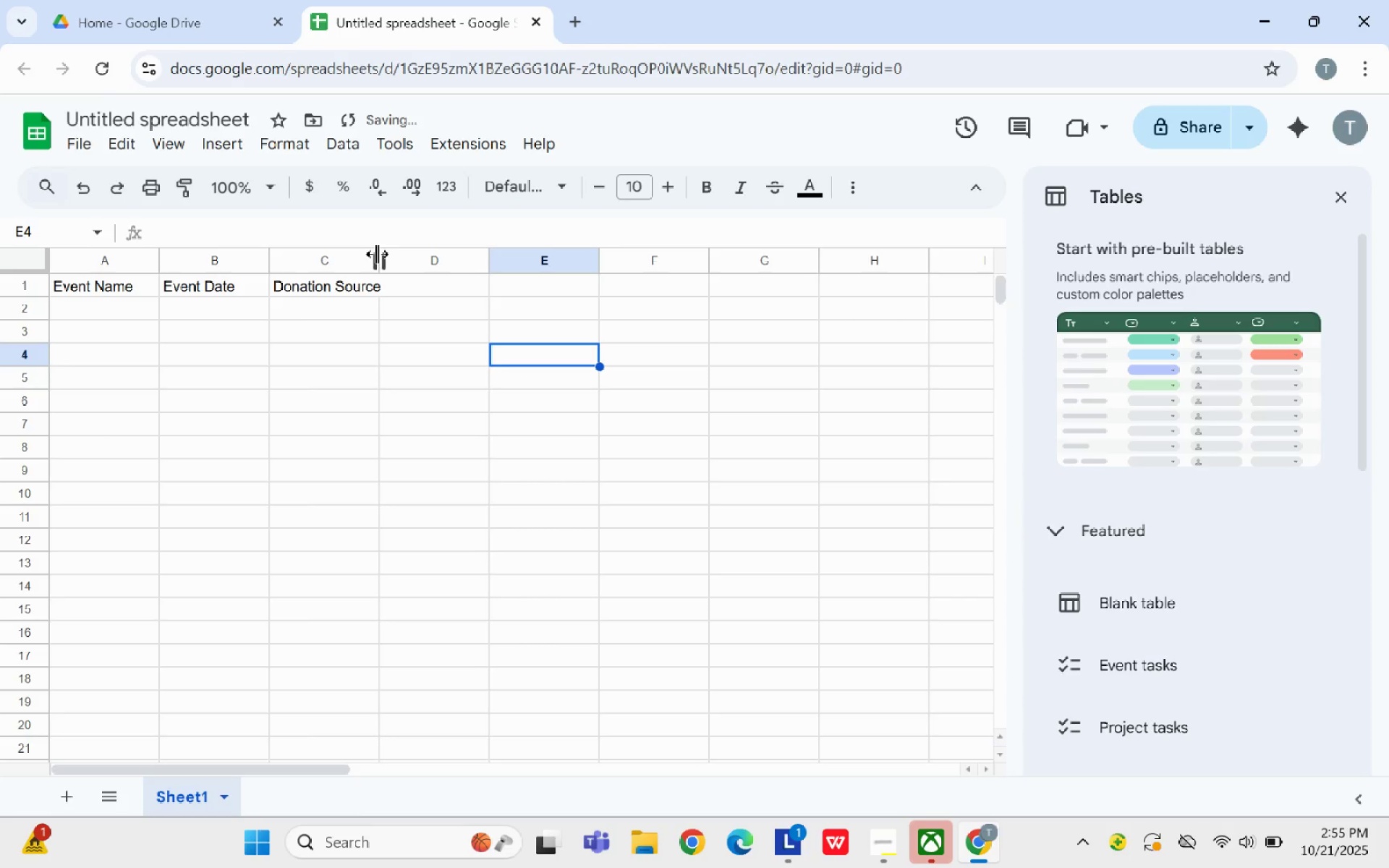 
left_click_drag(start_coordinate=[377, 254], to_coordinate=[414, 260])
 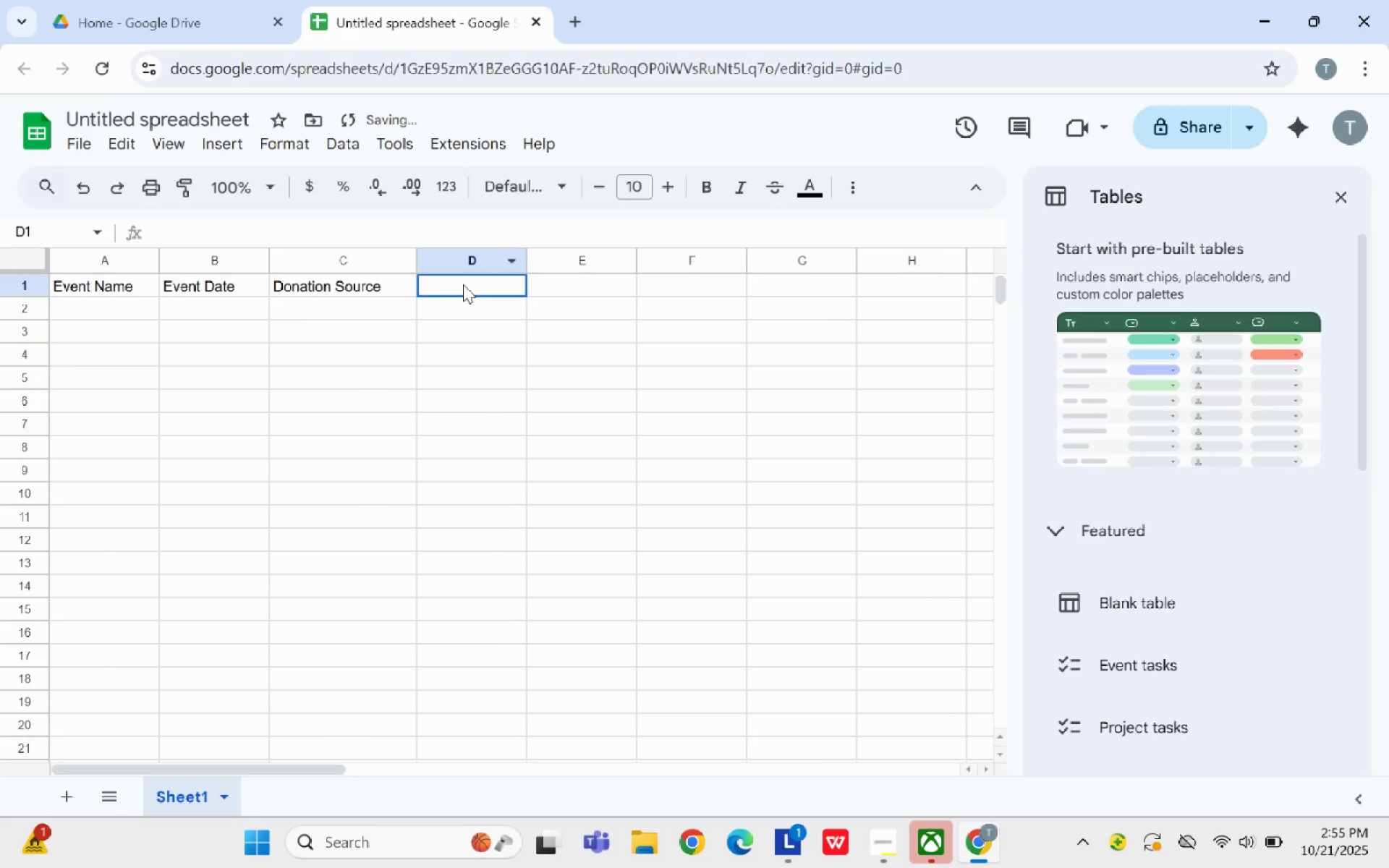 
left_click([463, 284])
 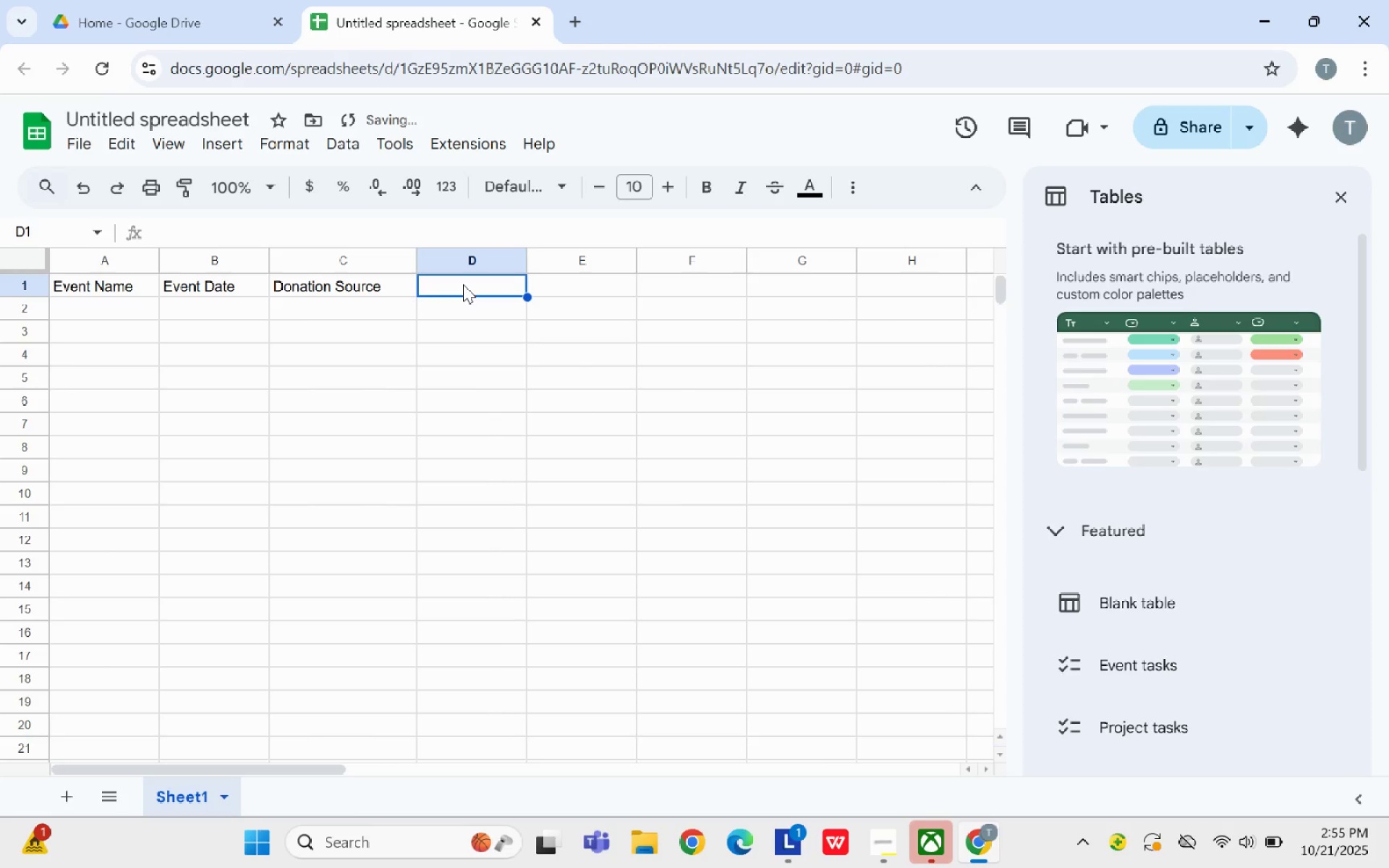 
type(Donation Amount)
 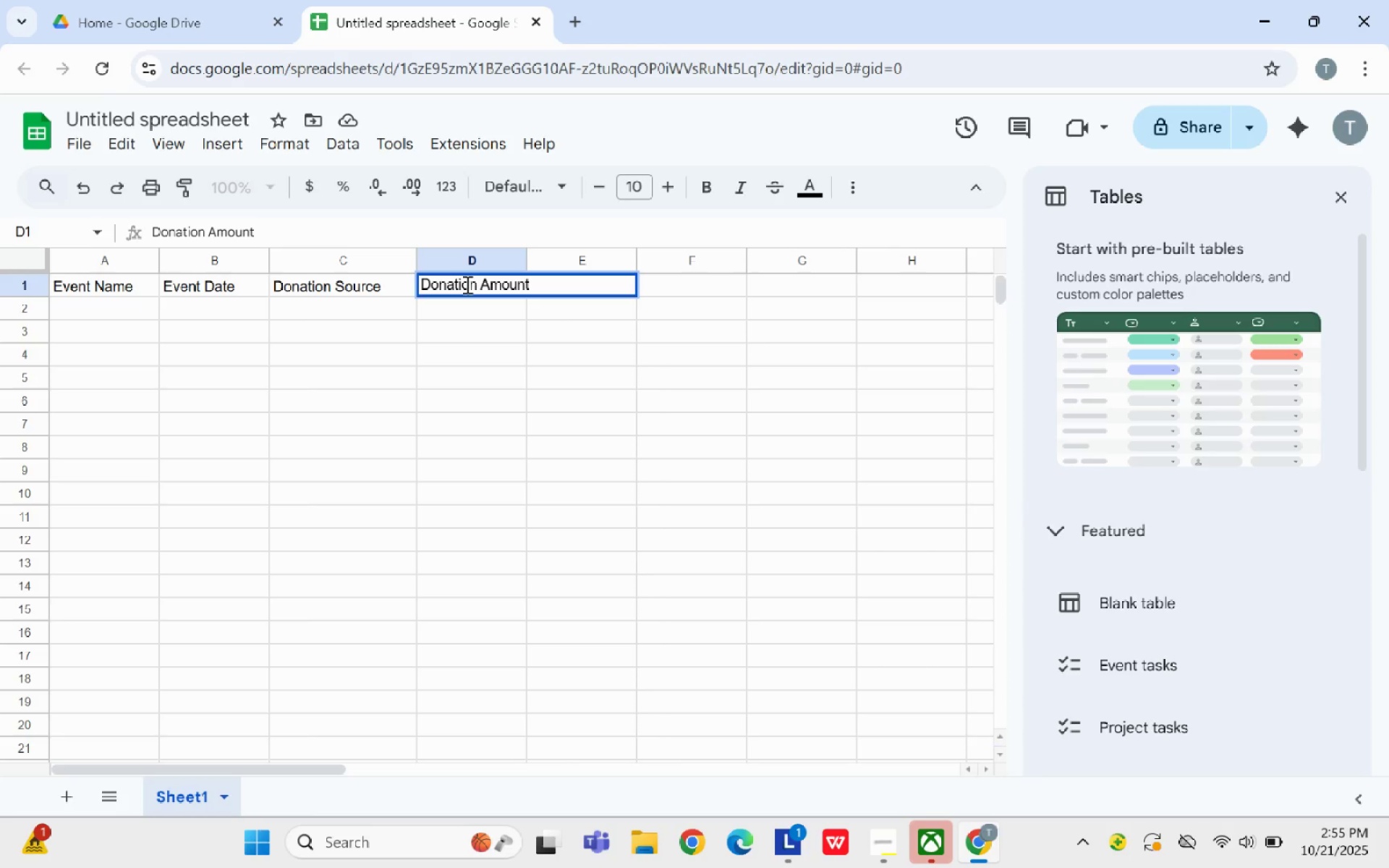 
left_click([583, 446])
 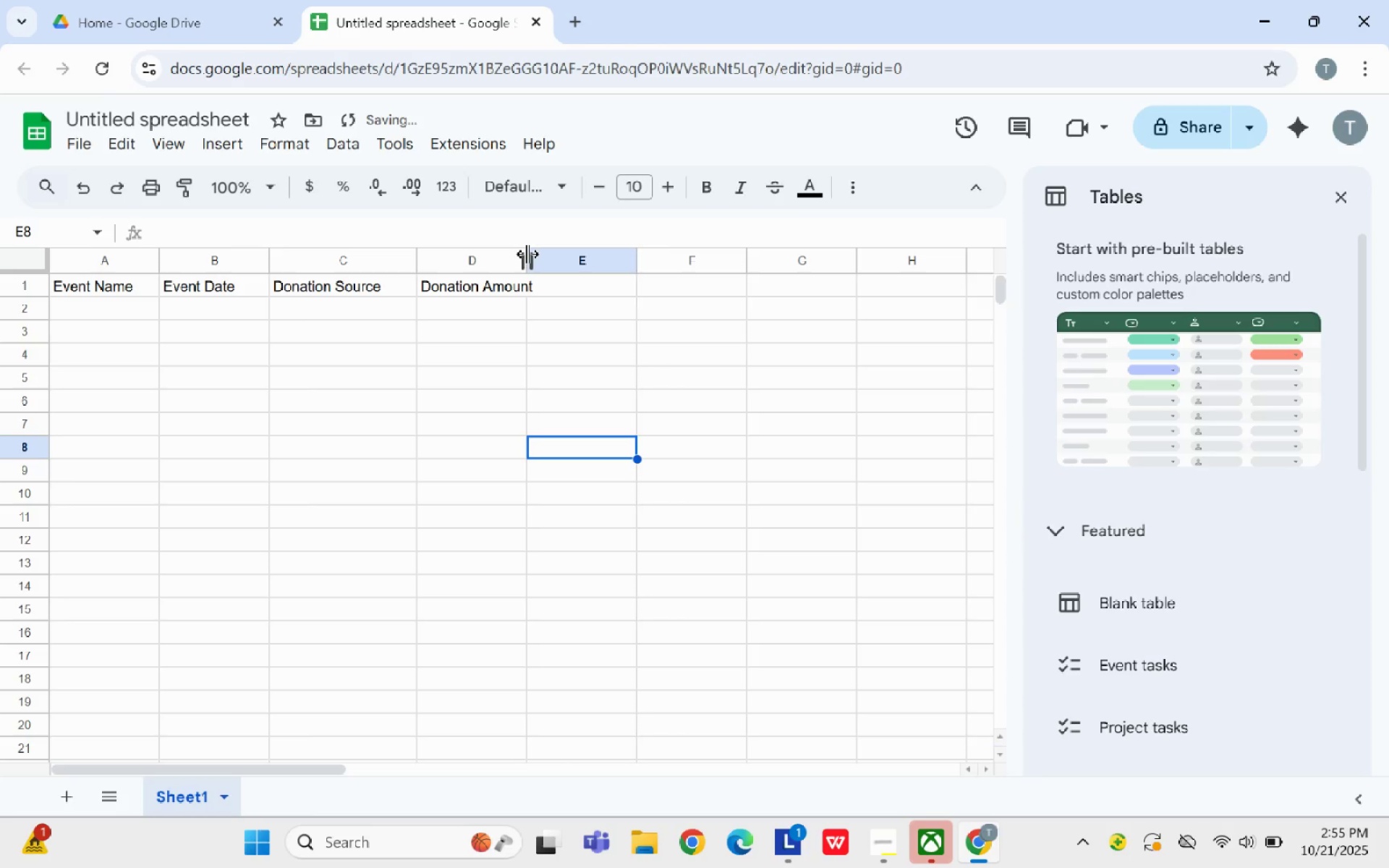 
left_click_drag(start_coordinate=[527, 254], to_coordinate=[572, 265])
 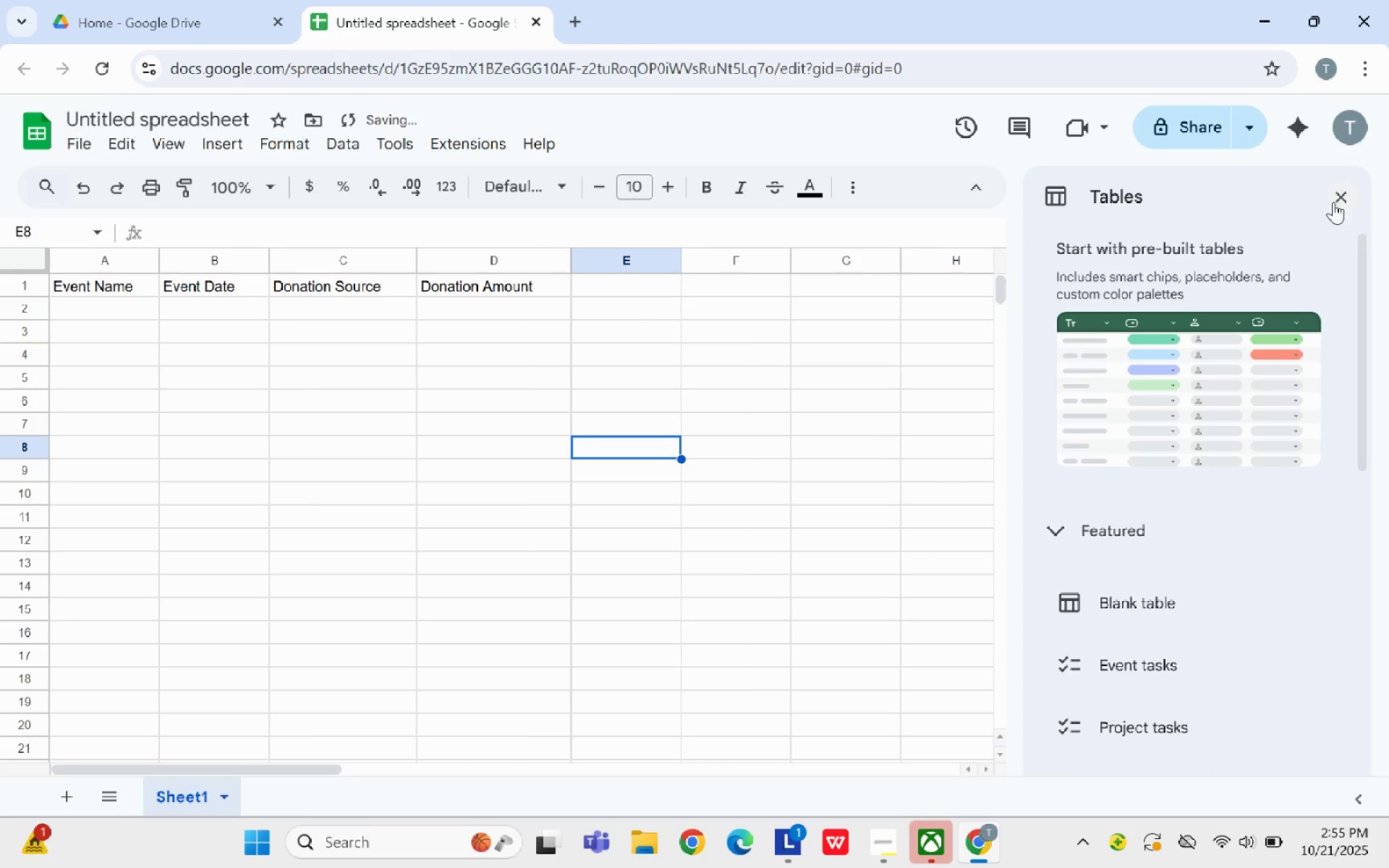 
left_click([1341, 188])
 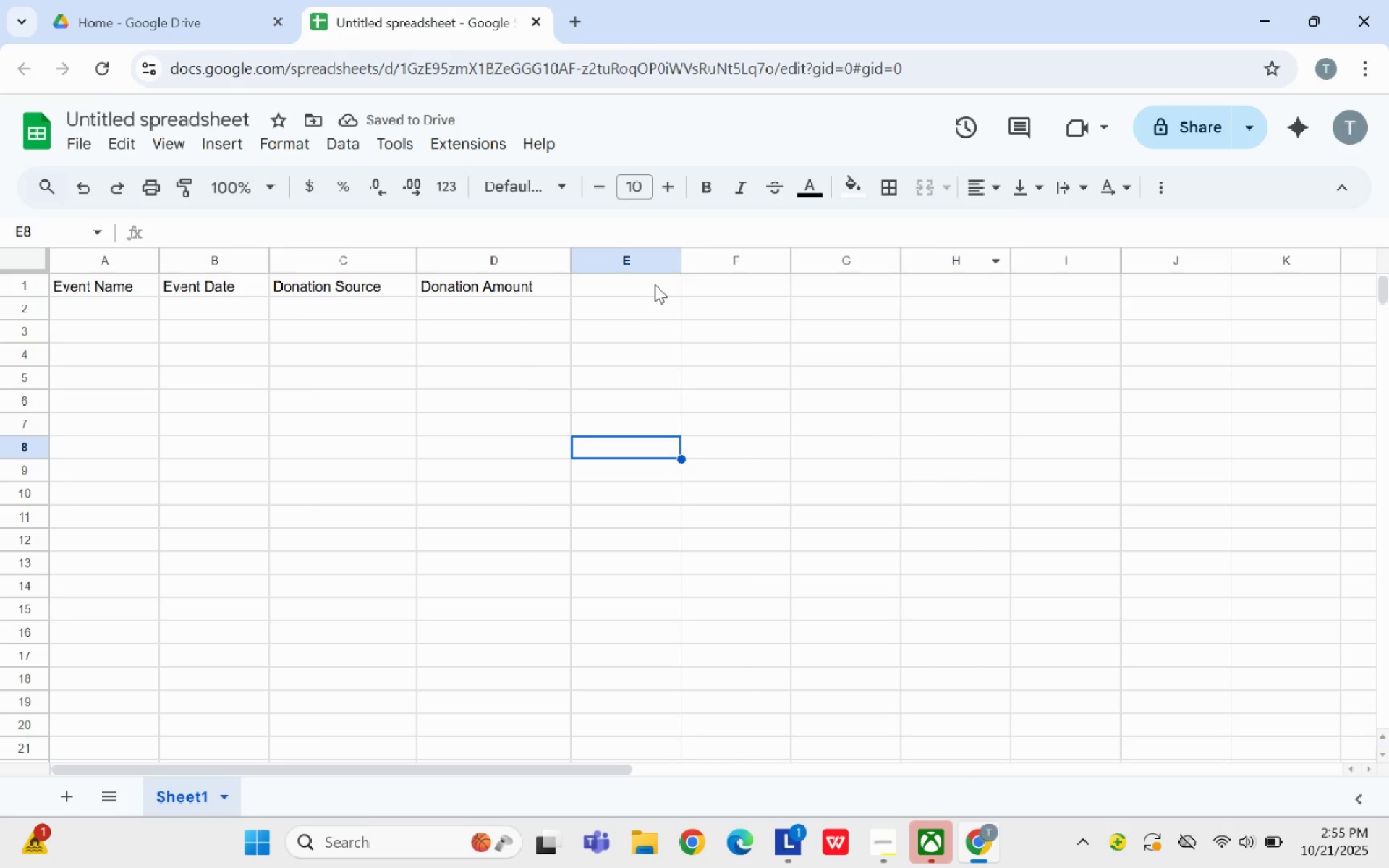 
left_click([654, 285])
 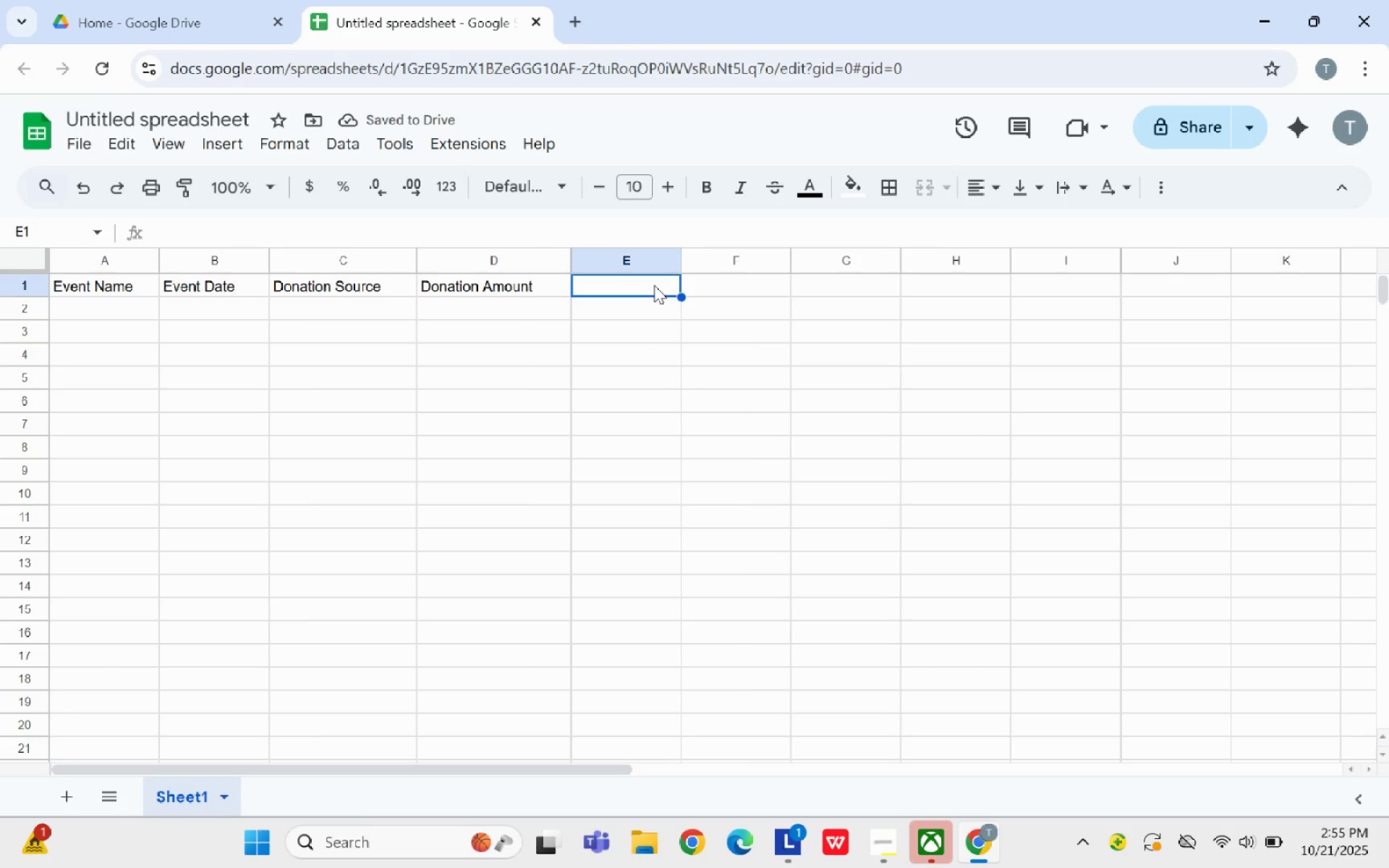 
type(Exe)
key(Backspace)
type(pense Category)
 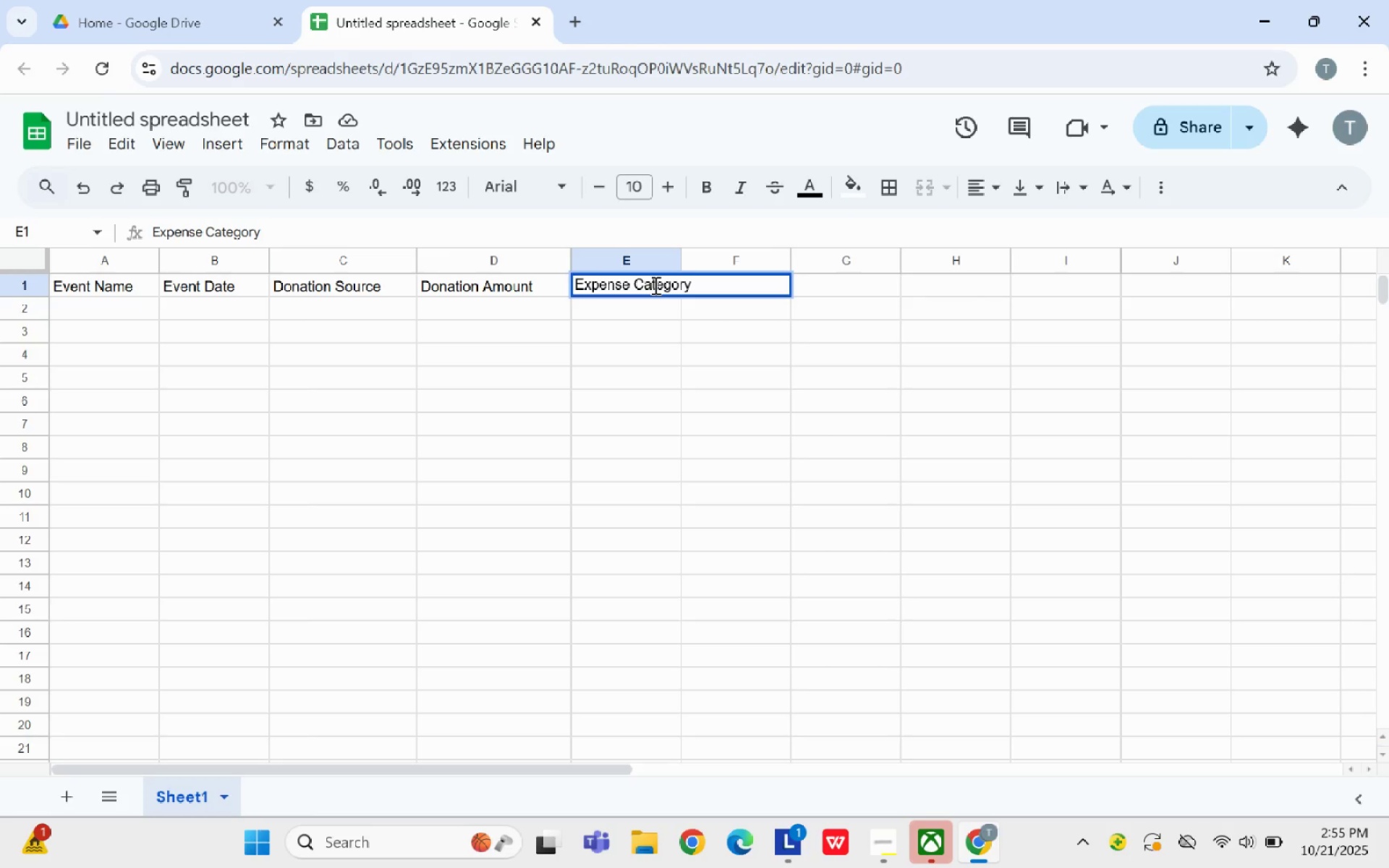 
left_click([640, 312])
 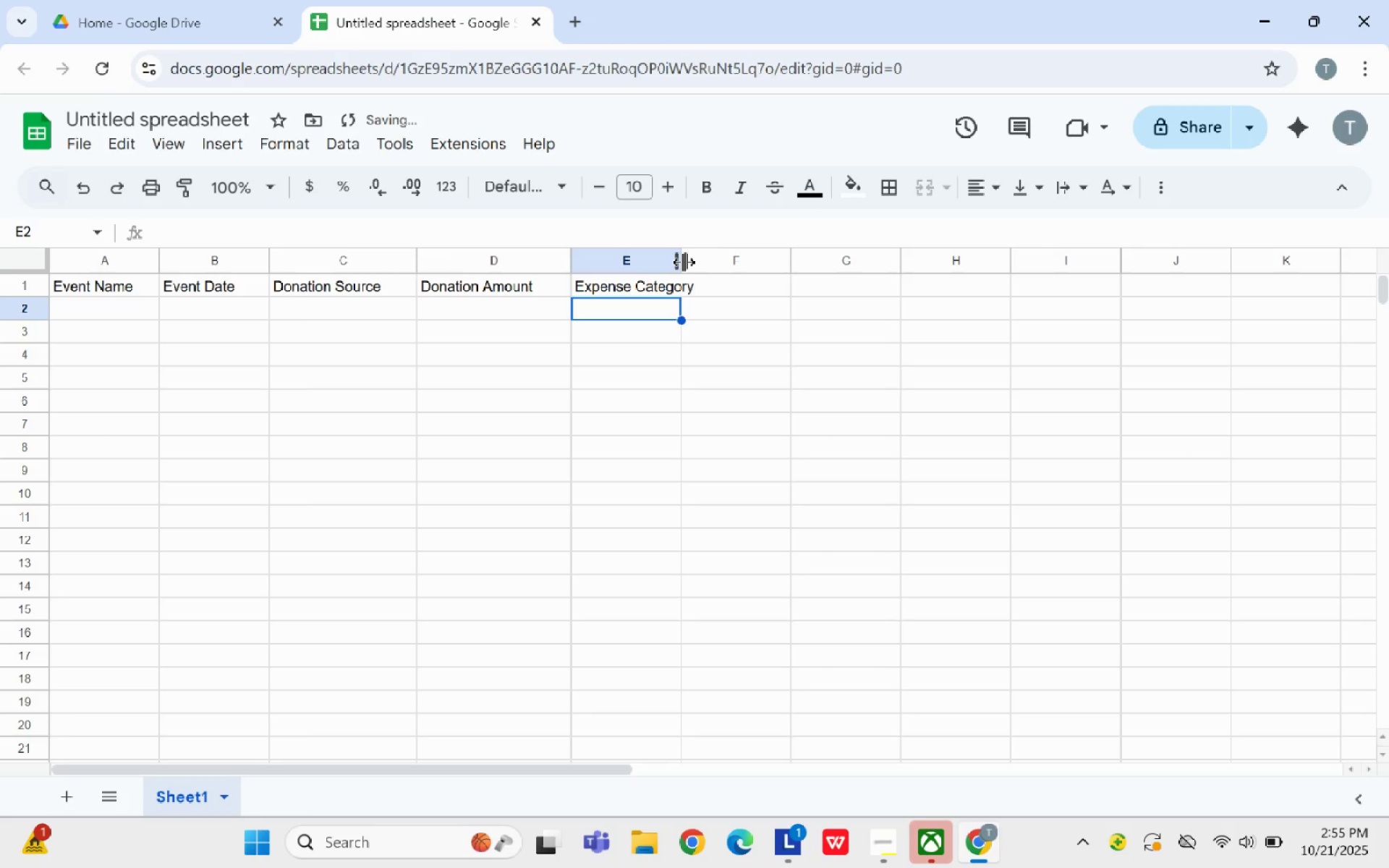 
left_click_drag(start_coordinate=[679, 261], to_coordinate=[723, 261])
 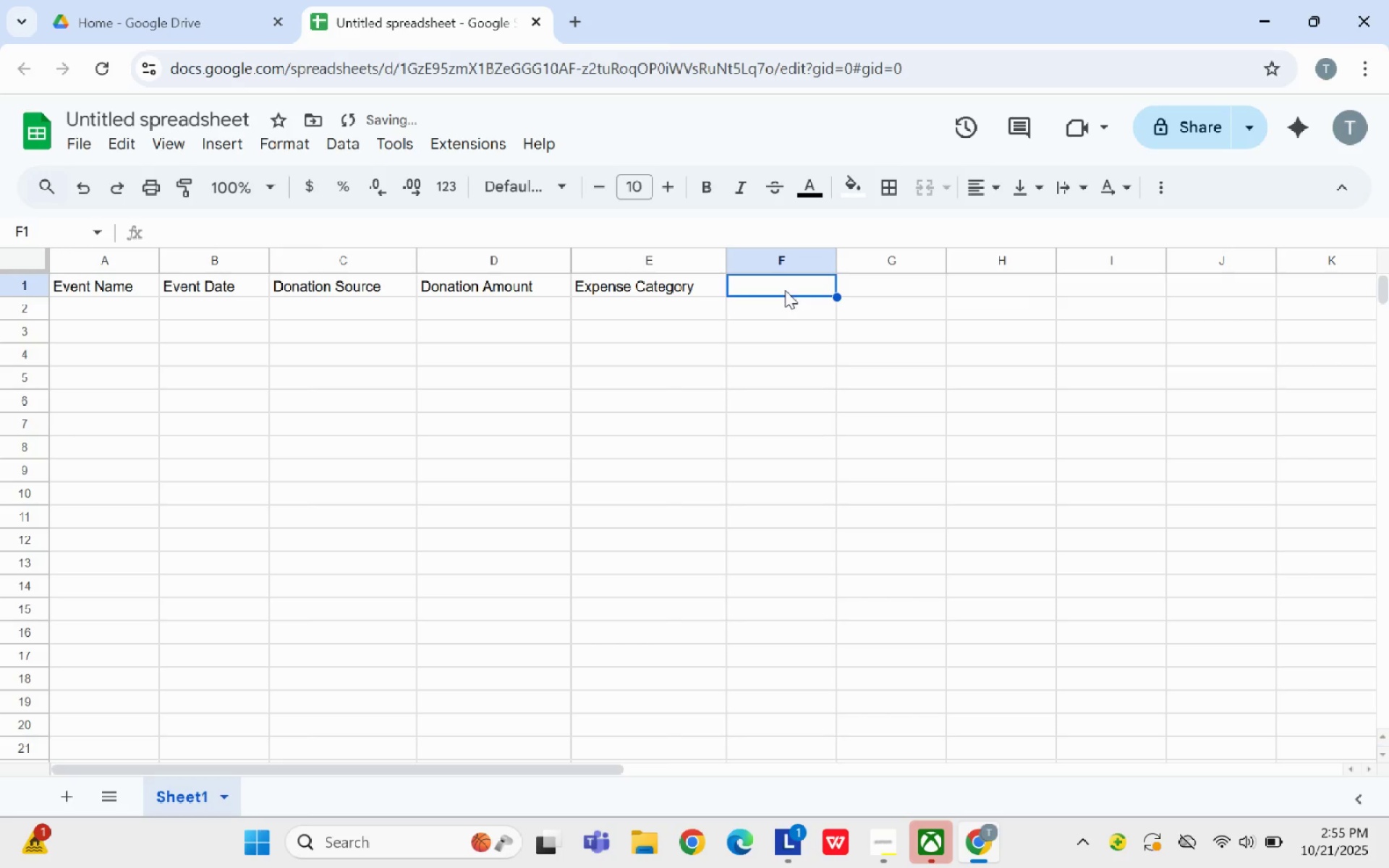 
type(Expense Amout)
key(Backspace)
type(nt)
 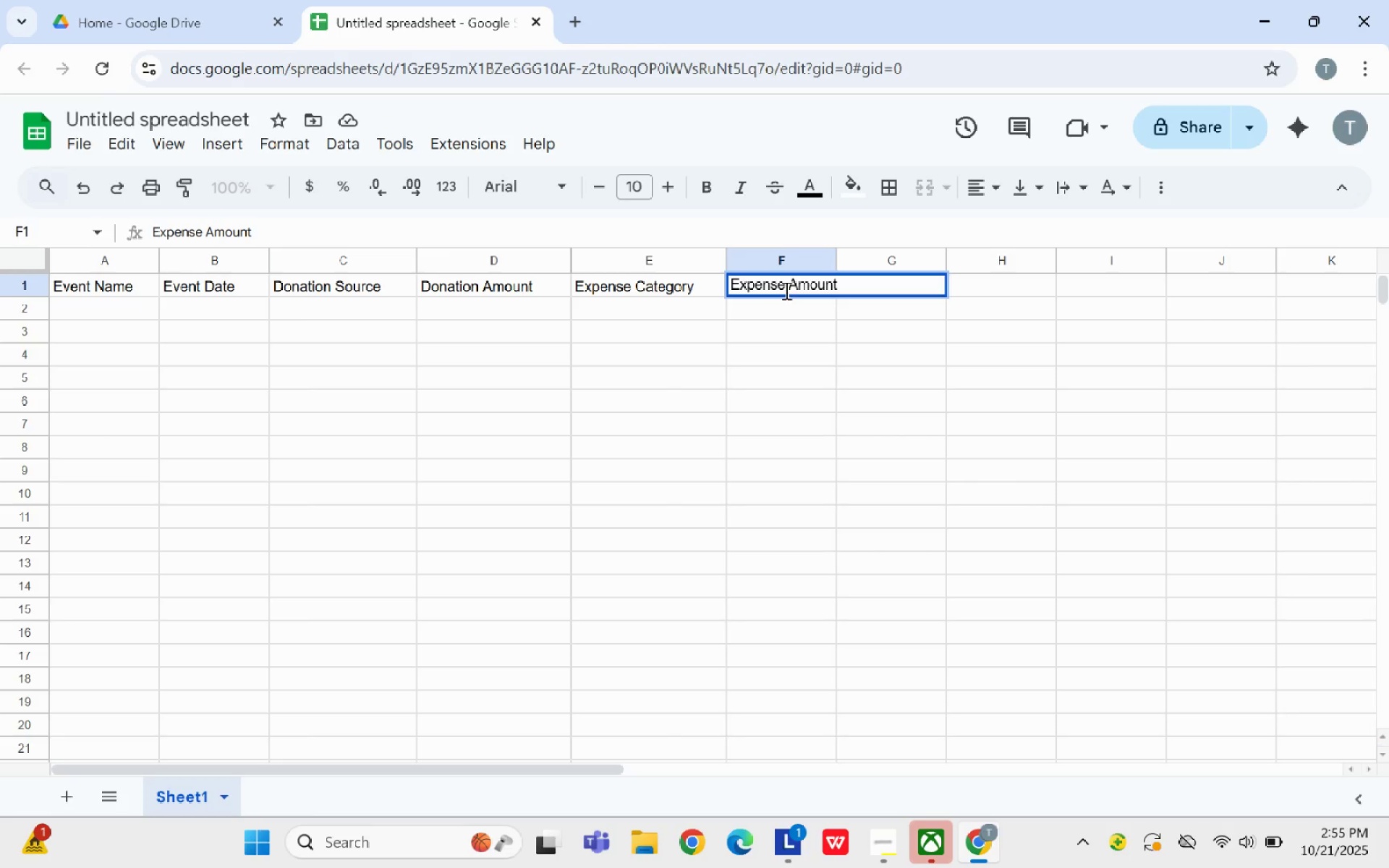 
left_click([805, 305])
 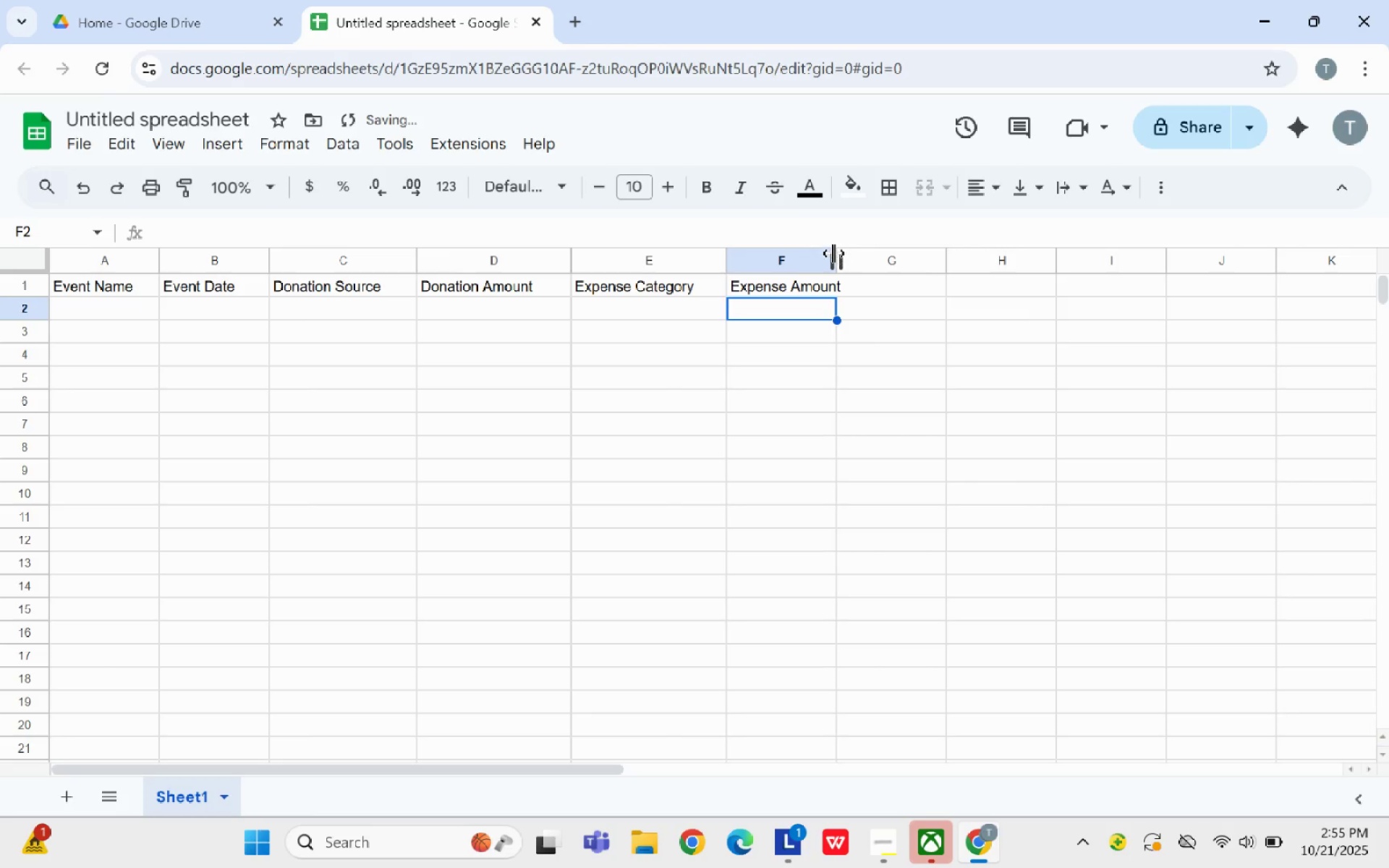 
left_click_drag(start_coordinate=[833, 253], to_coordinate=[854, 258])
 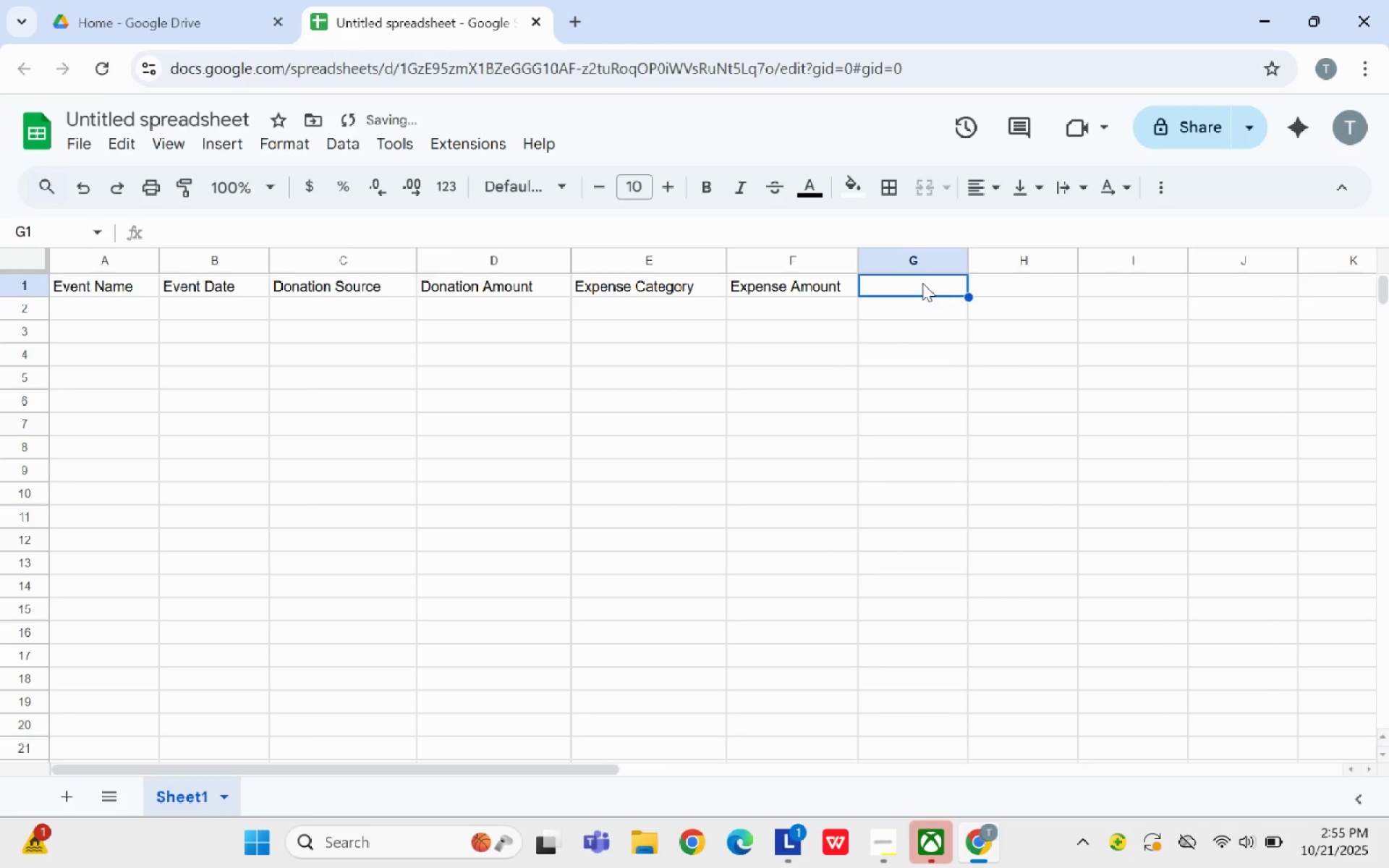 
type(Notes)
 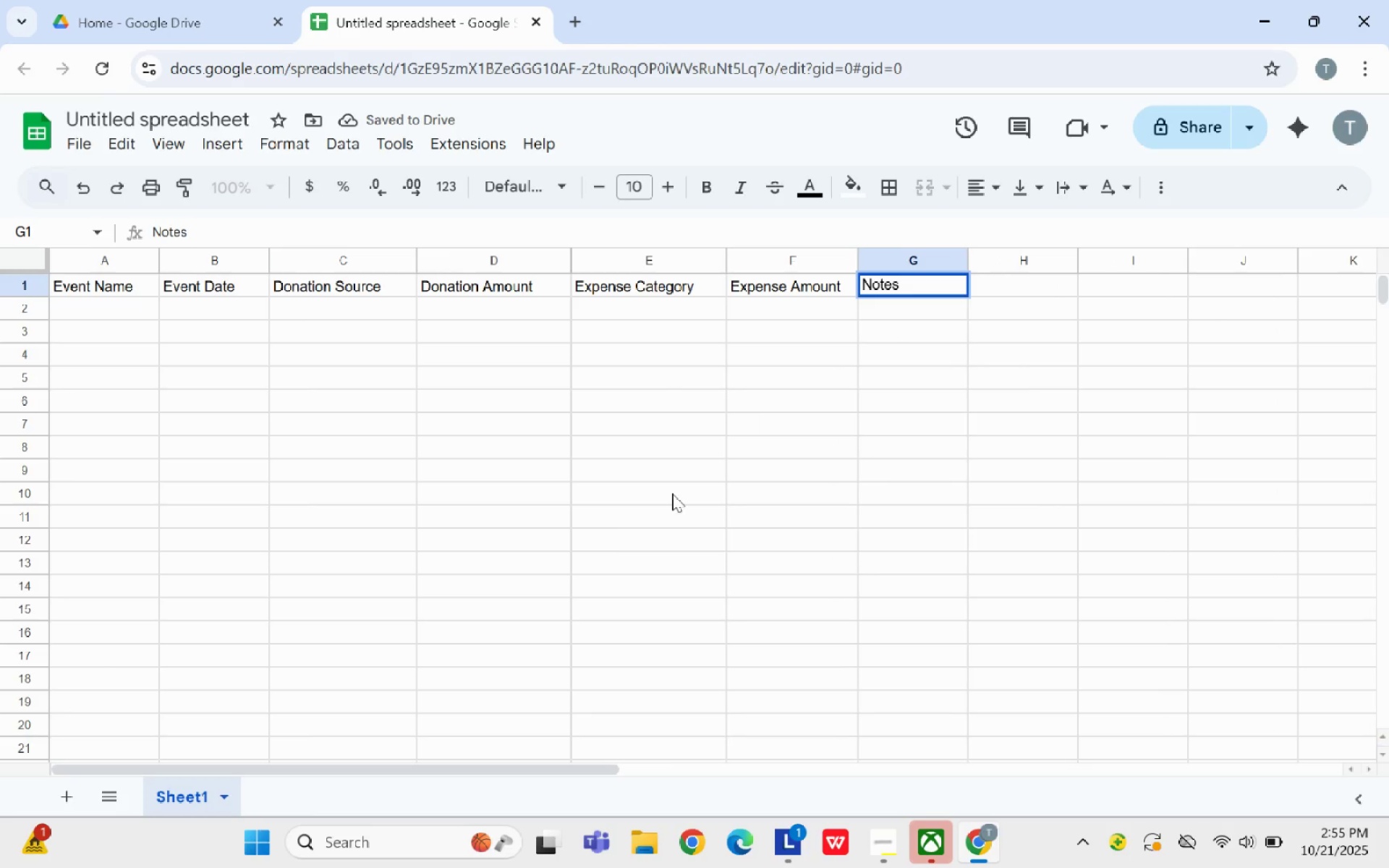 
left_click_drag(start_coordinate=[606, 522], to_coordinate=[611, 512])
 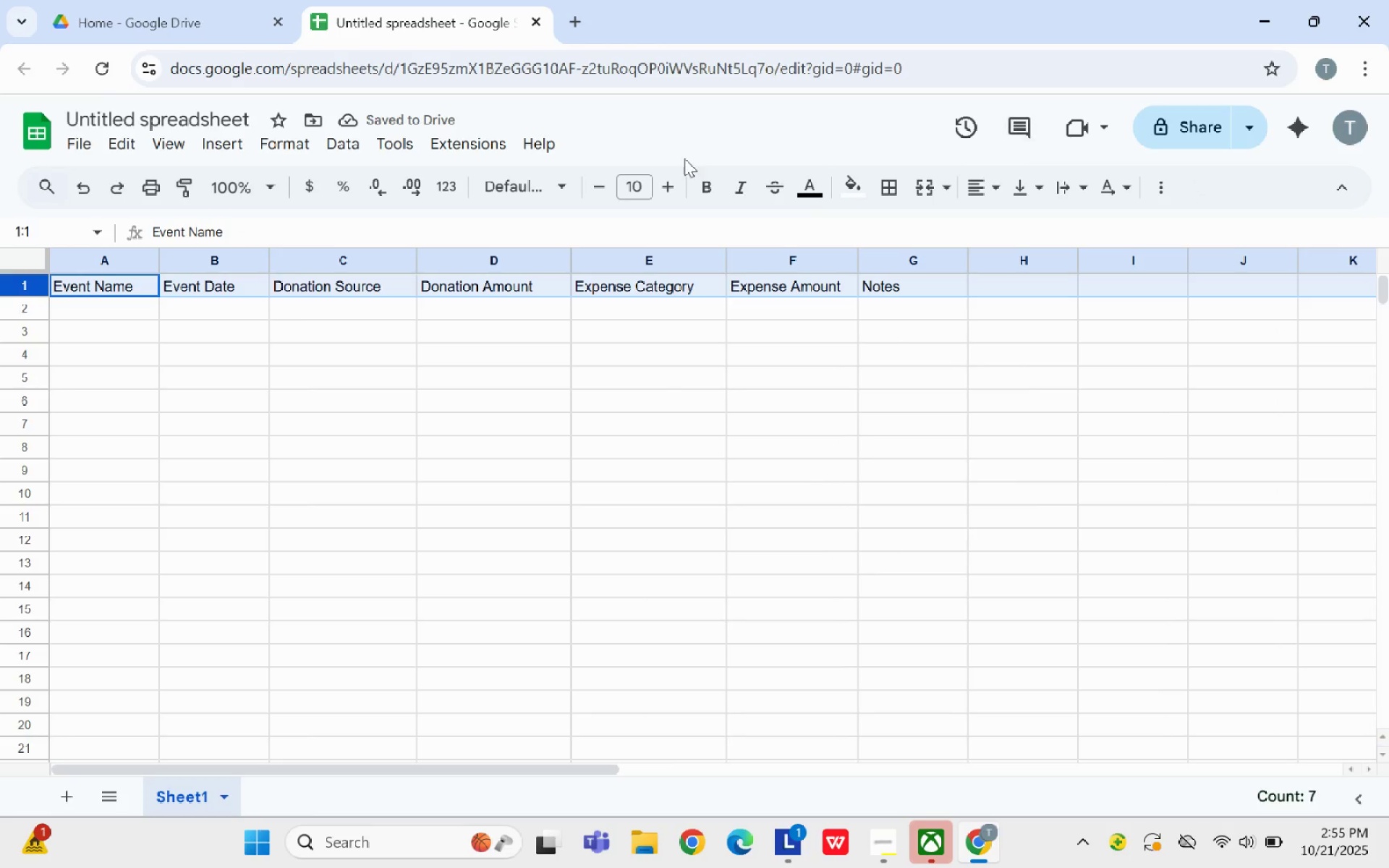 
wait(8.7)
 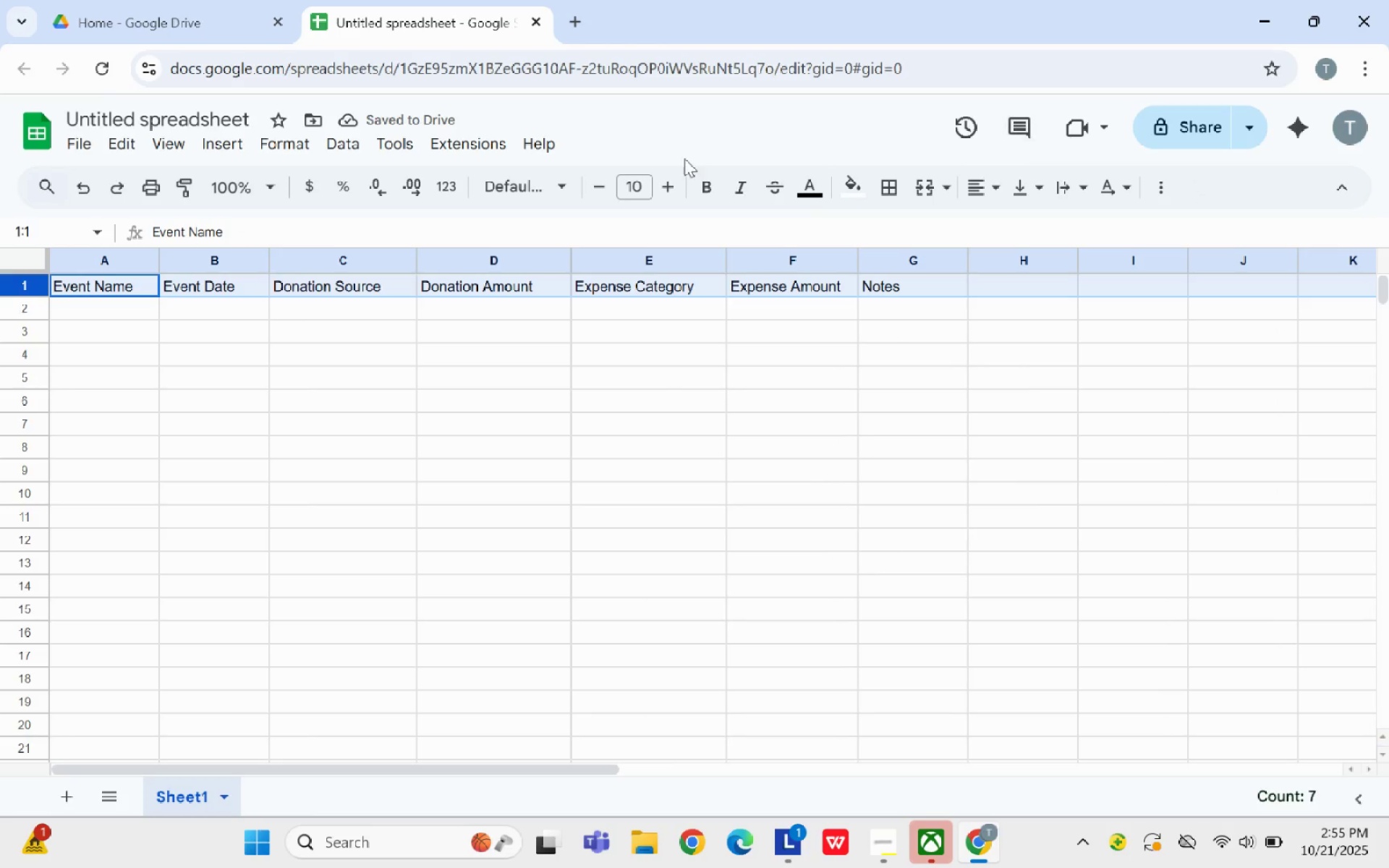 
left_click([928, 279])
 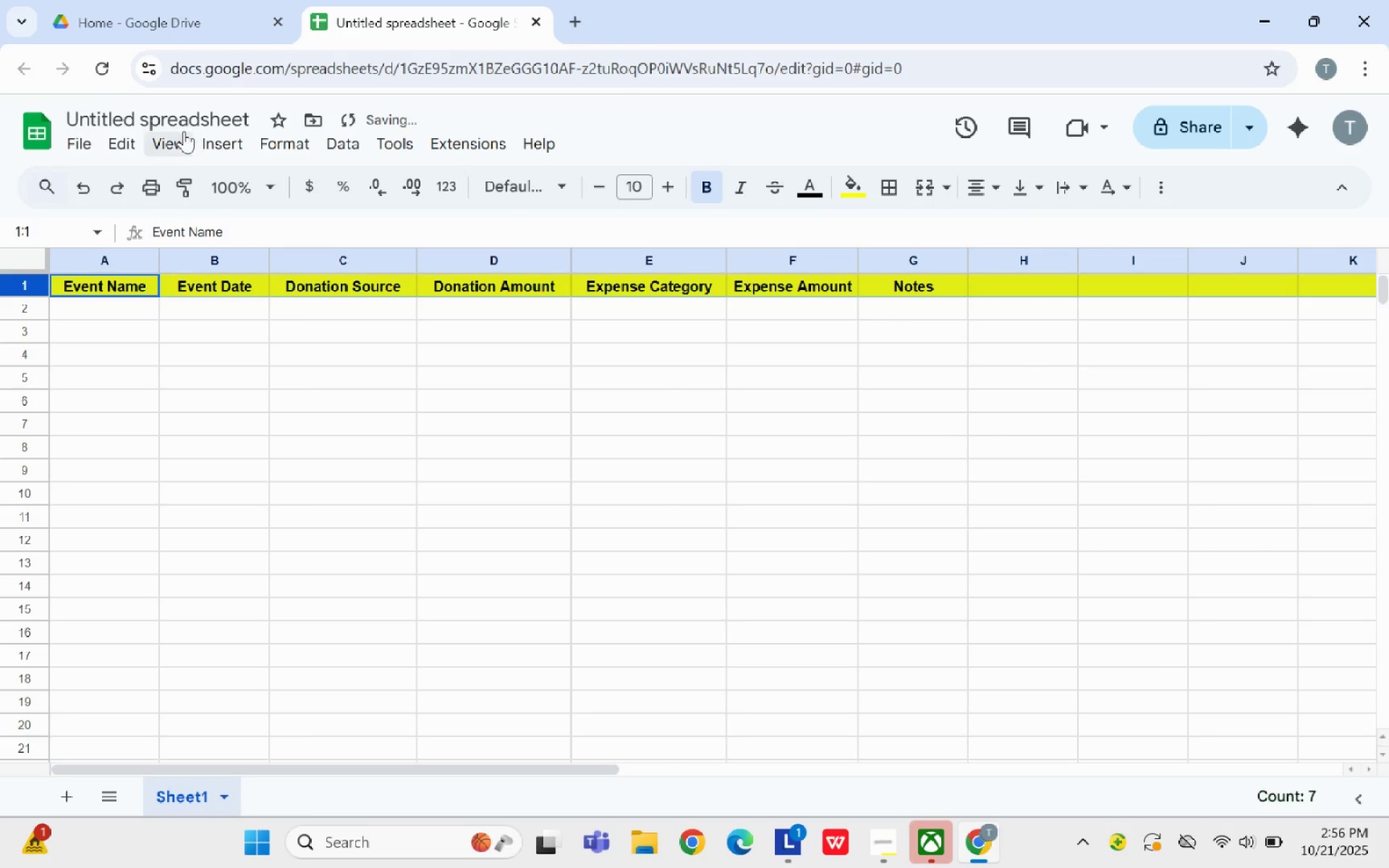 
left_click([179, 140])
 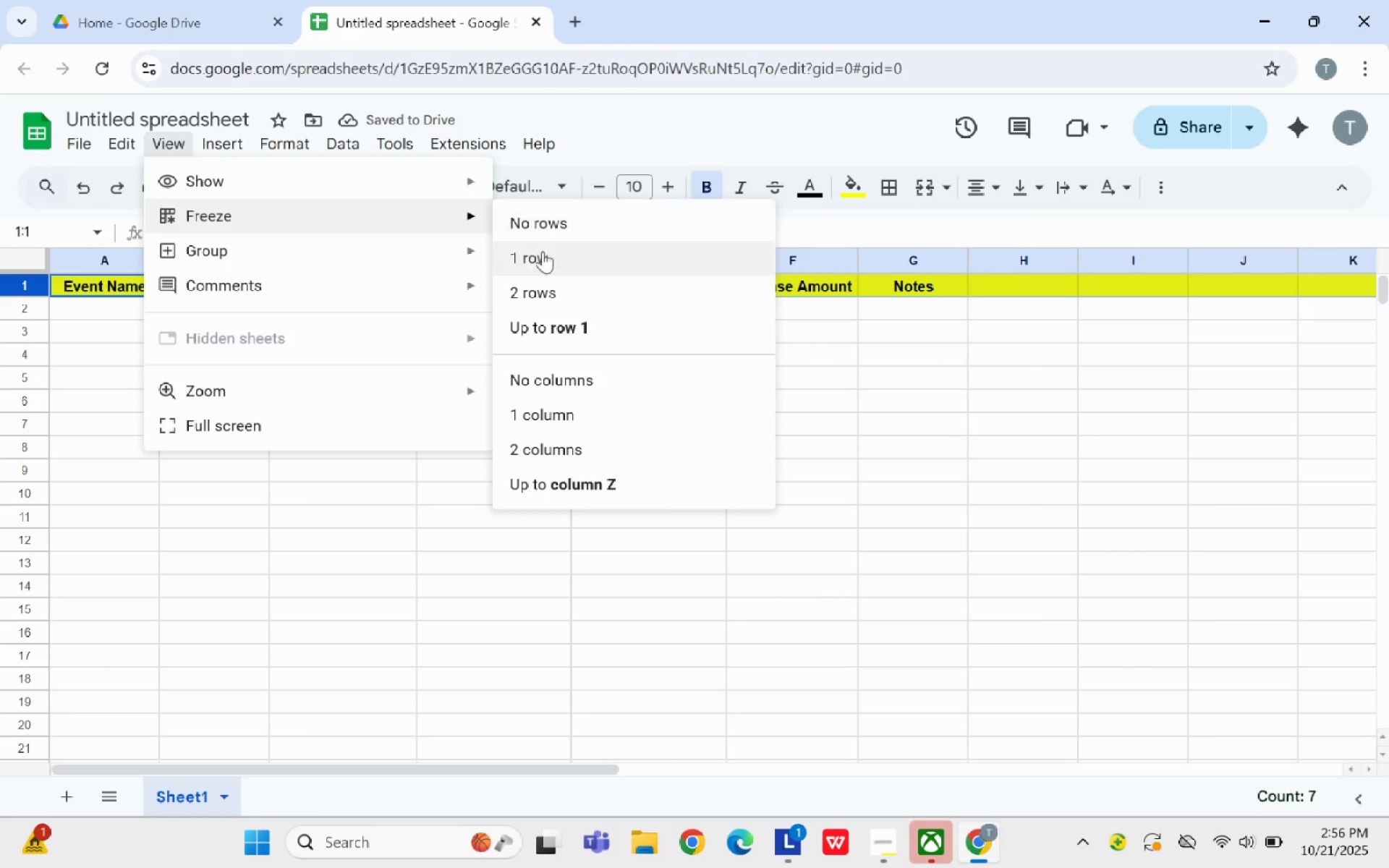 
left_click([544, 260])
 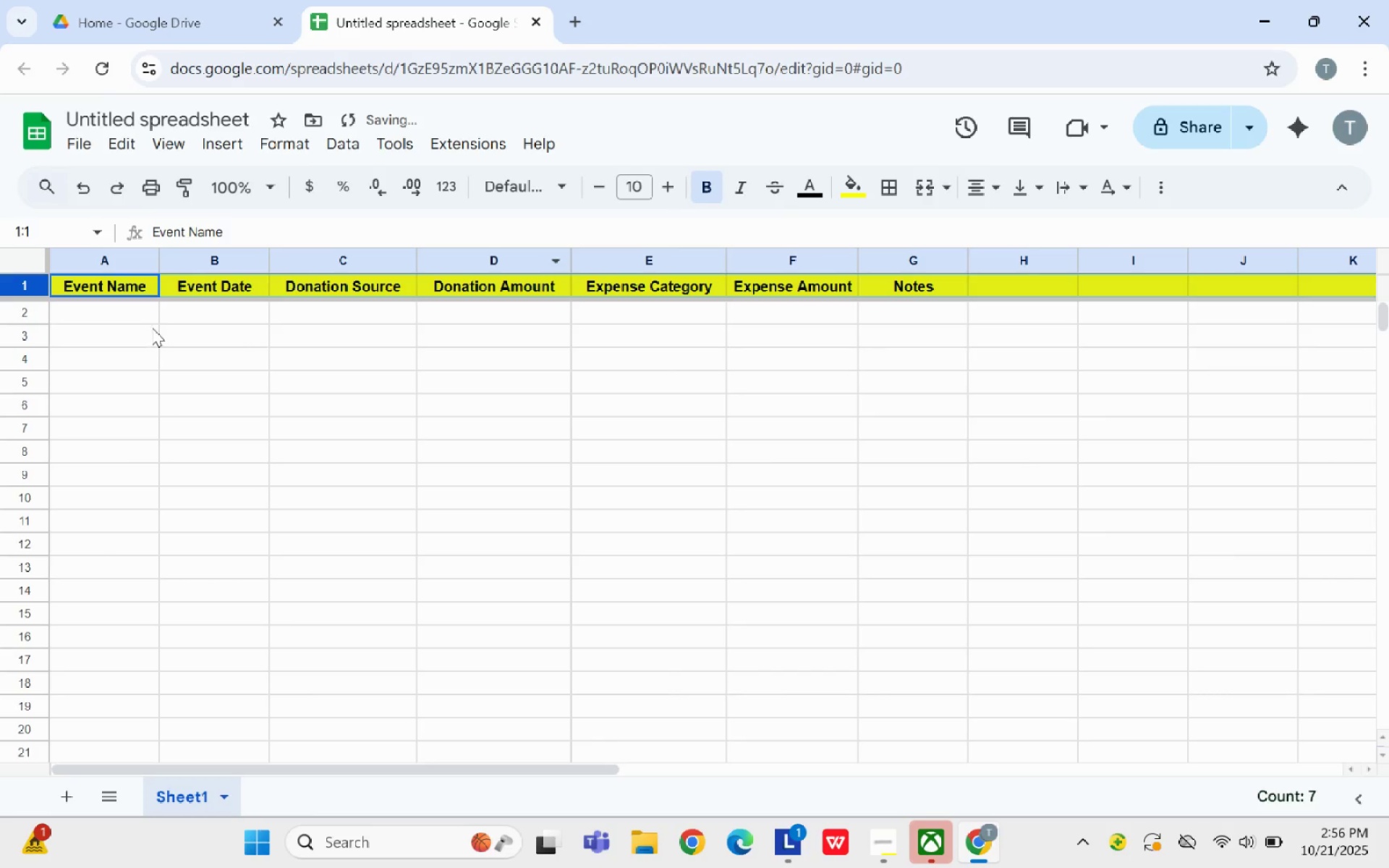 
left_click([153, 328])
 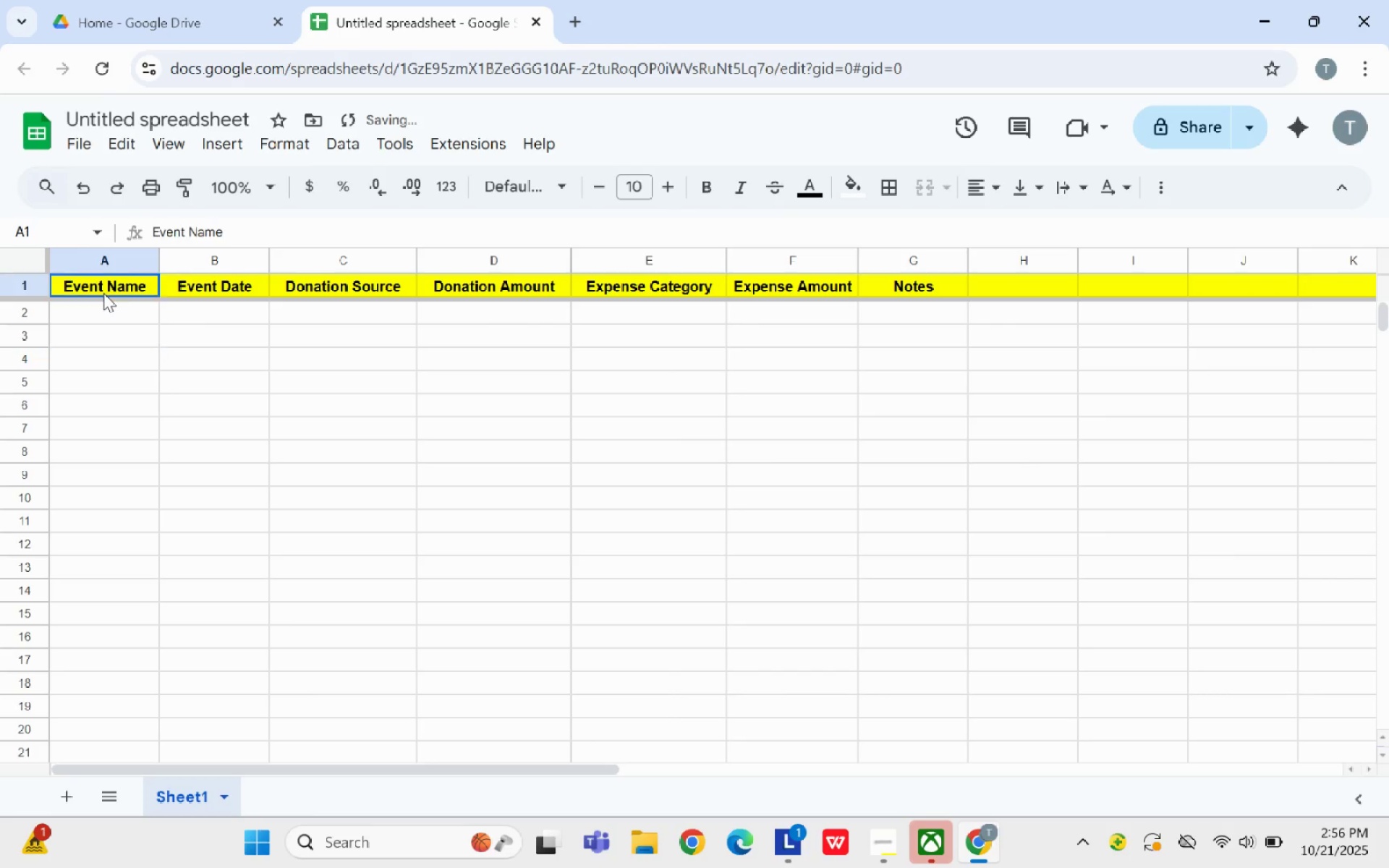 
left_click([103, 293])
 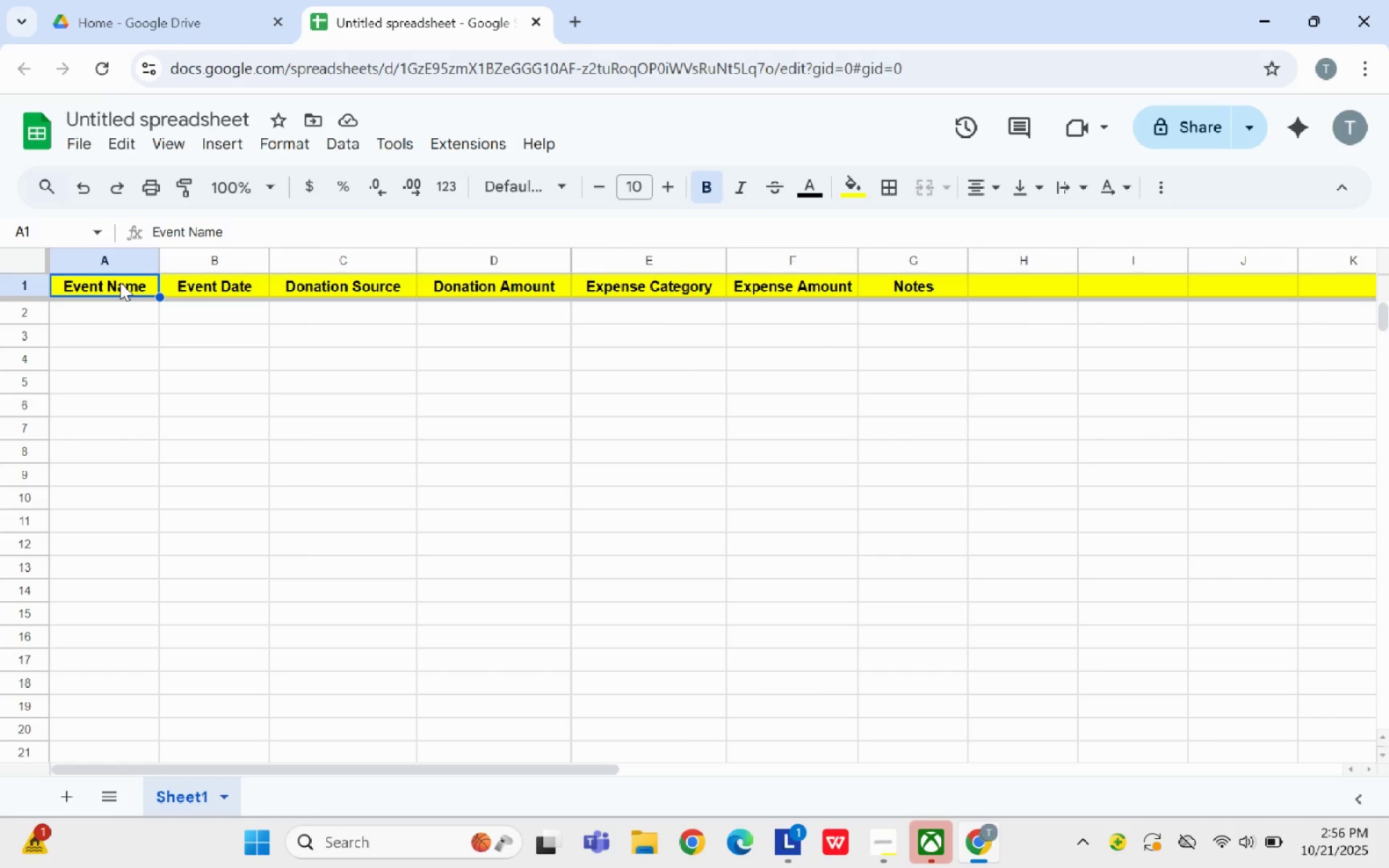 
wait(10.14)
 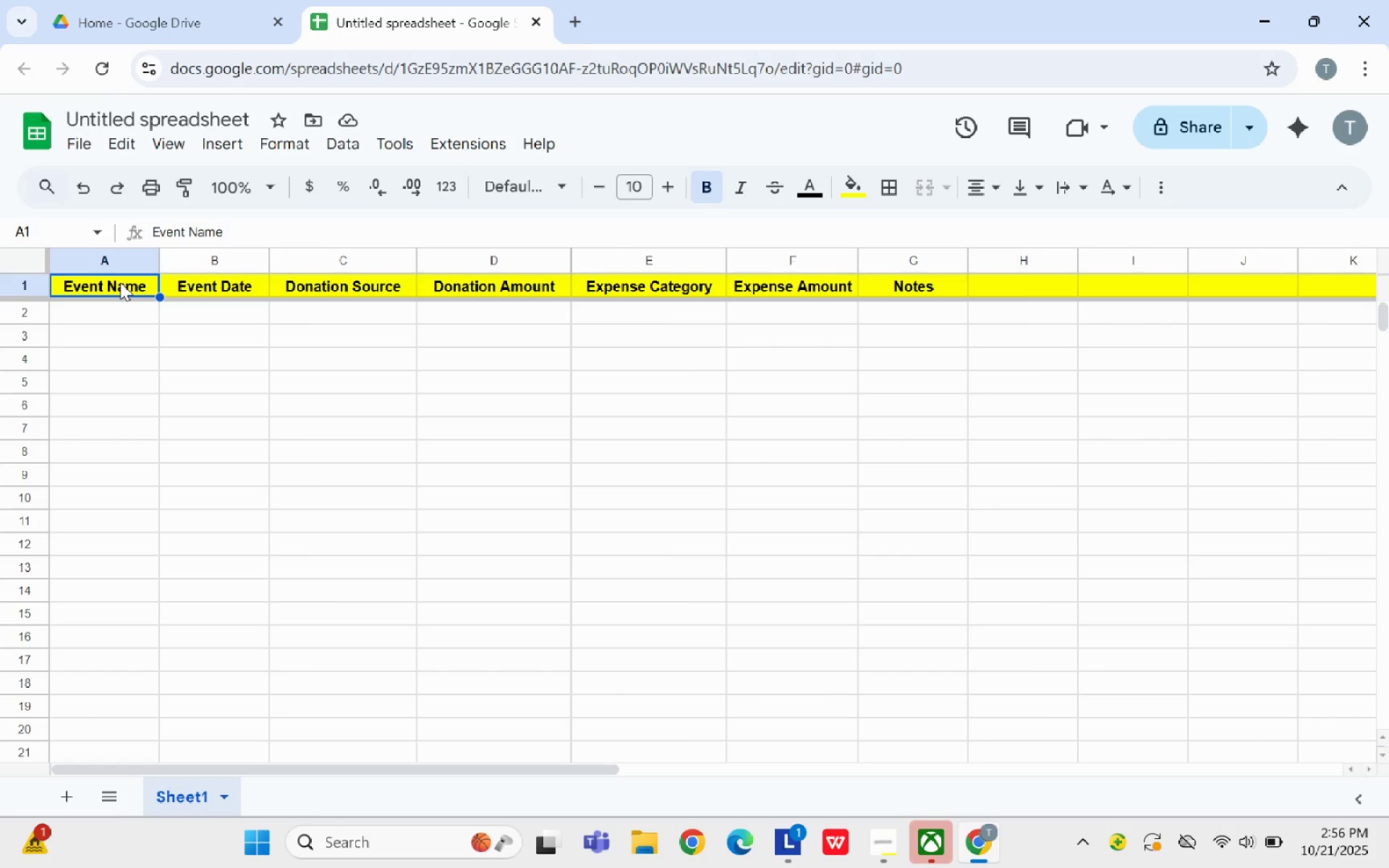 
left_click([122, 318])
 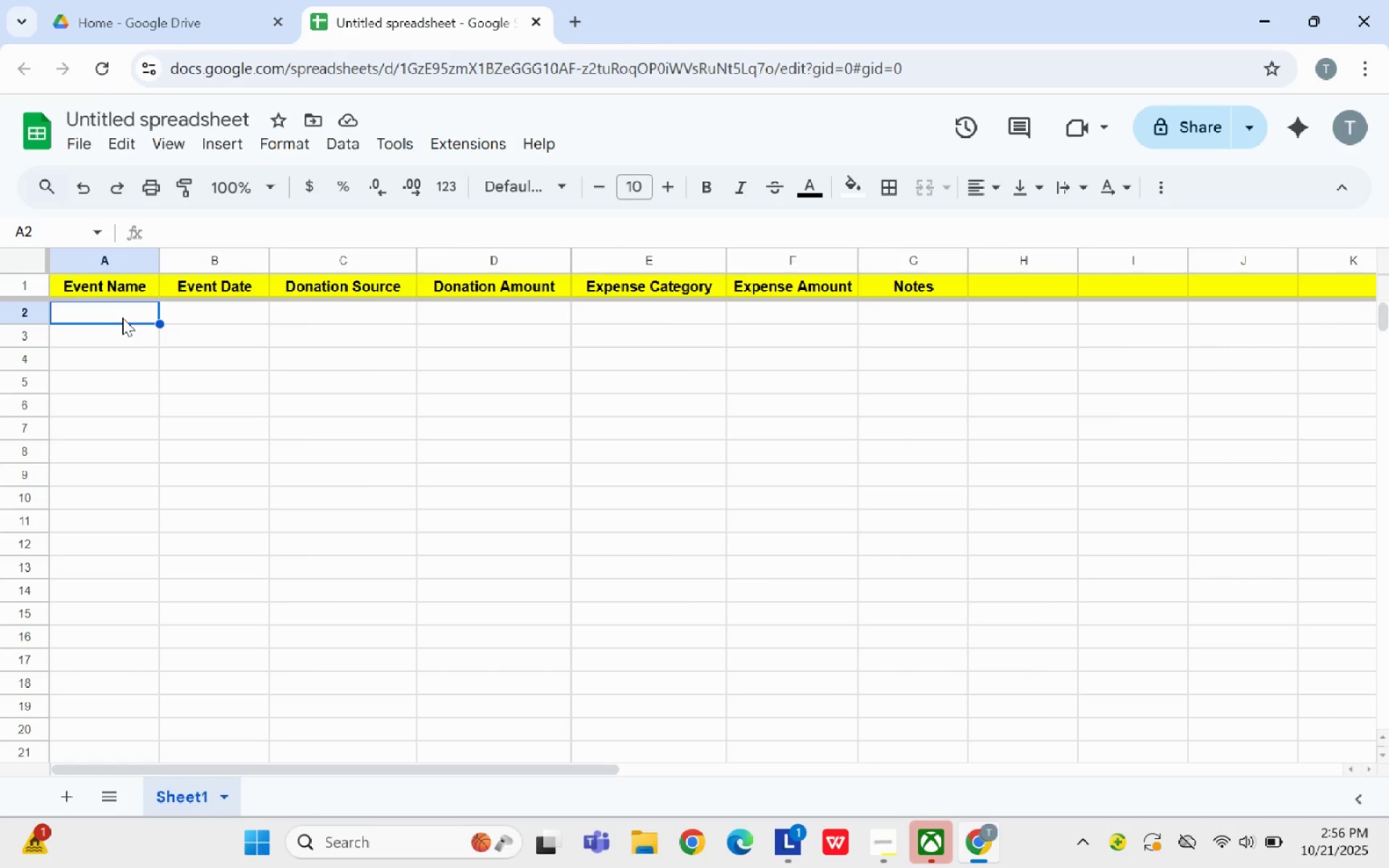 
type(Spring Benefit)
 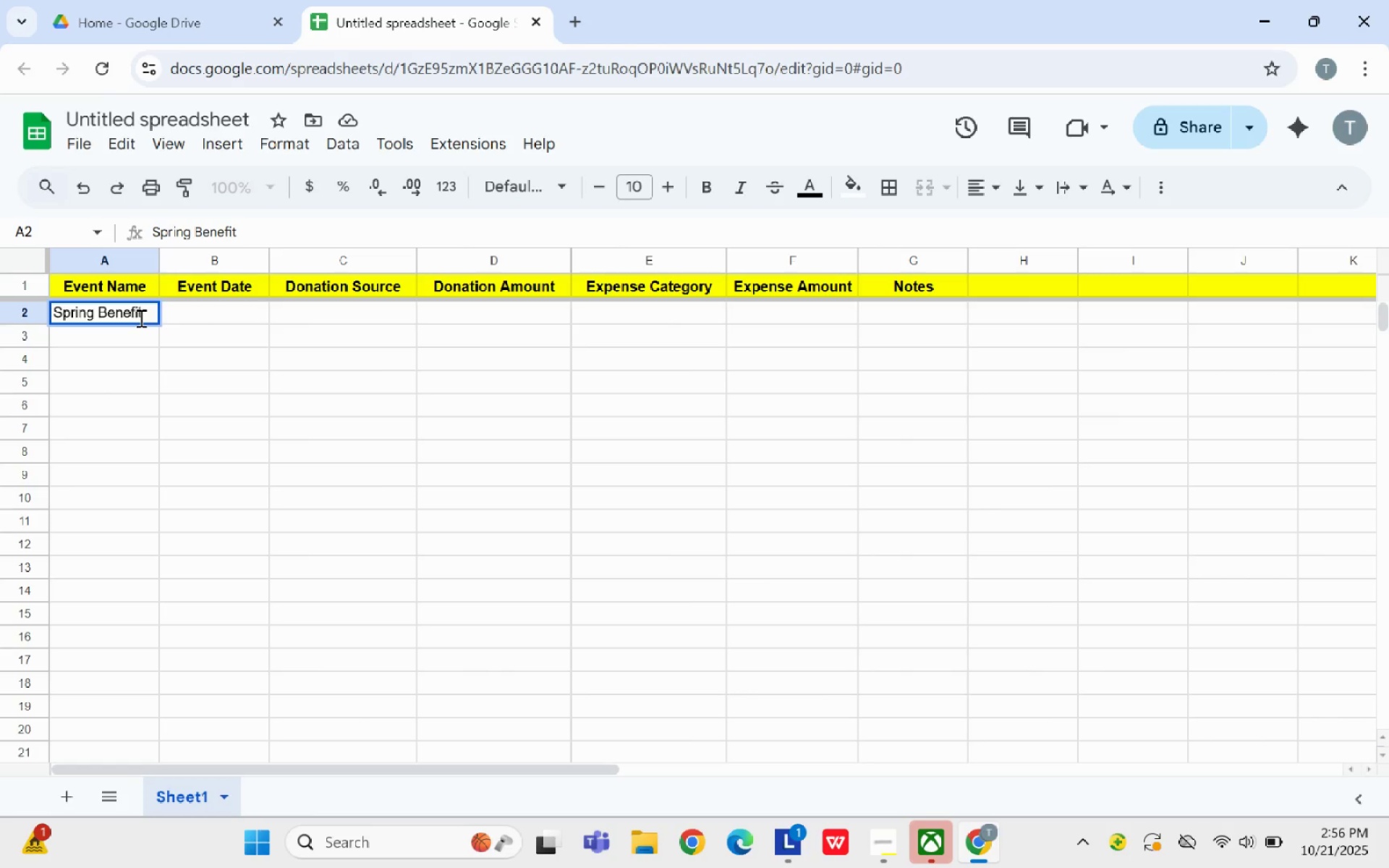 
key(Enter)
 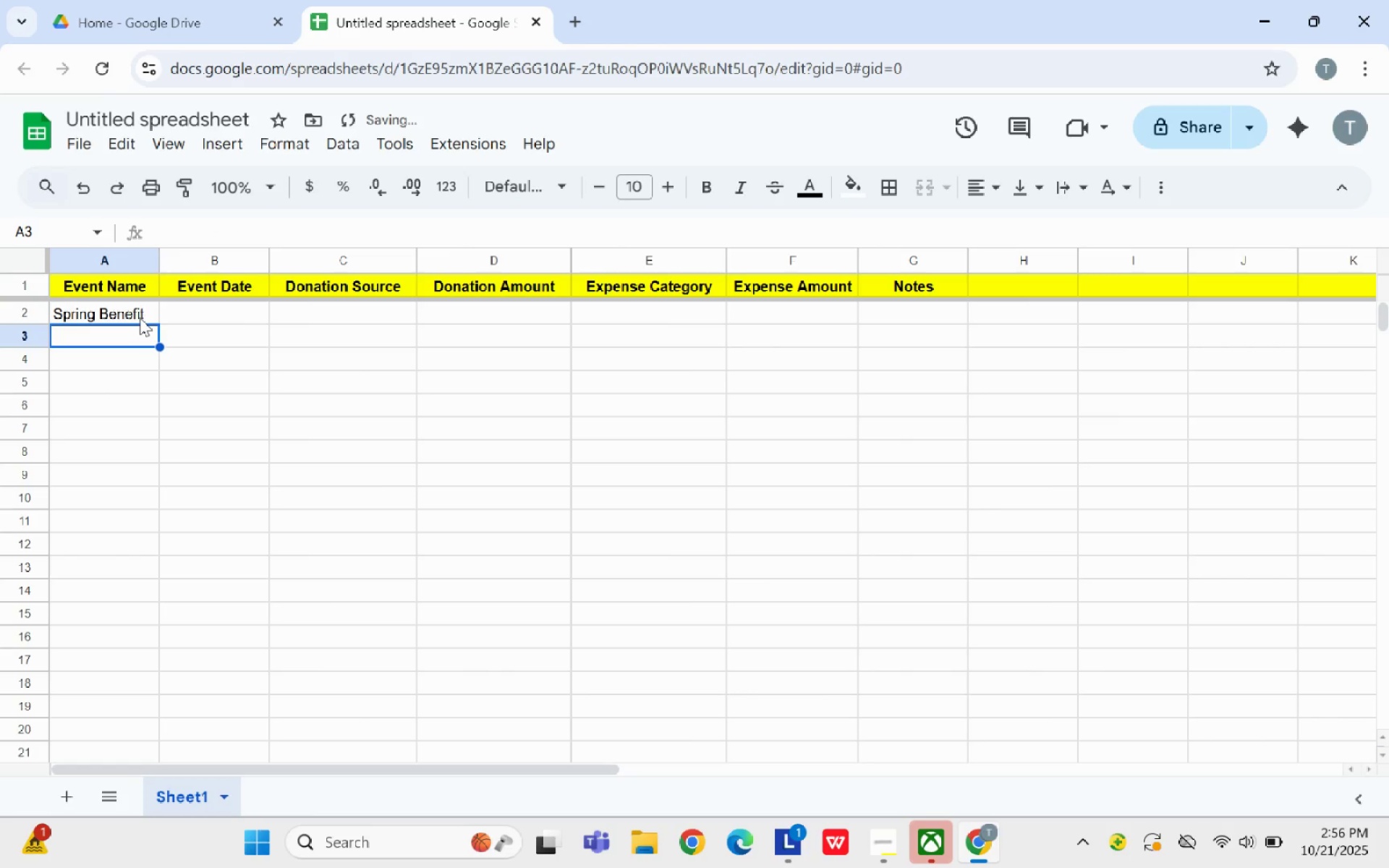 
key(Shift+S)
 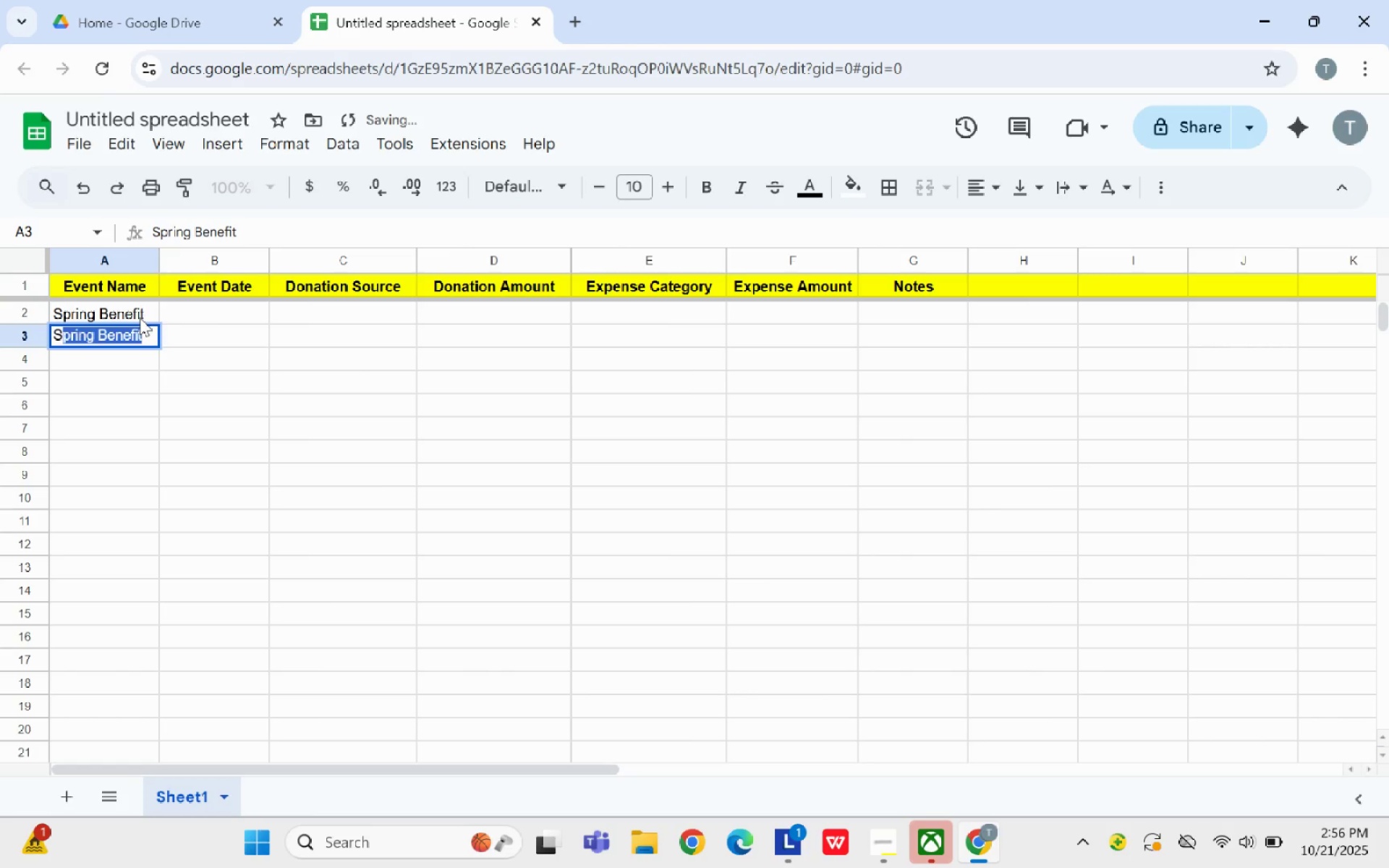 
key(Enter)
 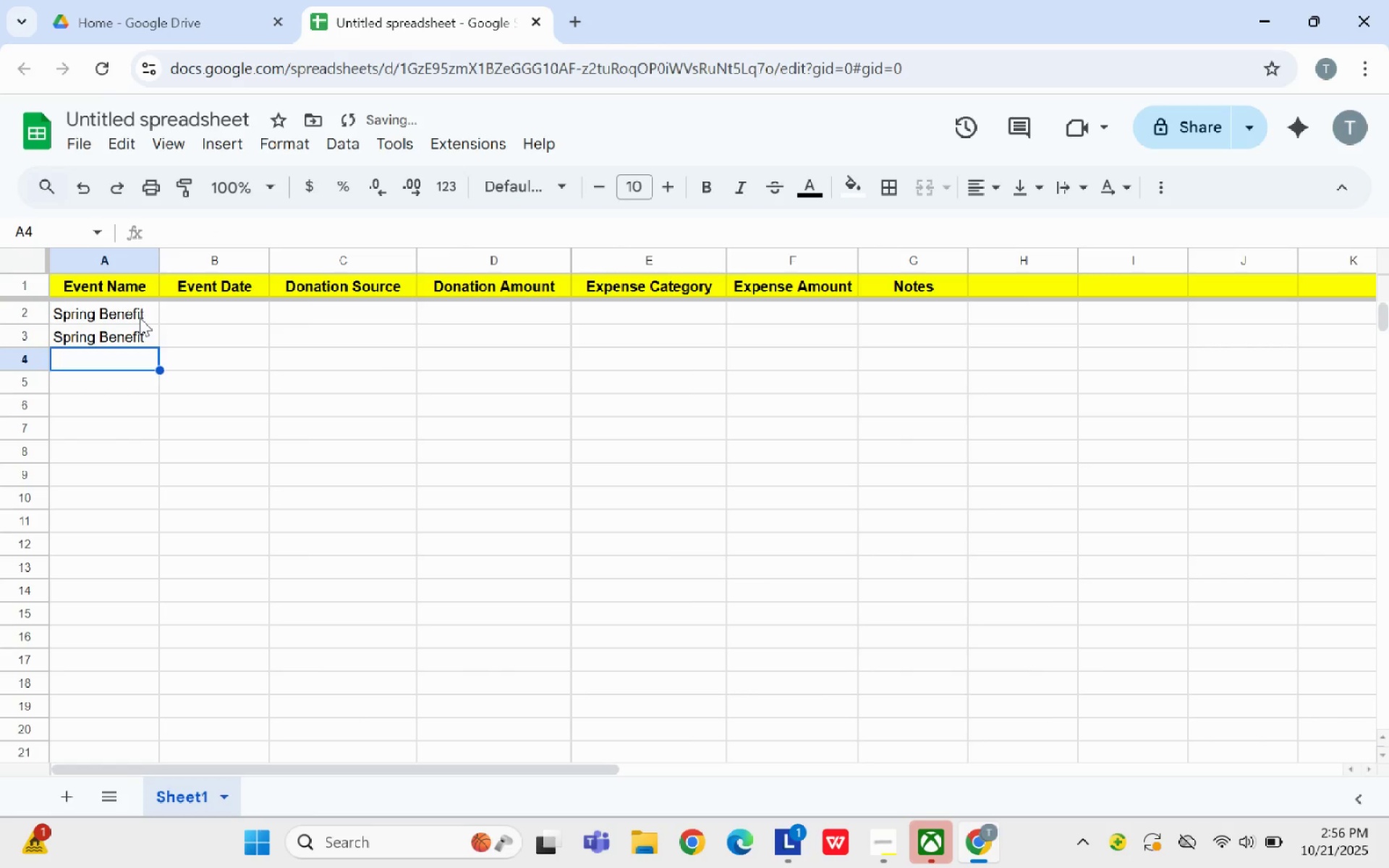 
type(Community Bae)
key(Backspace)
type(ke Sale)
 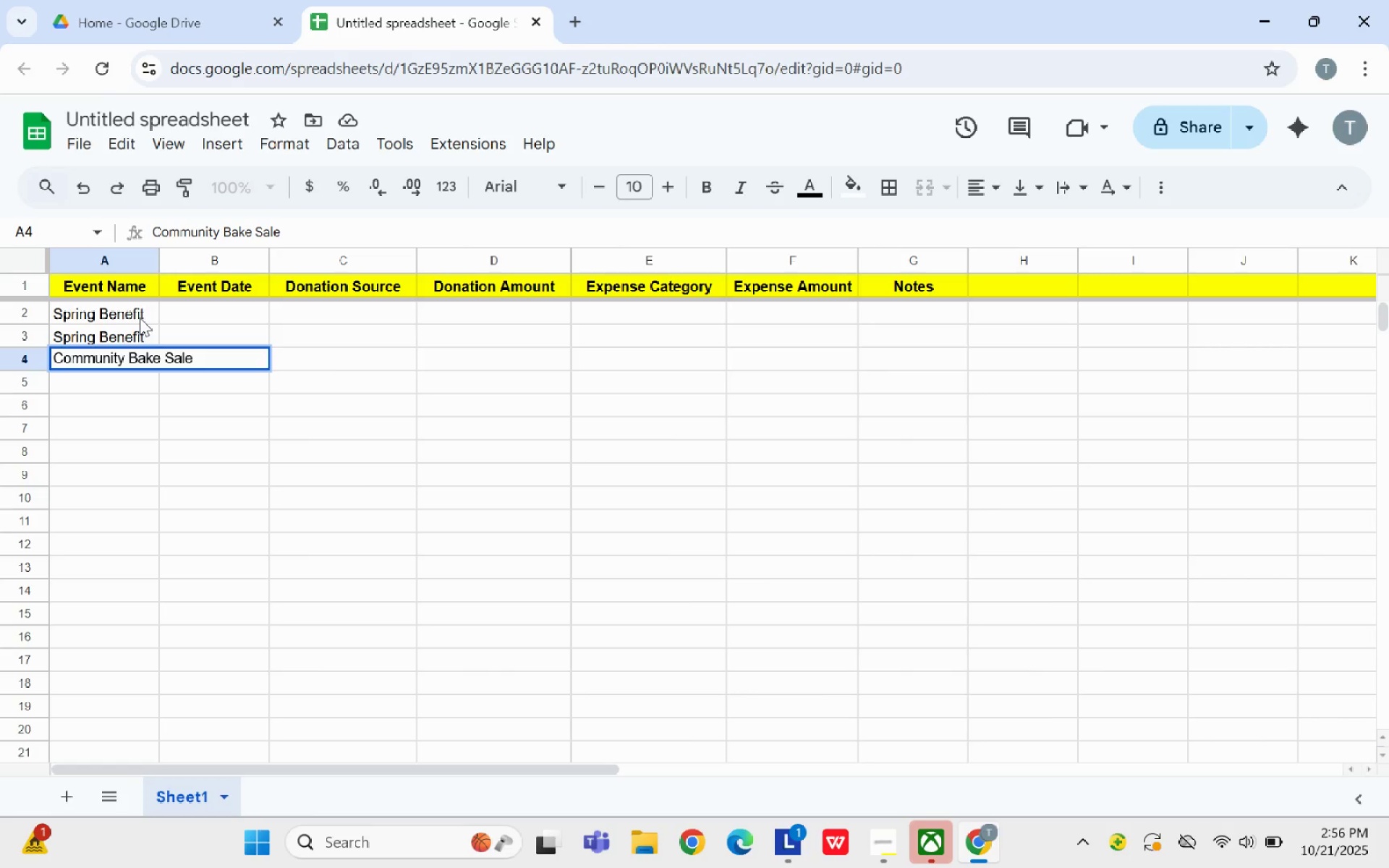 
key(Enter)
 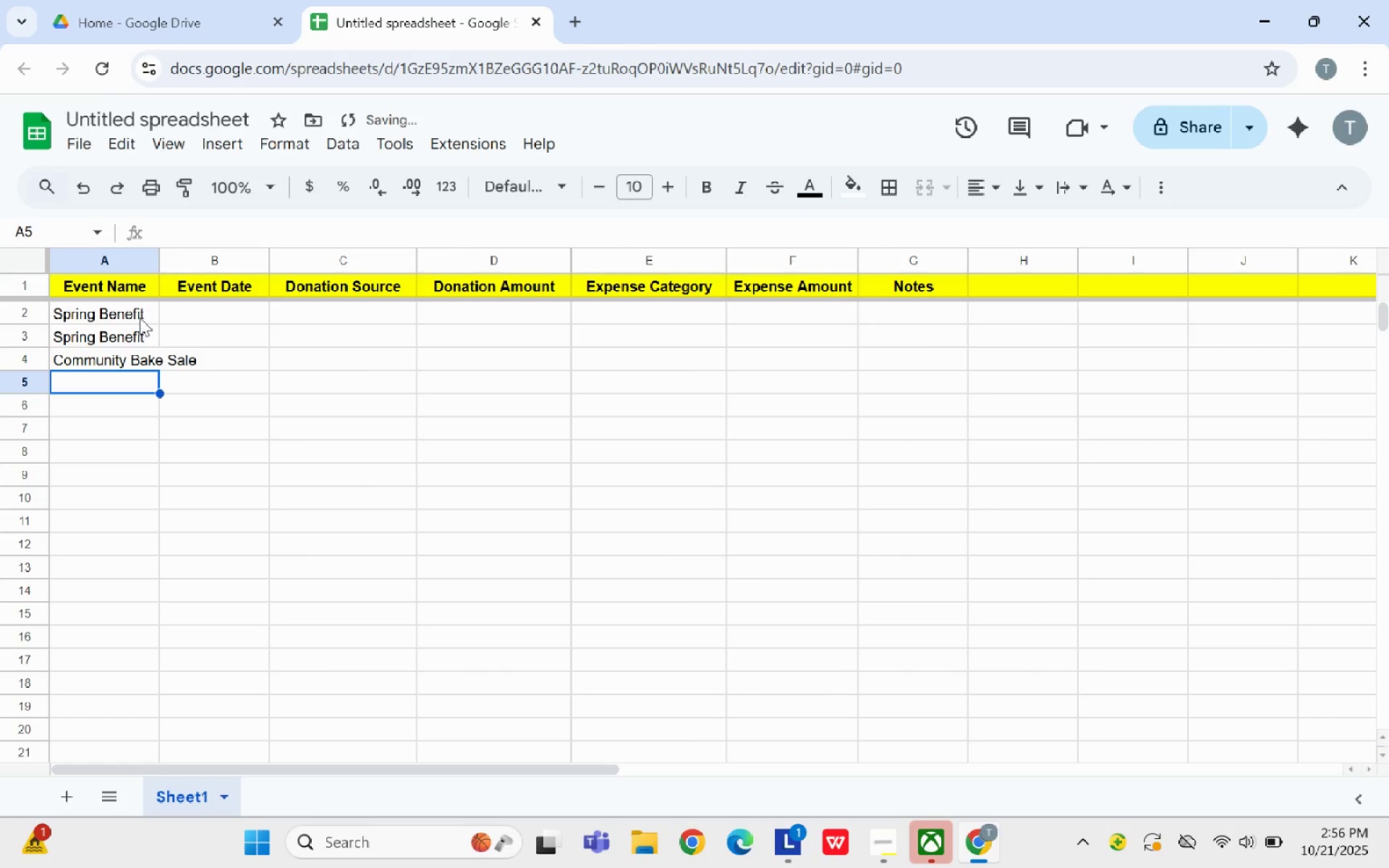 
type(Co)
 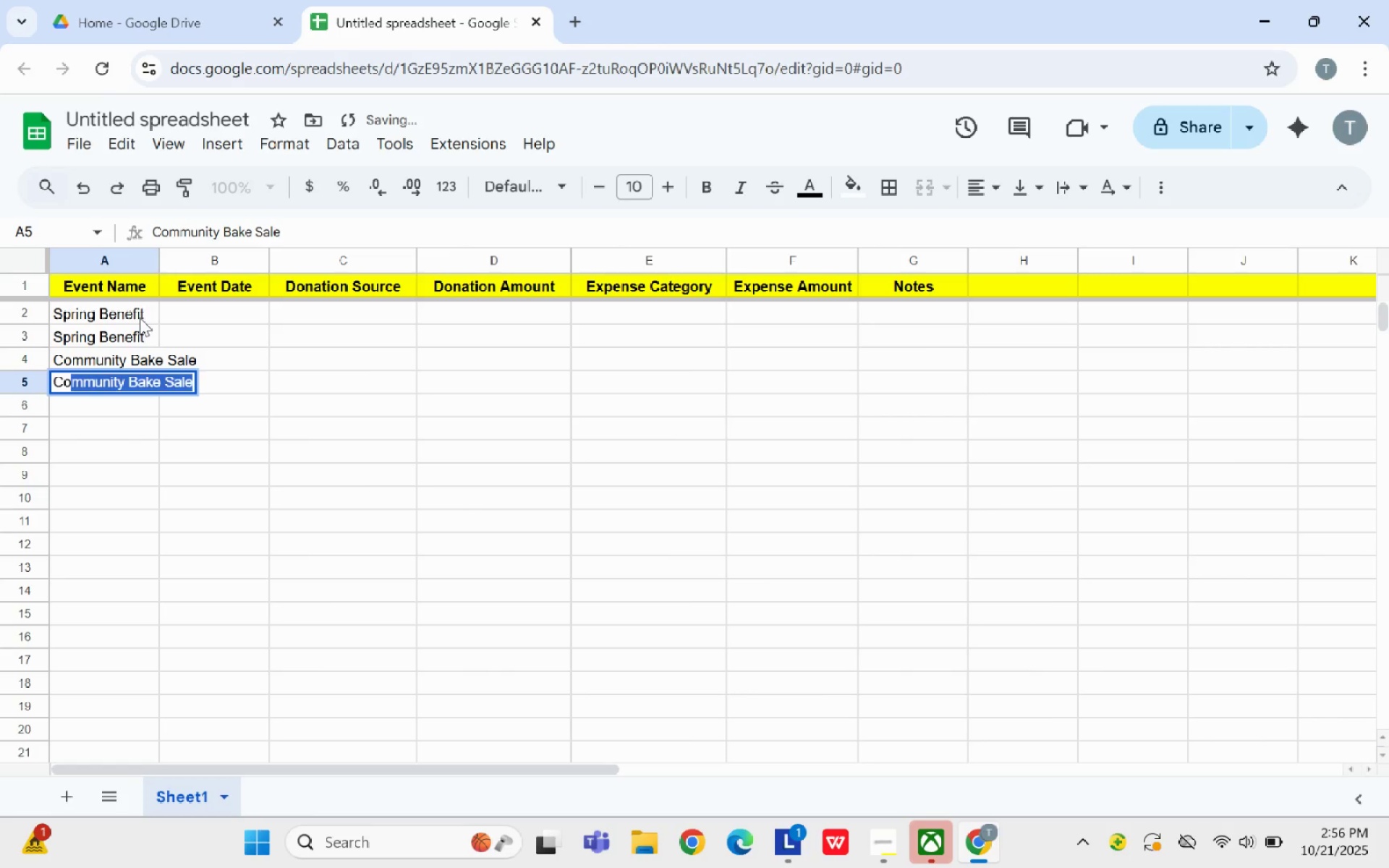 
key(Enter)
 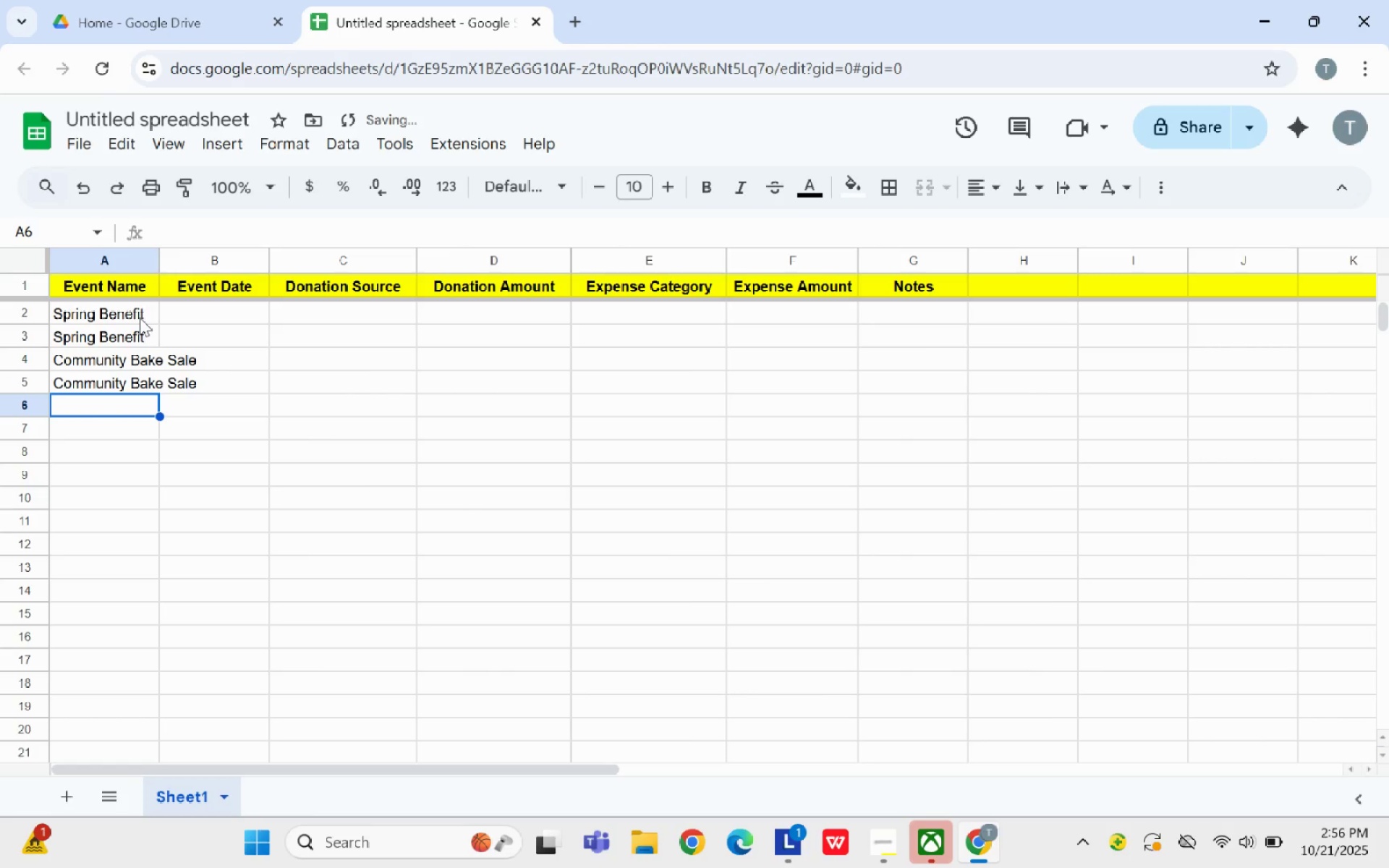 
type(Gala Dinner)
 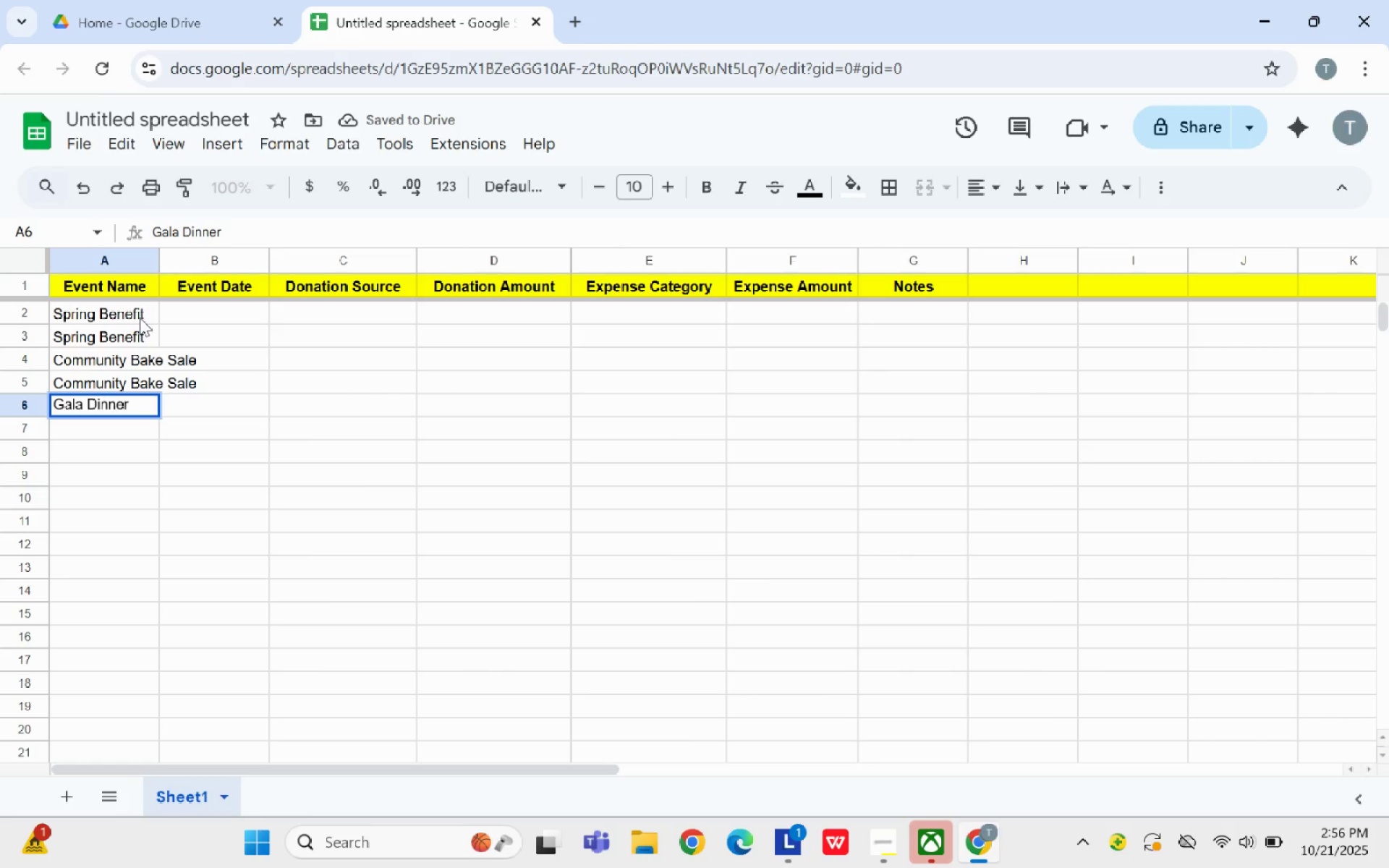 
left_click([182, 435])
 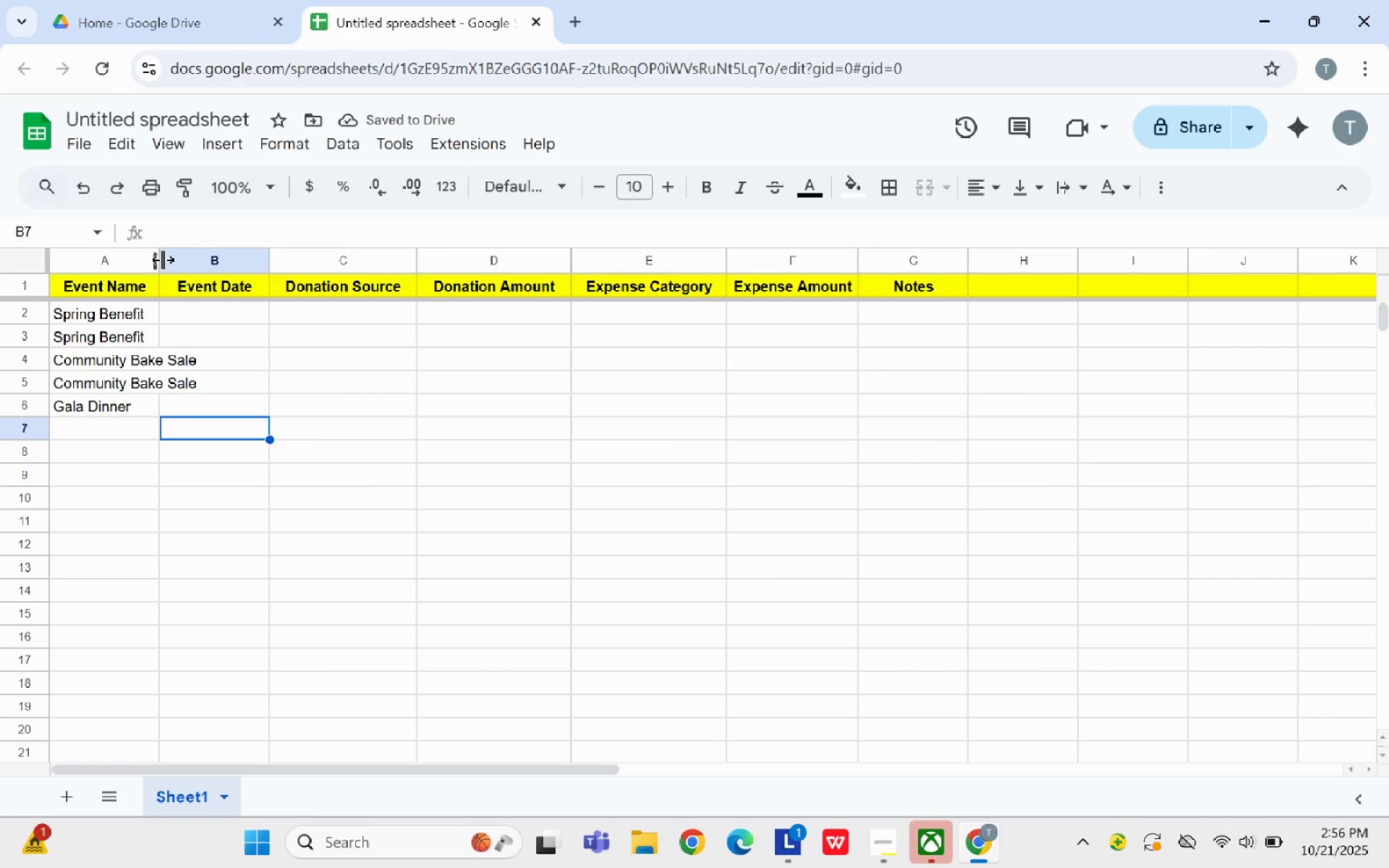 
left_click_drag(start_coordinate=[158, 252], to_coordinate=[213, 258])
 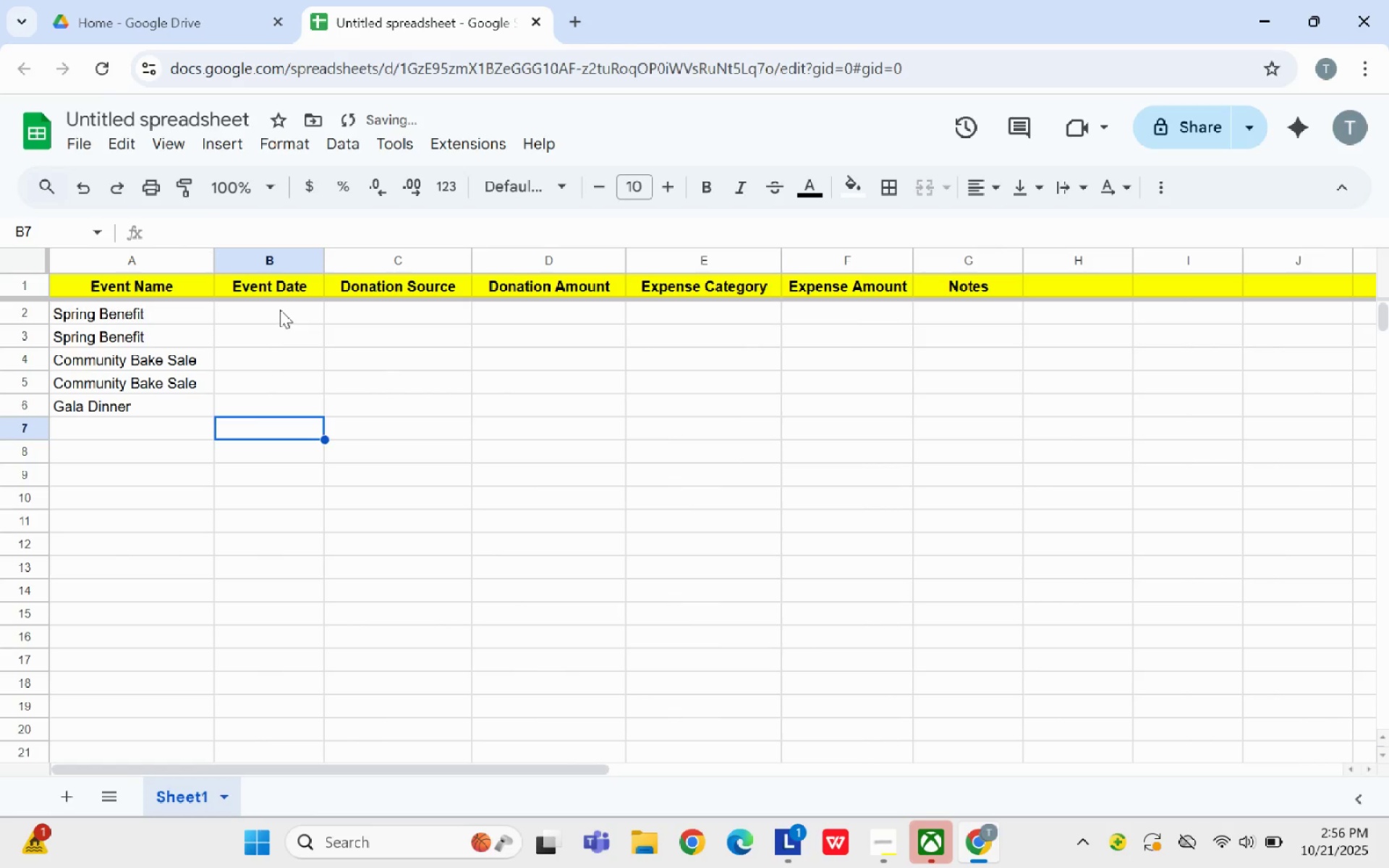 
left_click([280, 310])
 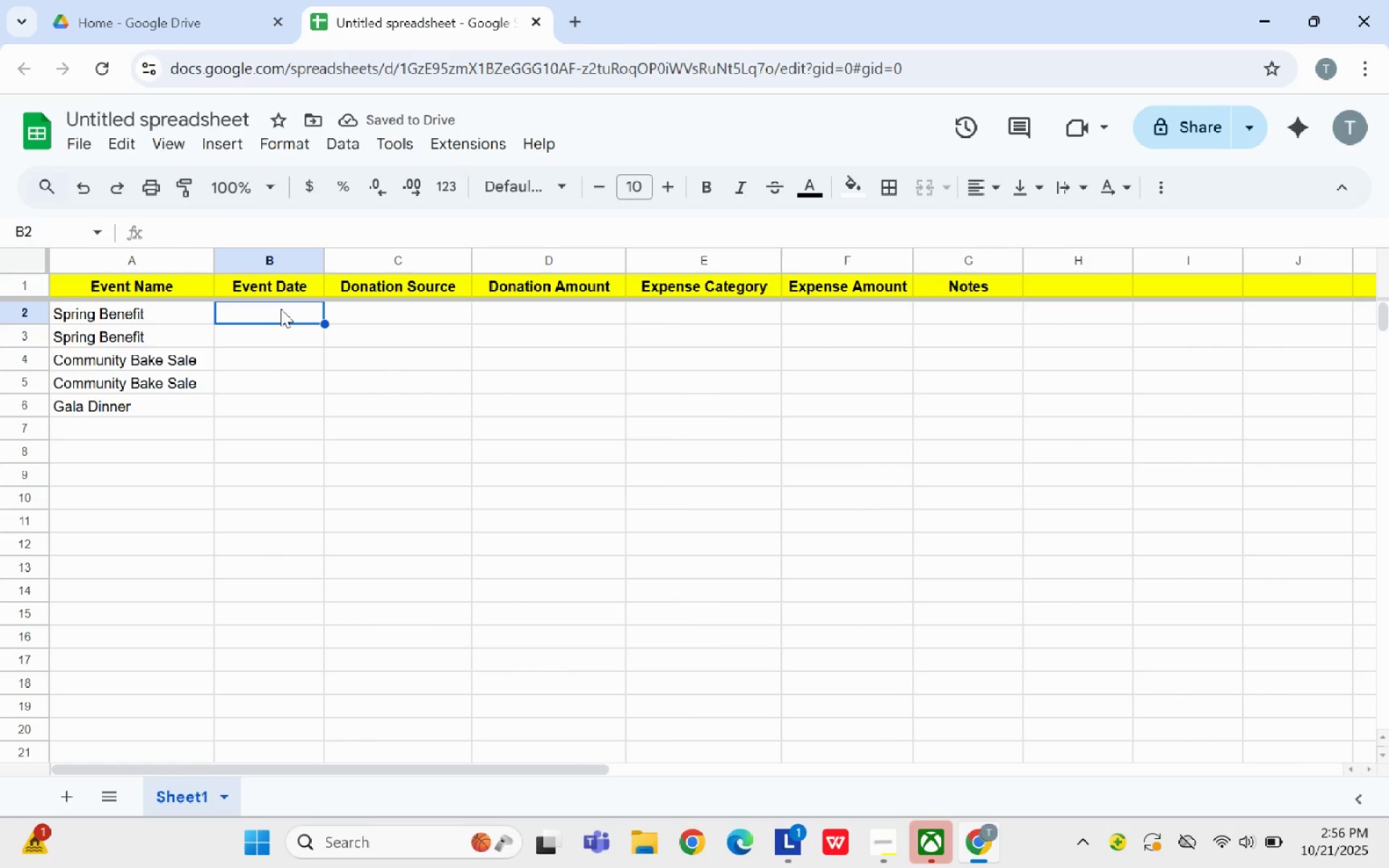 
type(2-)
key(Backspace)
type(025-03-12)
 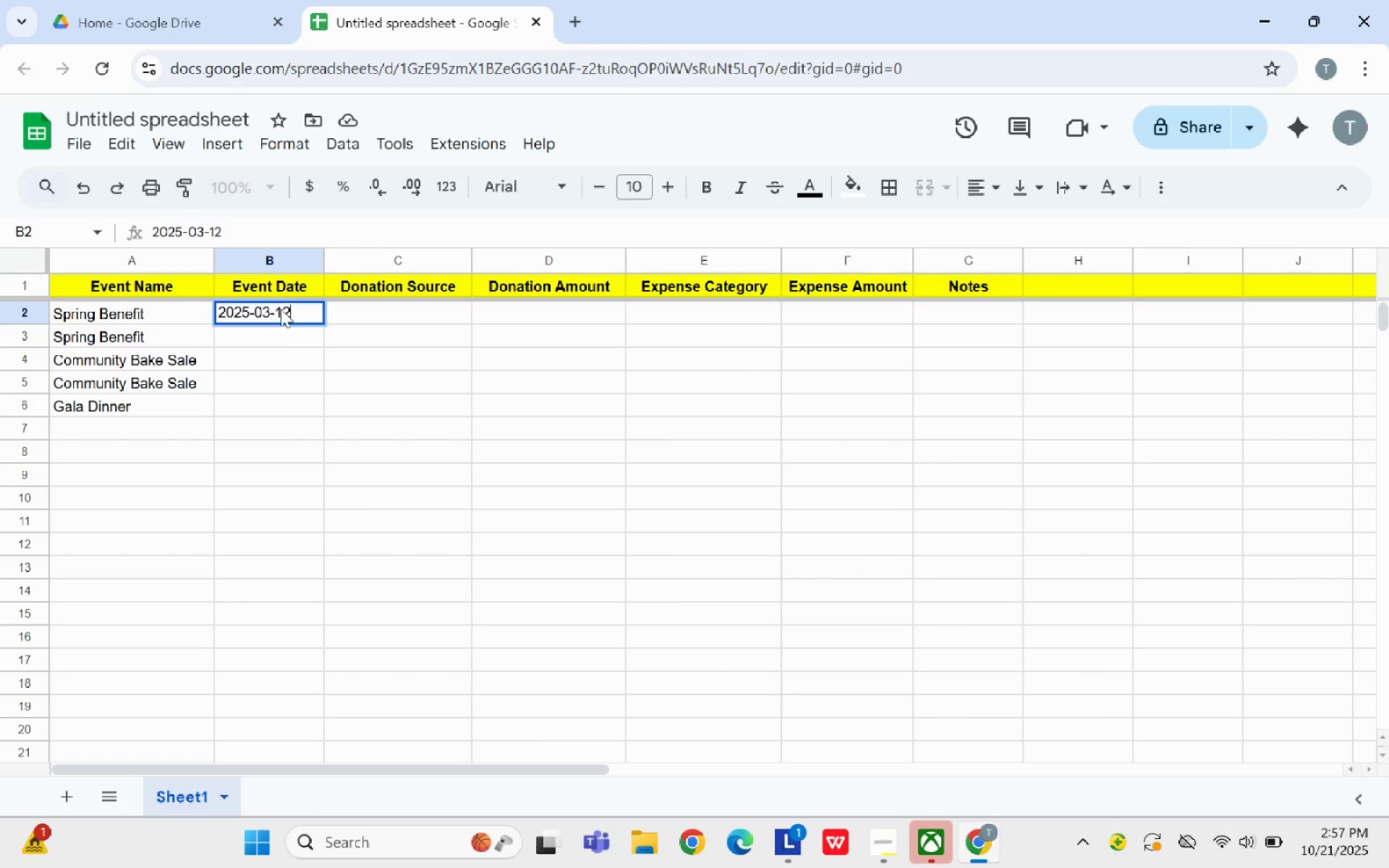 
key(Enter)
 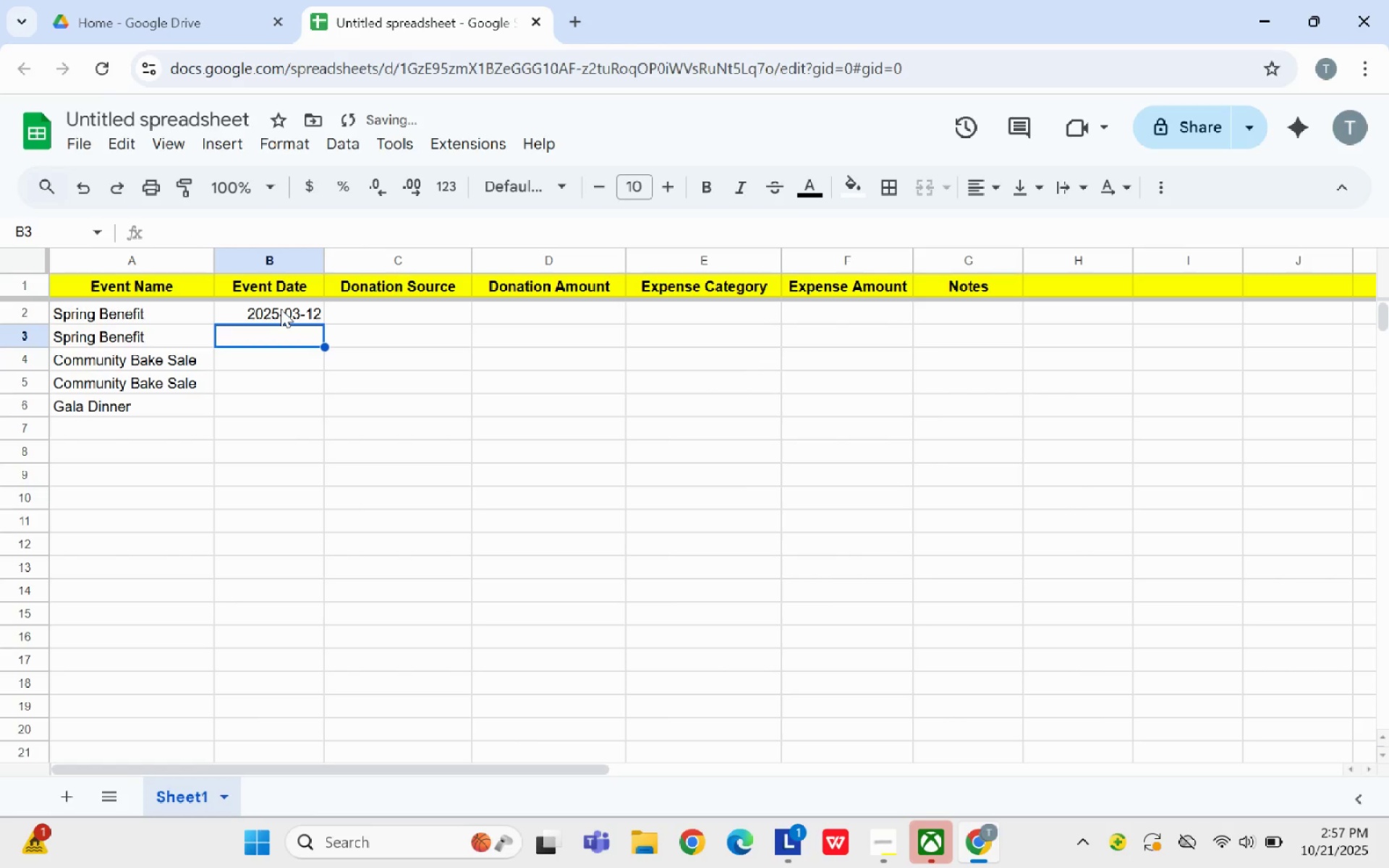 
type(2025-03-12)
 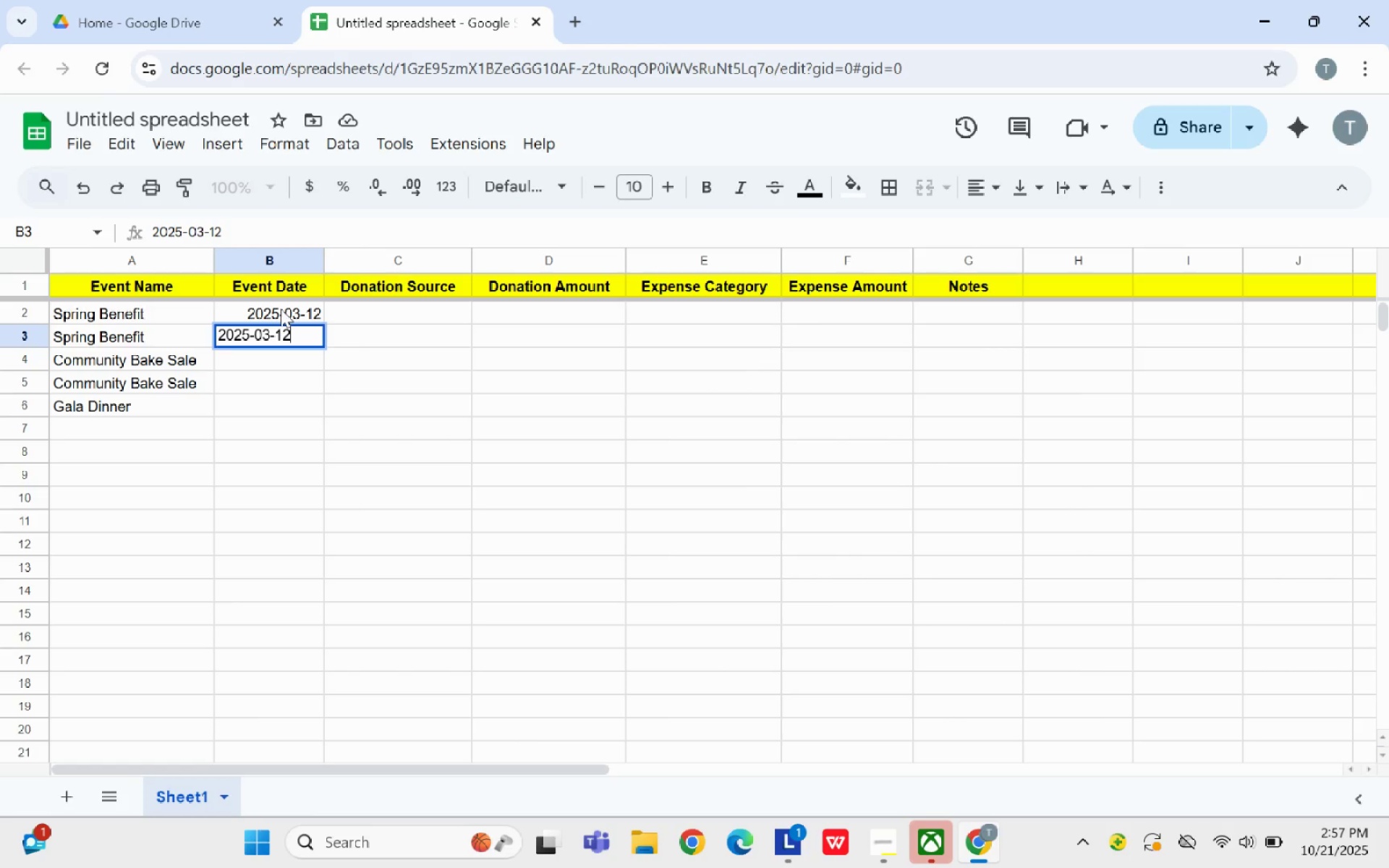 
key(Enter)
 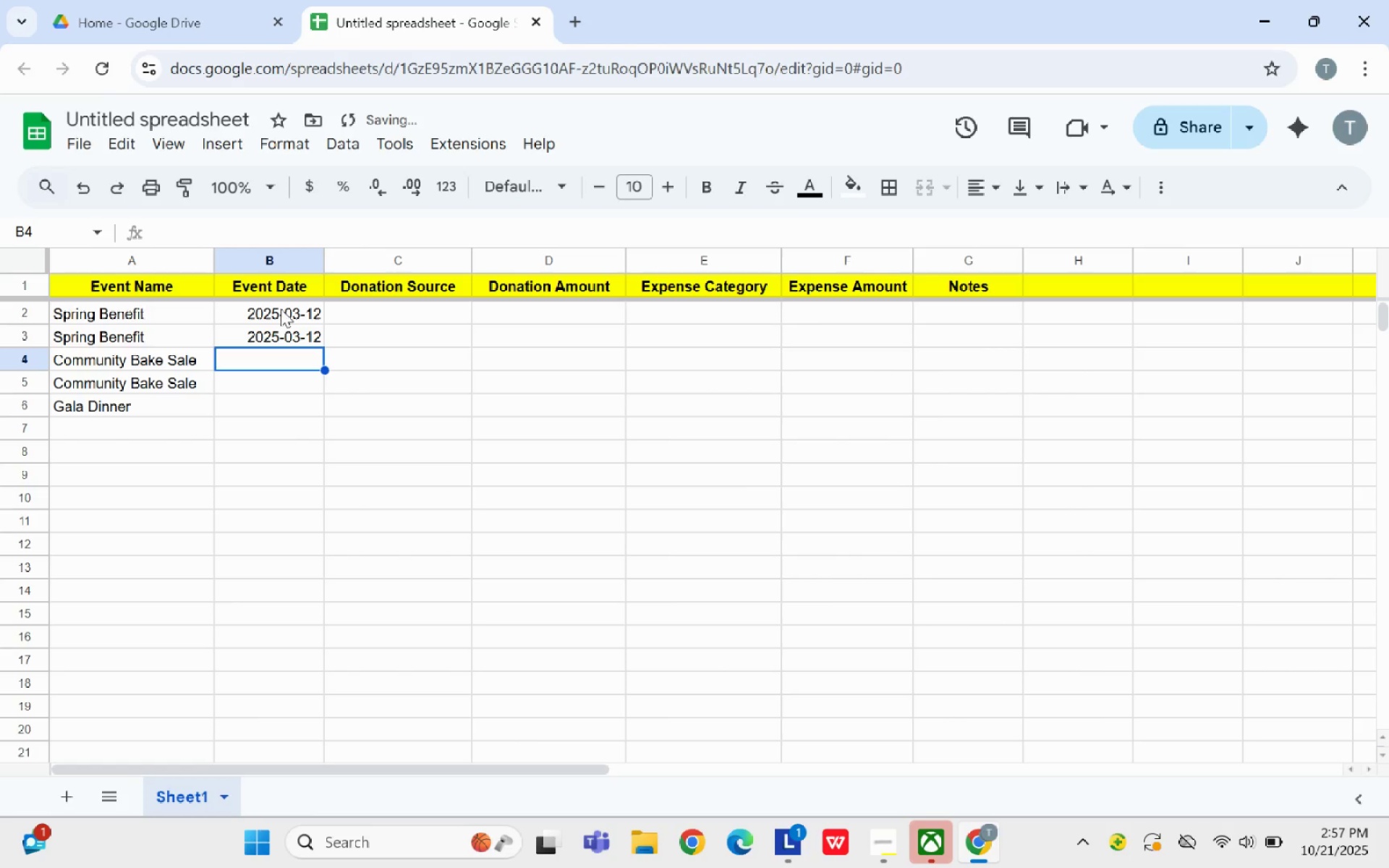 
type(2025-05-02)
 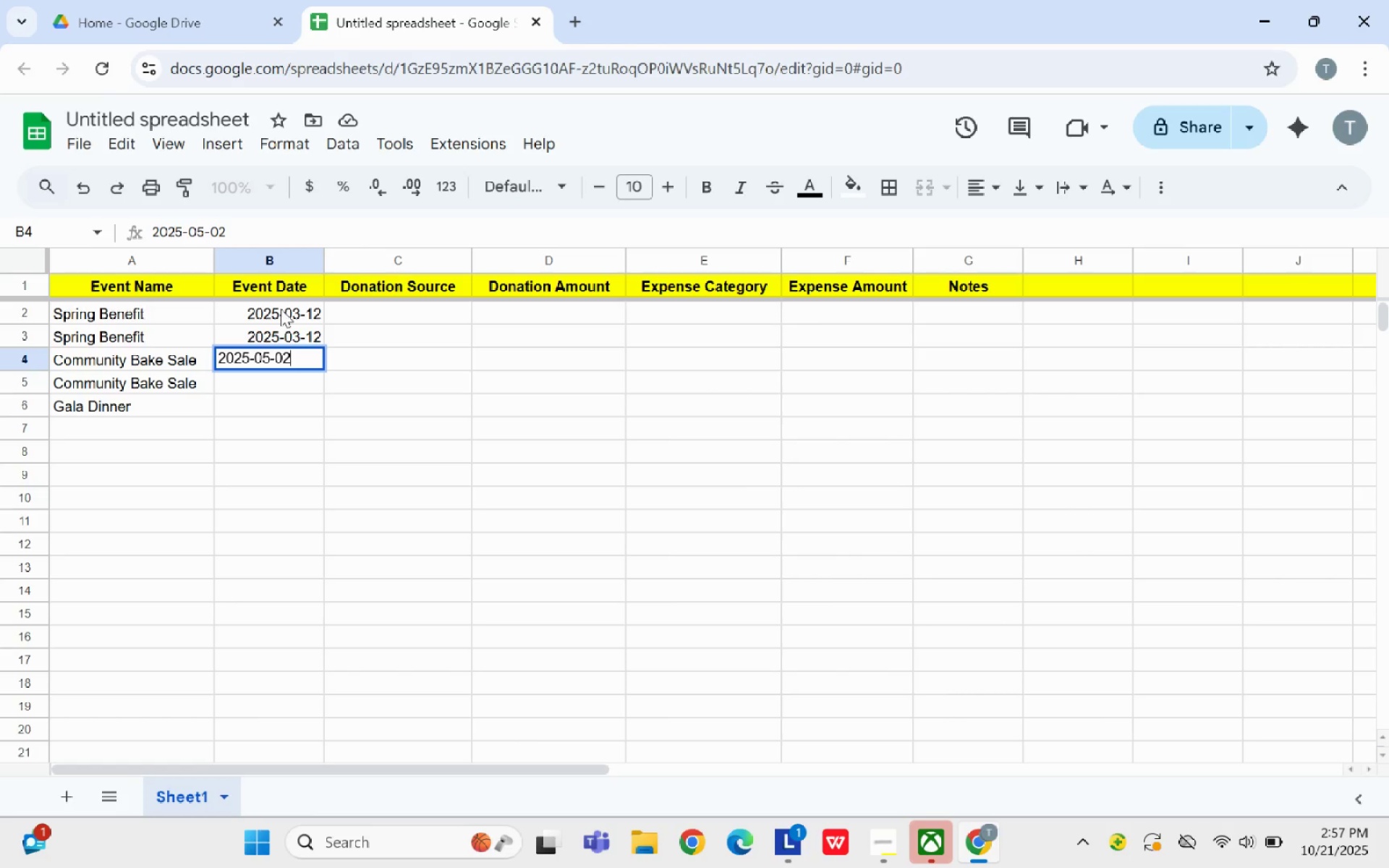 
key(Enter)
 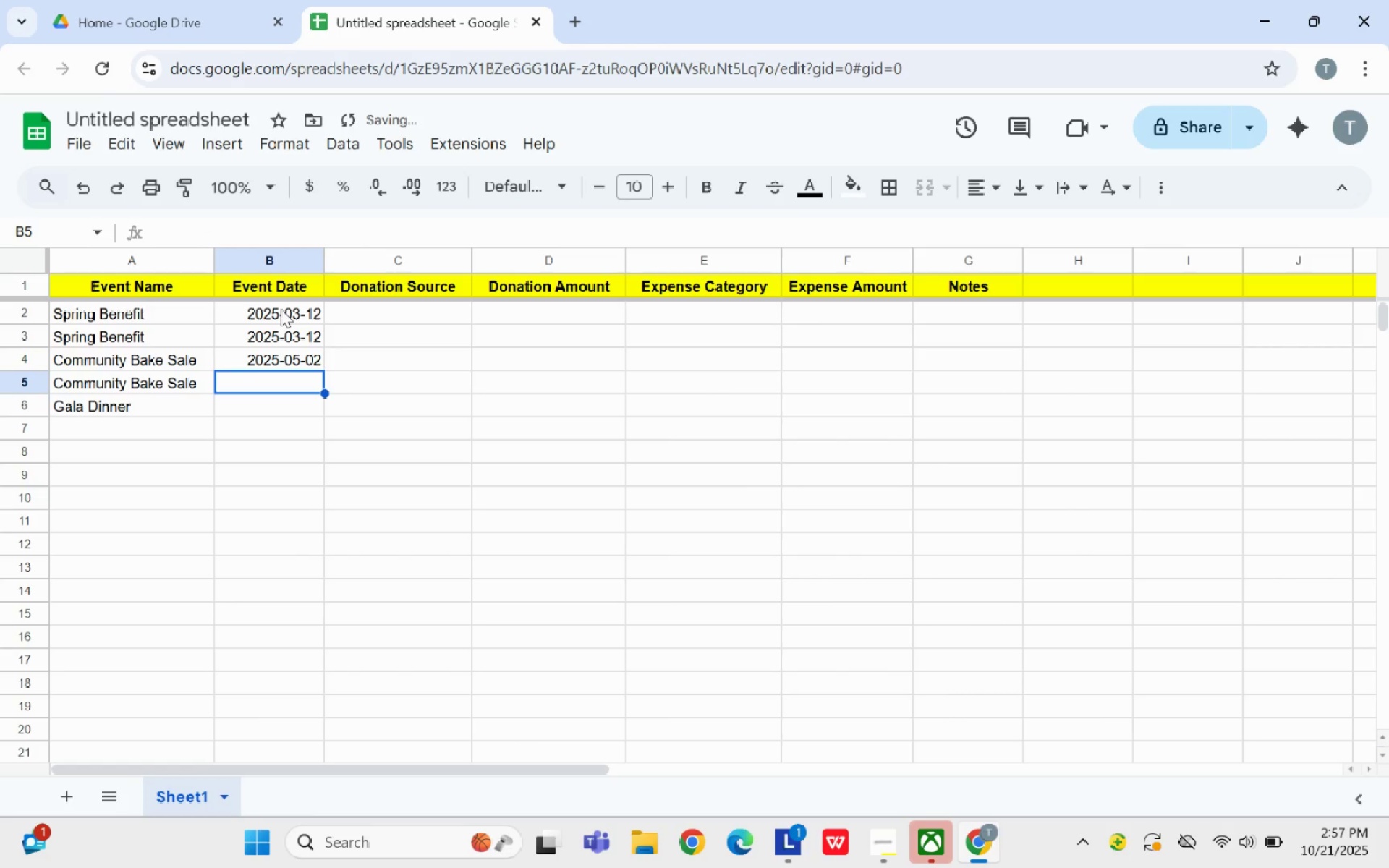 
type(2025-05-02)
 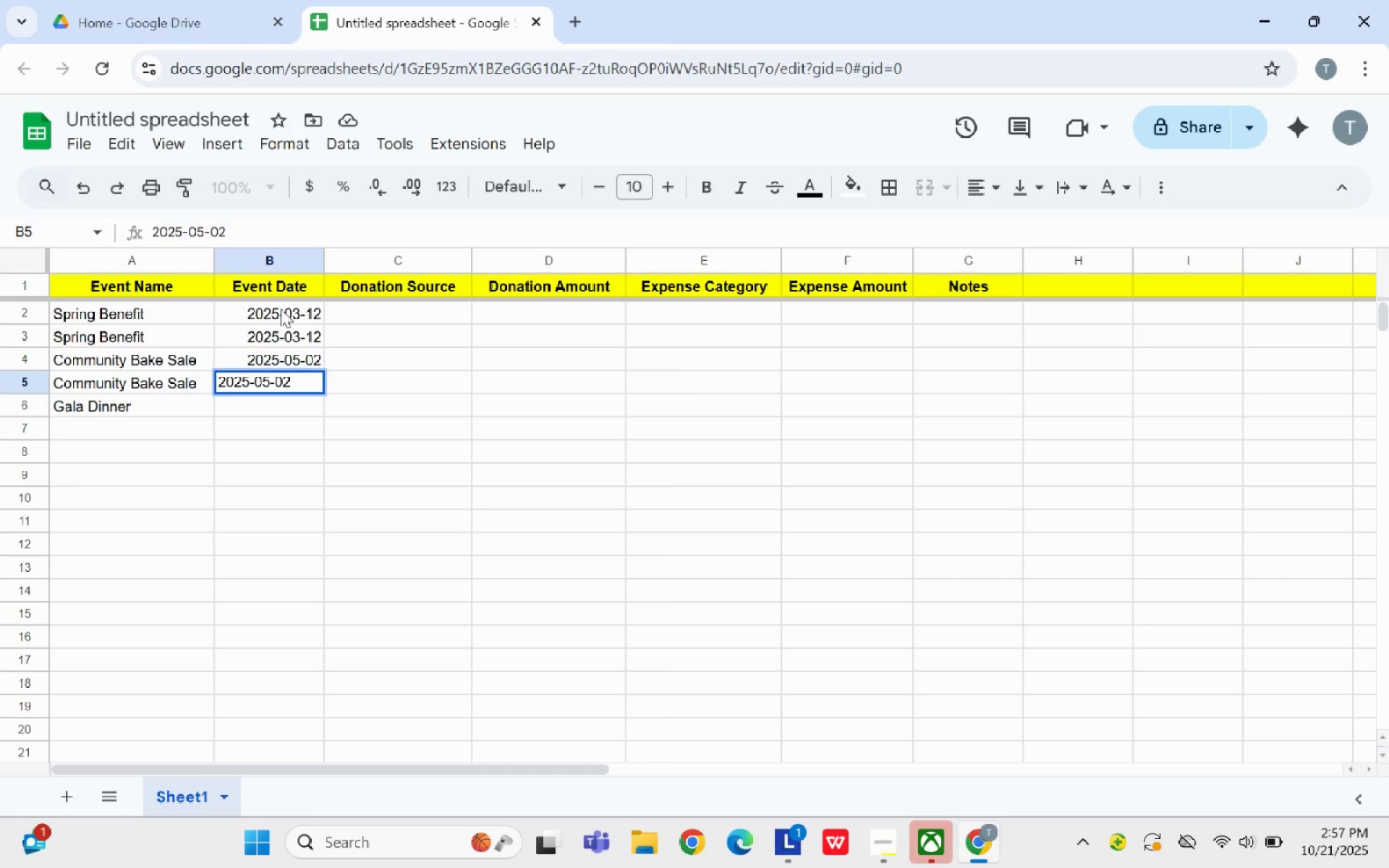 
key(Enter)
 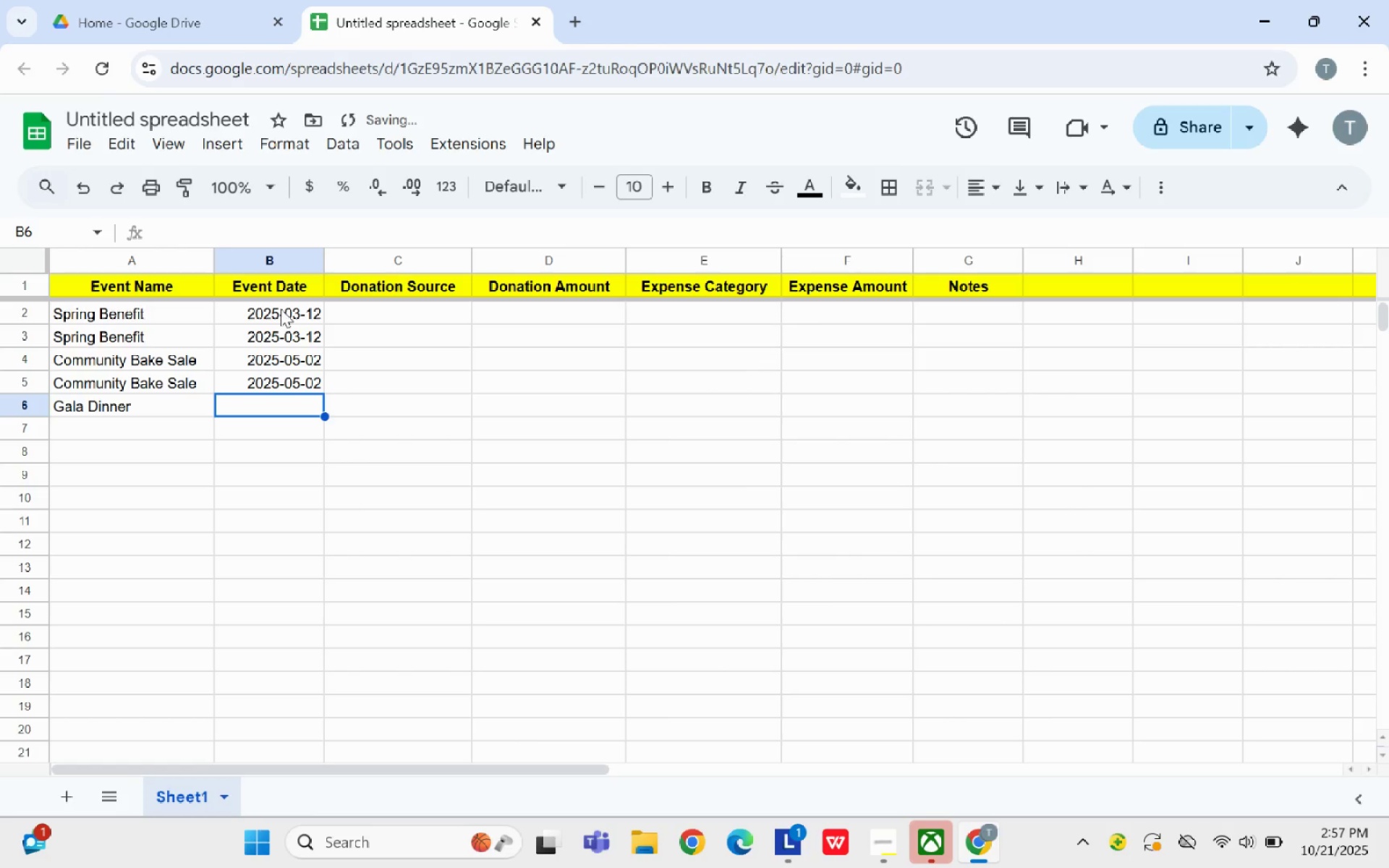 
type(2025-09-20)
 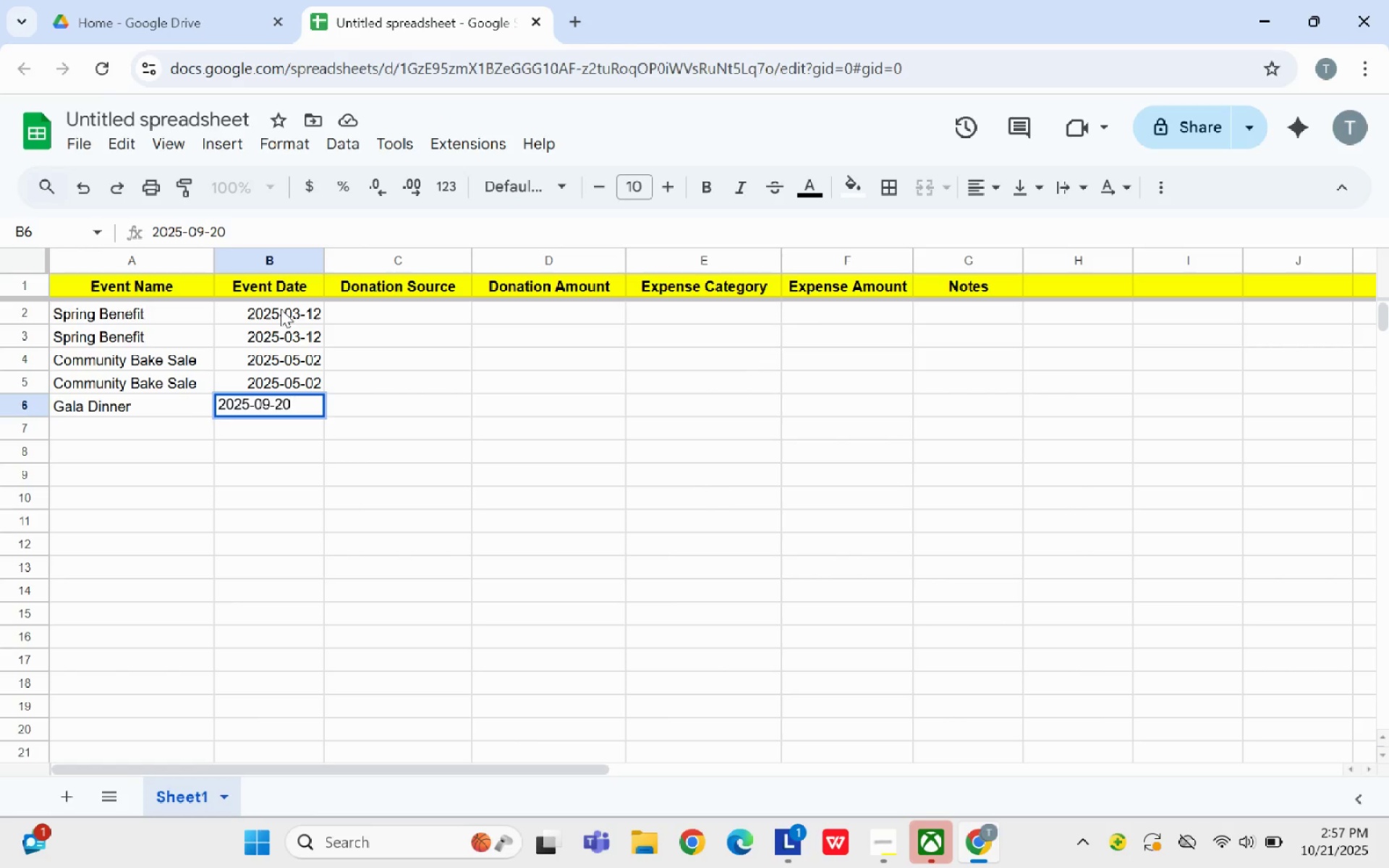 
key(Enter)
 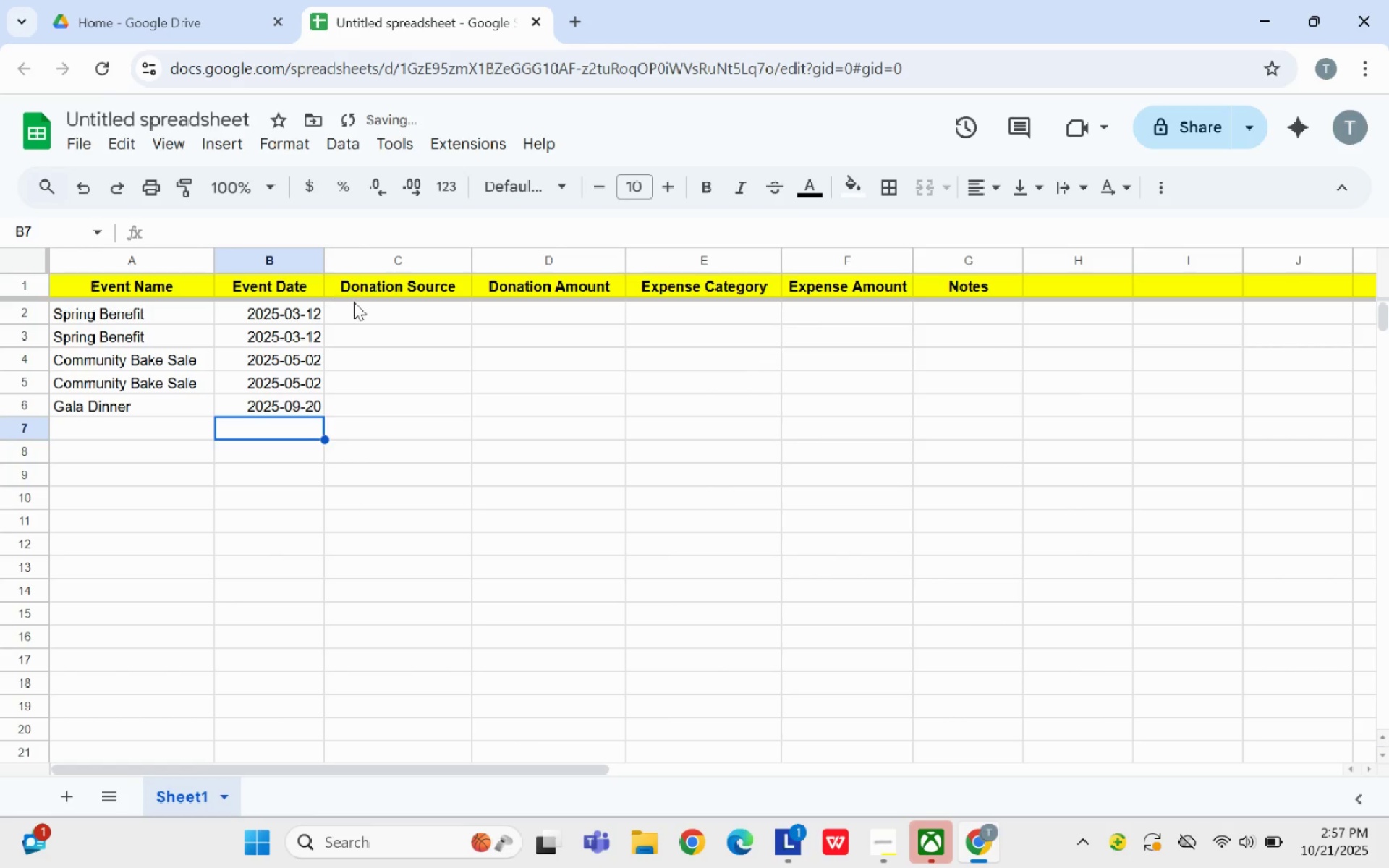 
left_click([363, 316])
 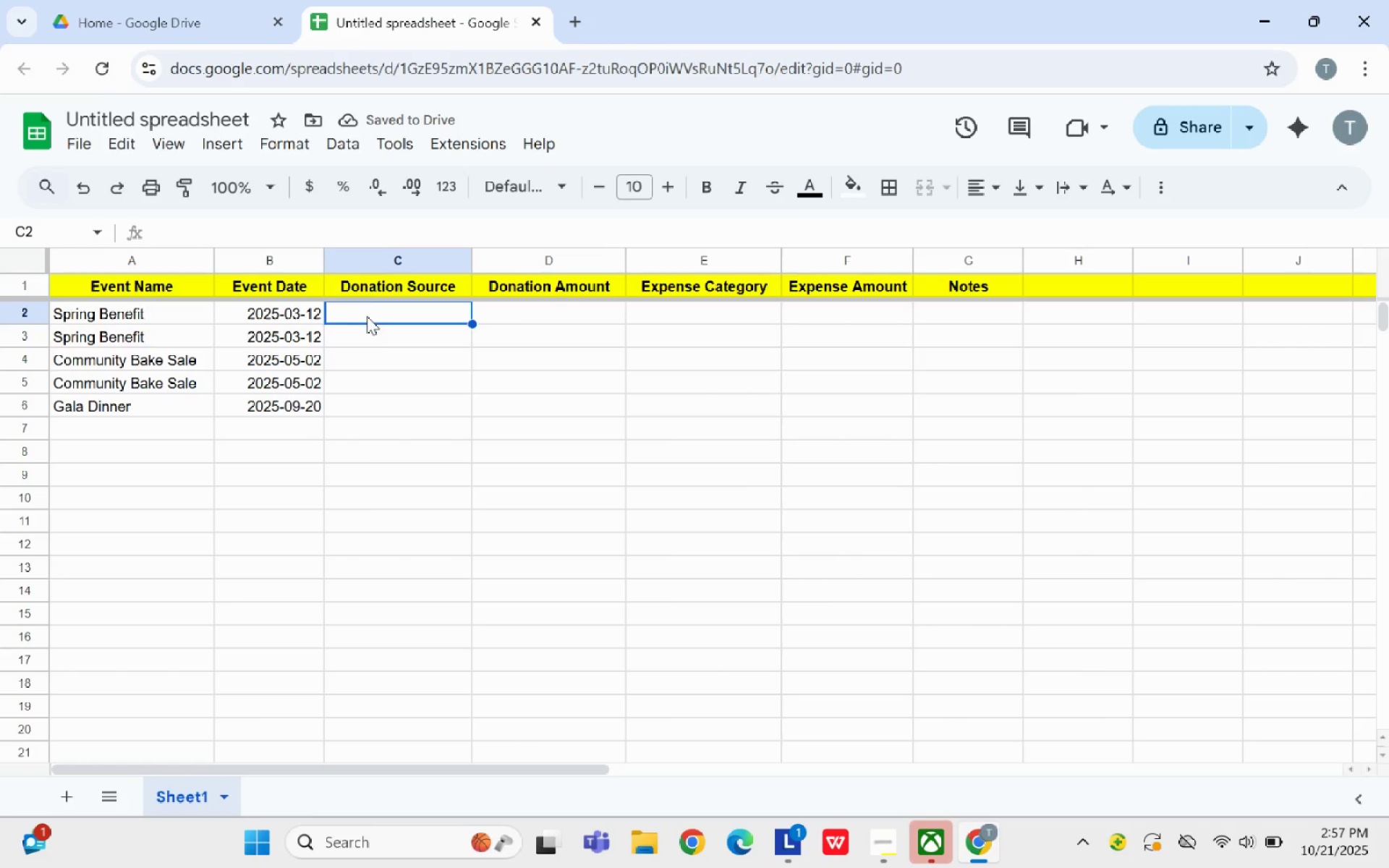 
type(Onlie)
key(Backspace)
type(ne)
 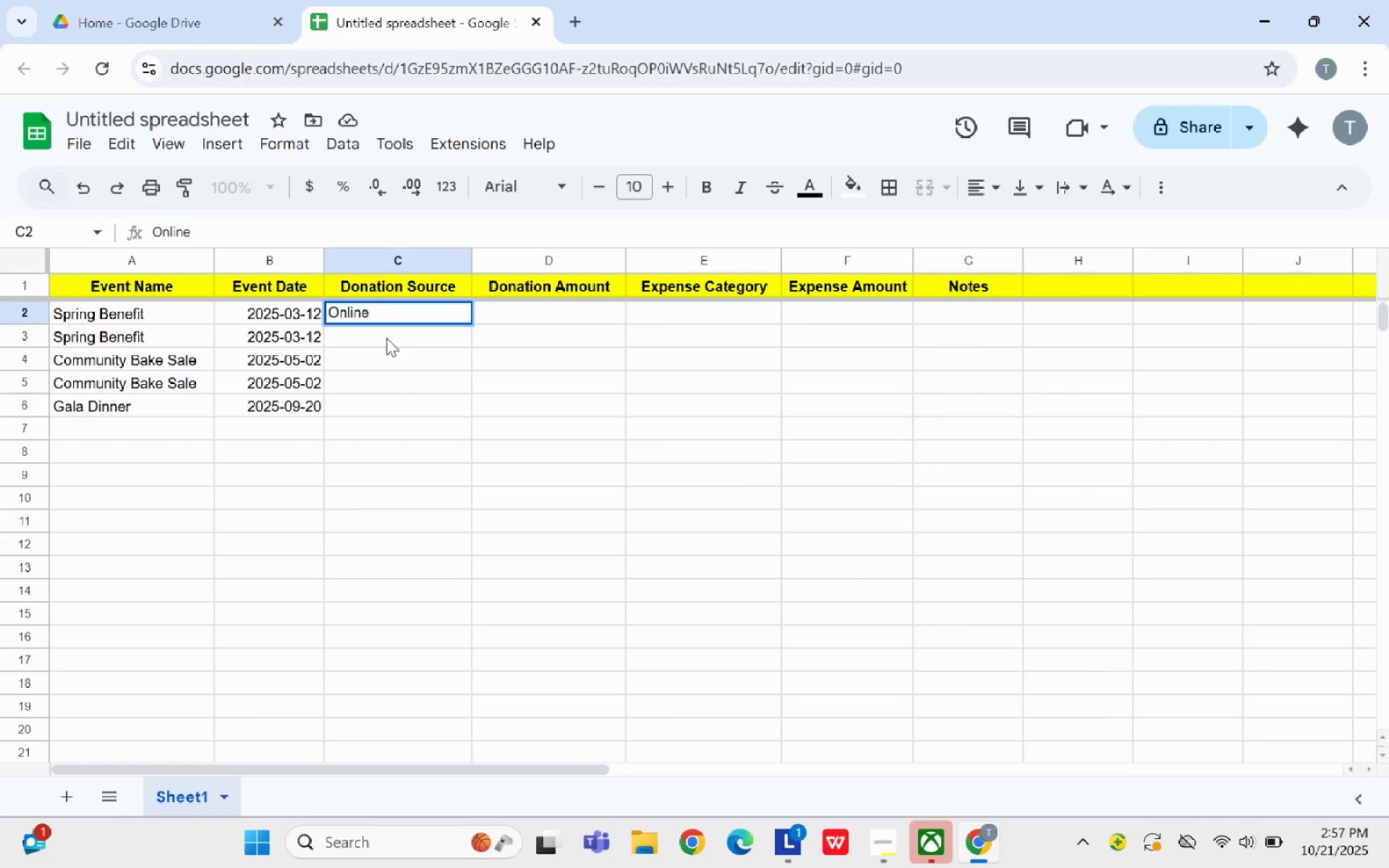 
left_click([386, 338])
 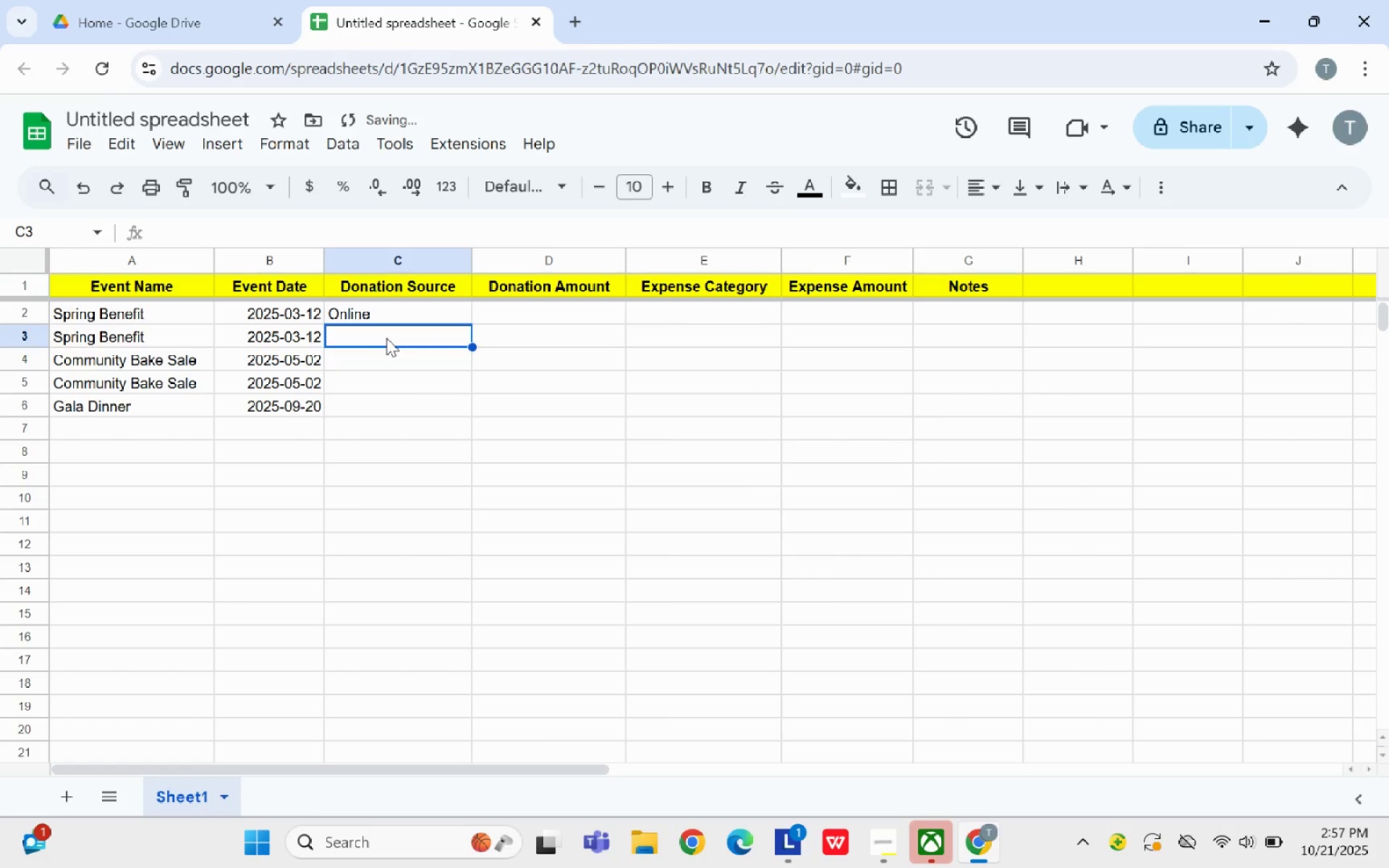 
type(COr)
key(Backspace)
key(Backspace)
type(orporate)
 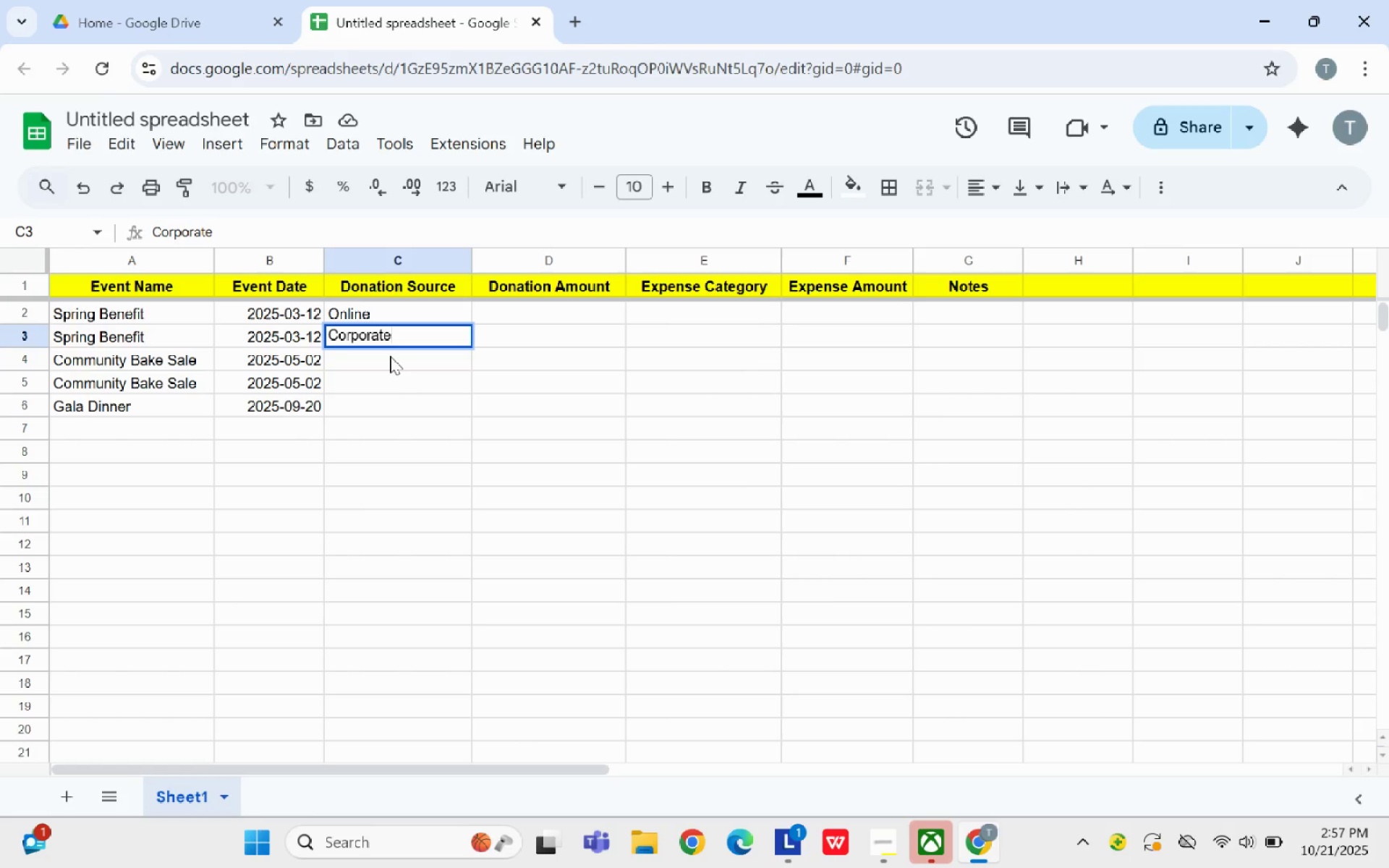 
left_click([390, 356])
 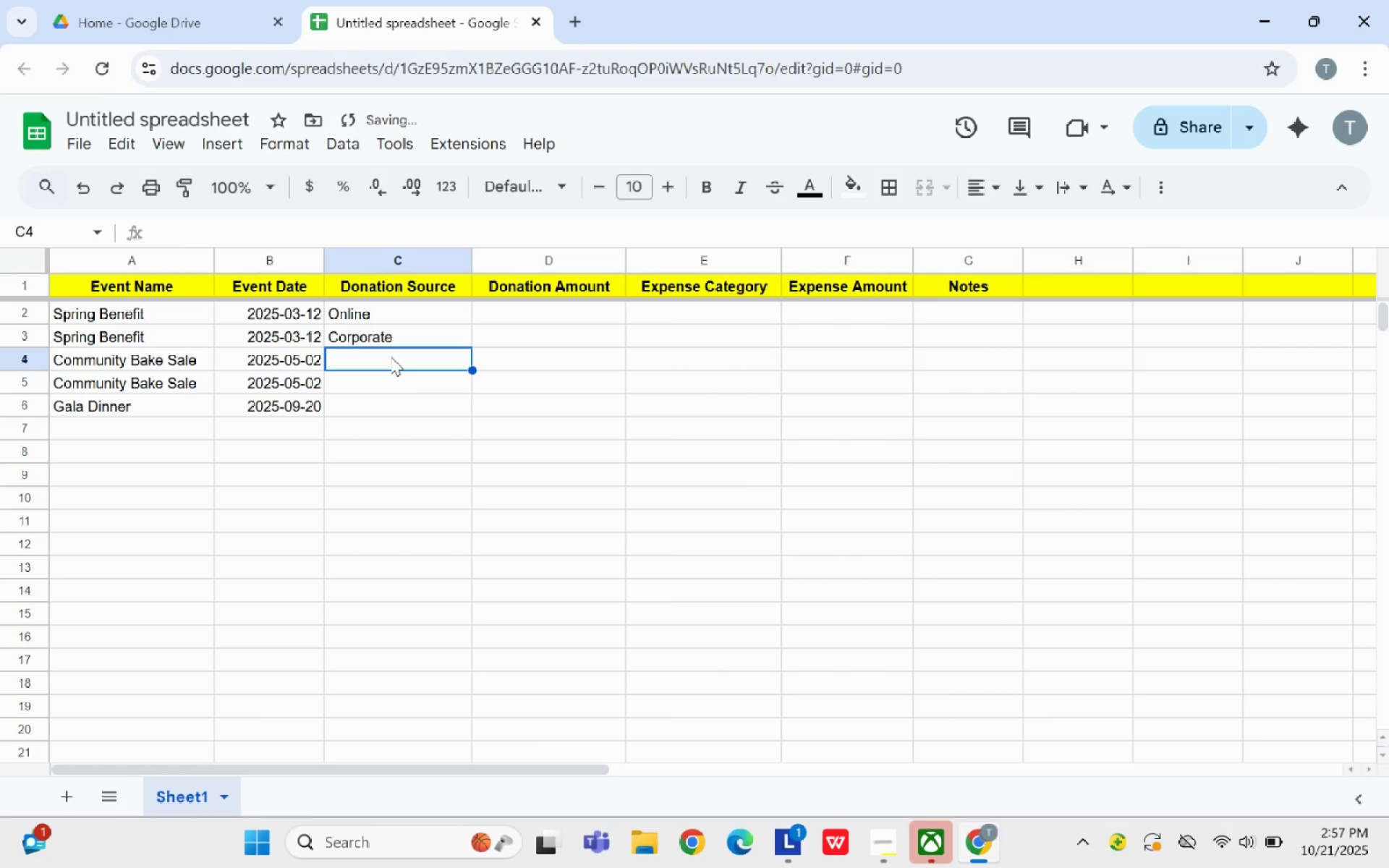 
type(Cah)
key(Backspace)
type(sh)
 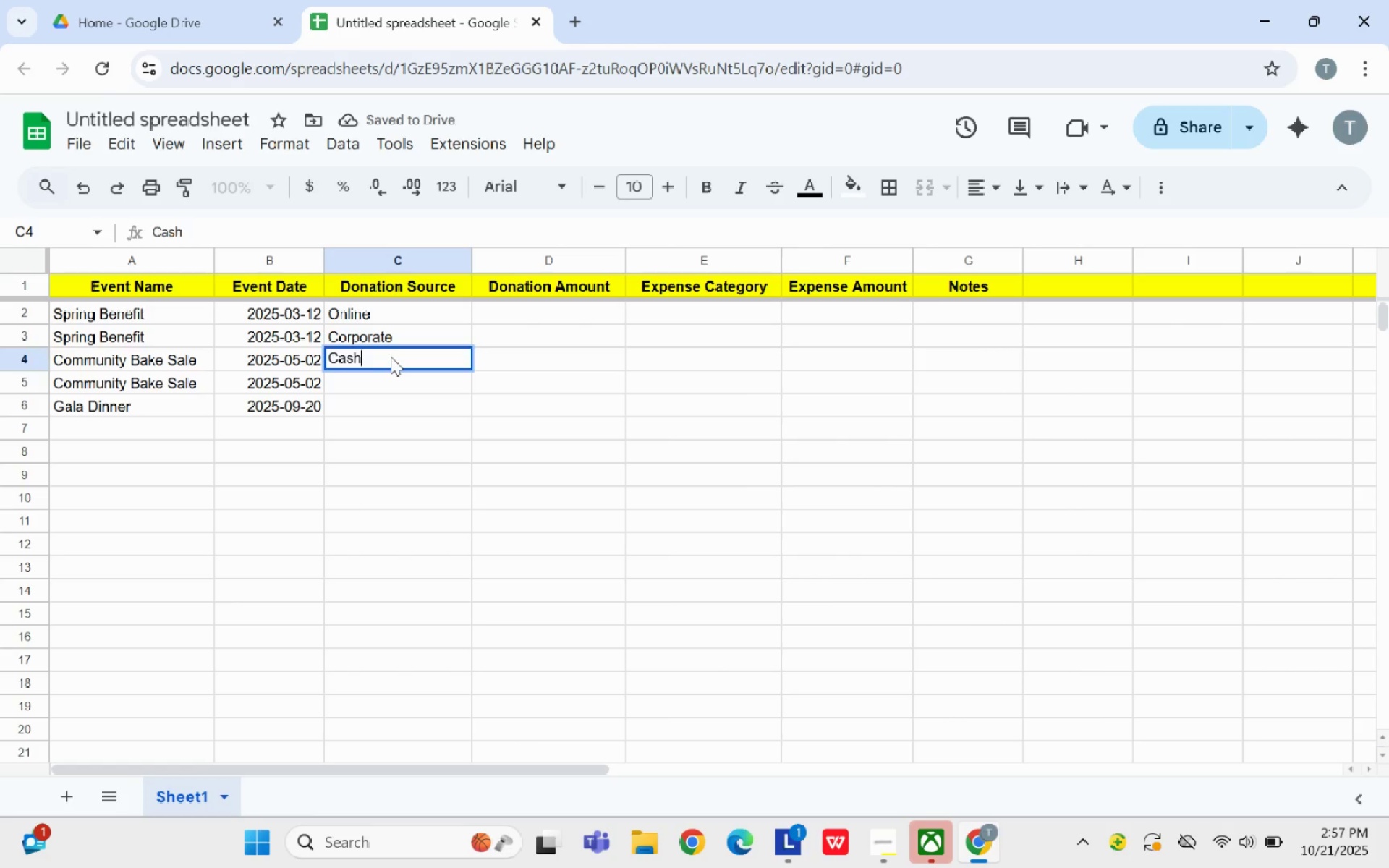 
key(Enter)
 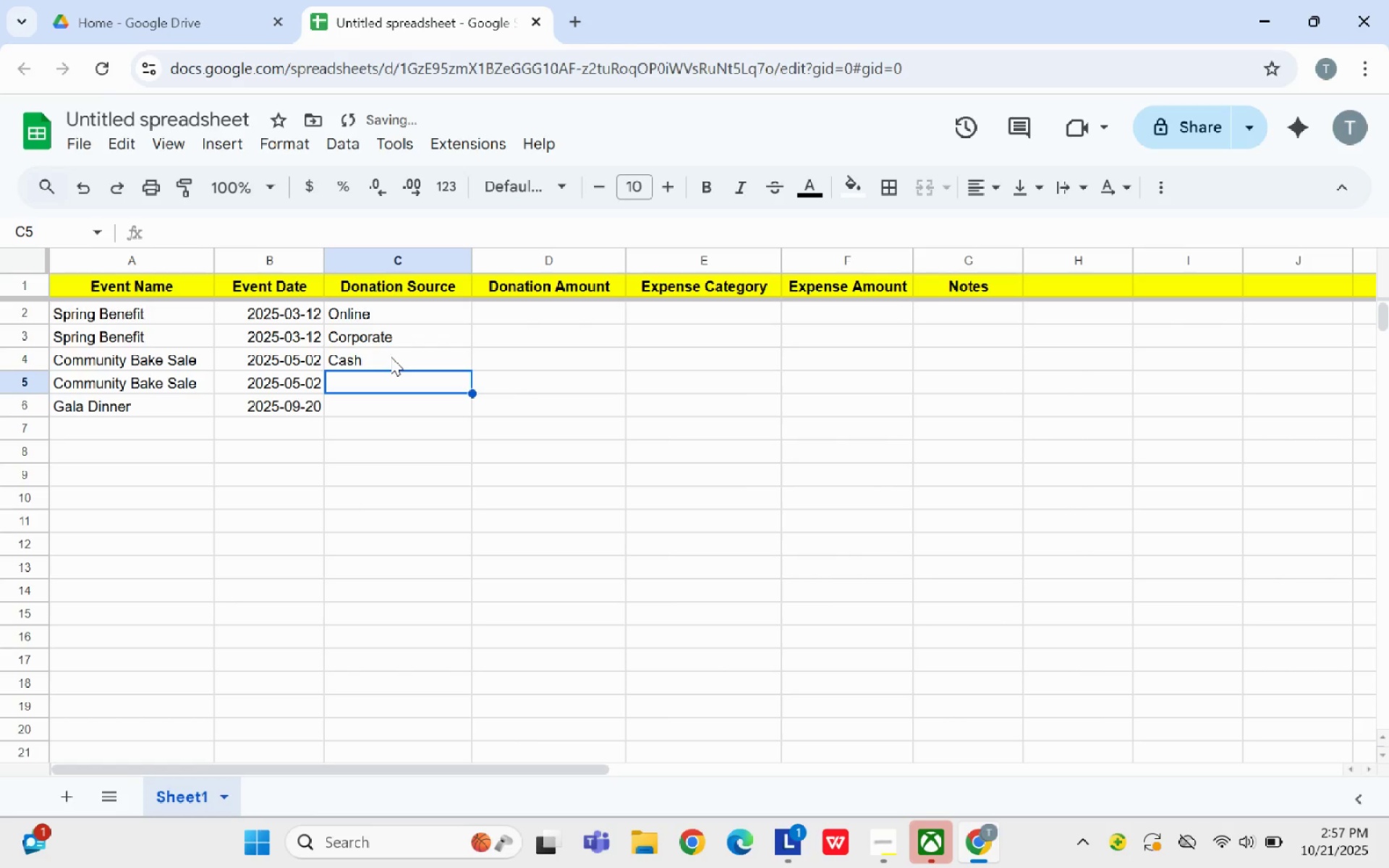 
type(Online)
 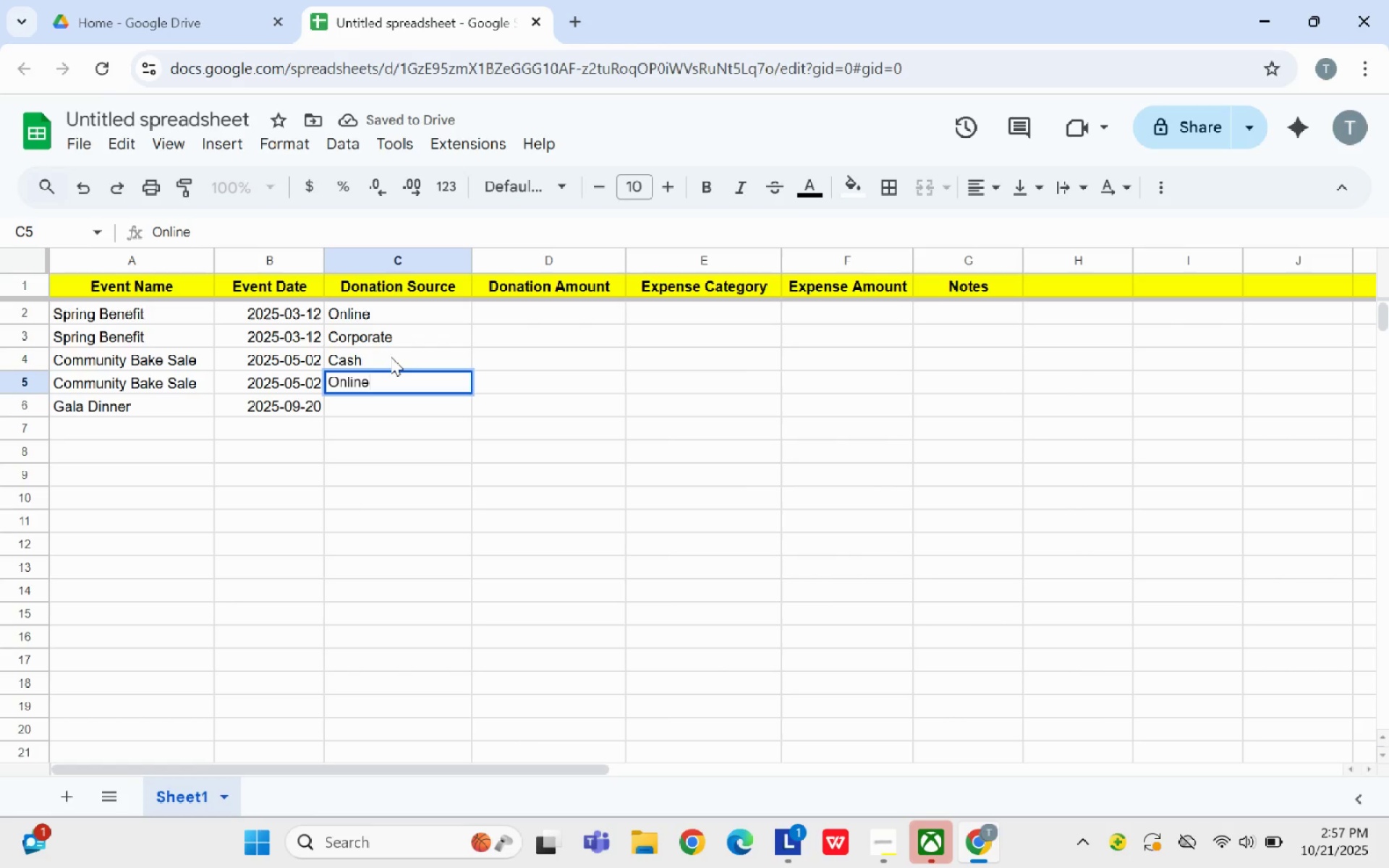 
key(Enter)
 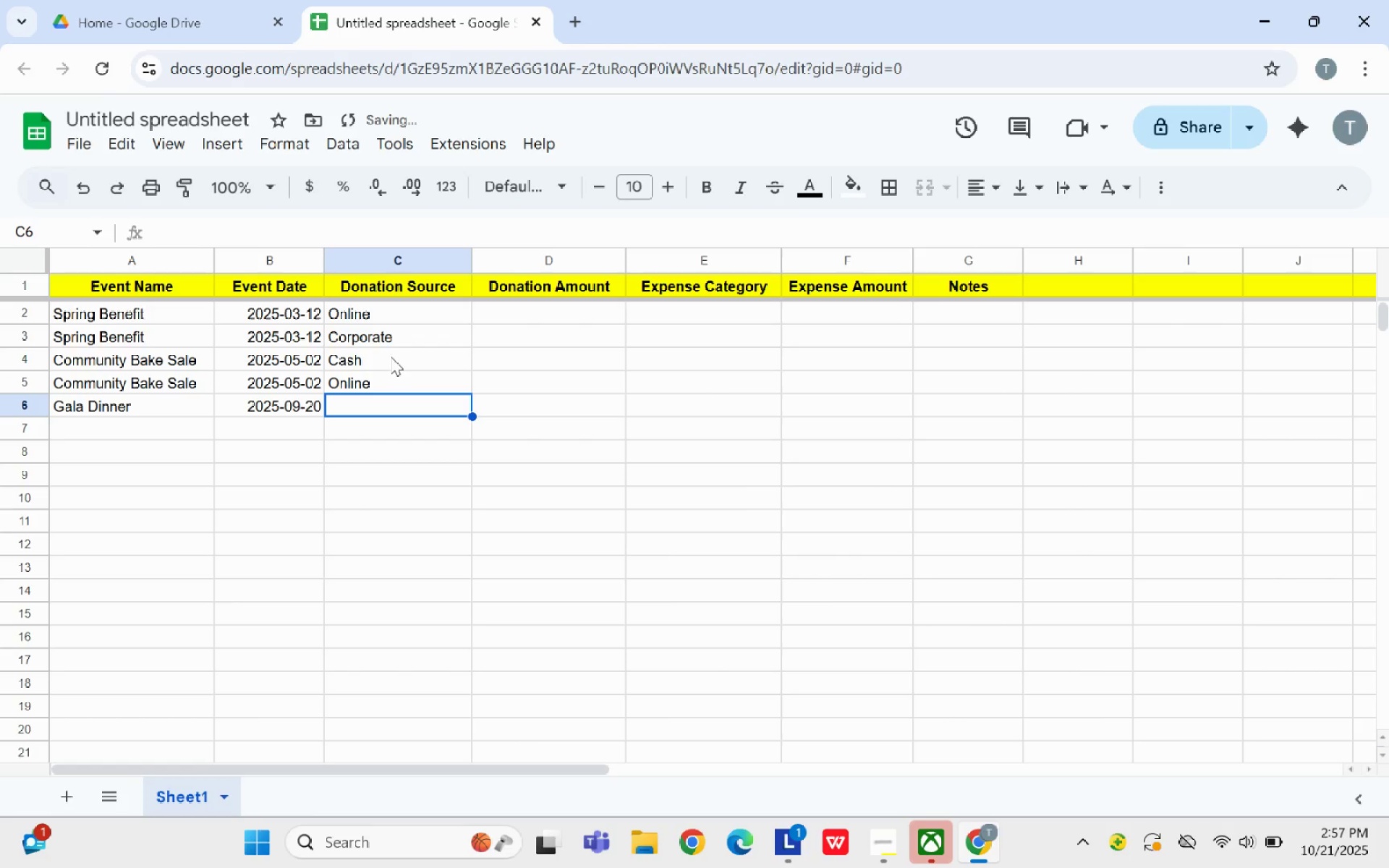 
type(Cor)
 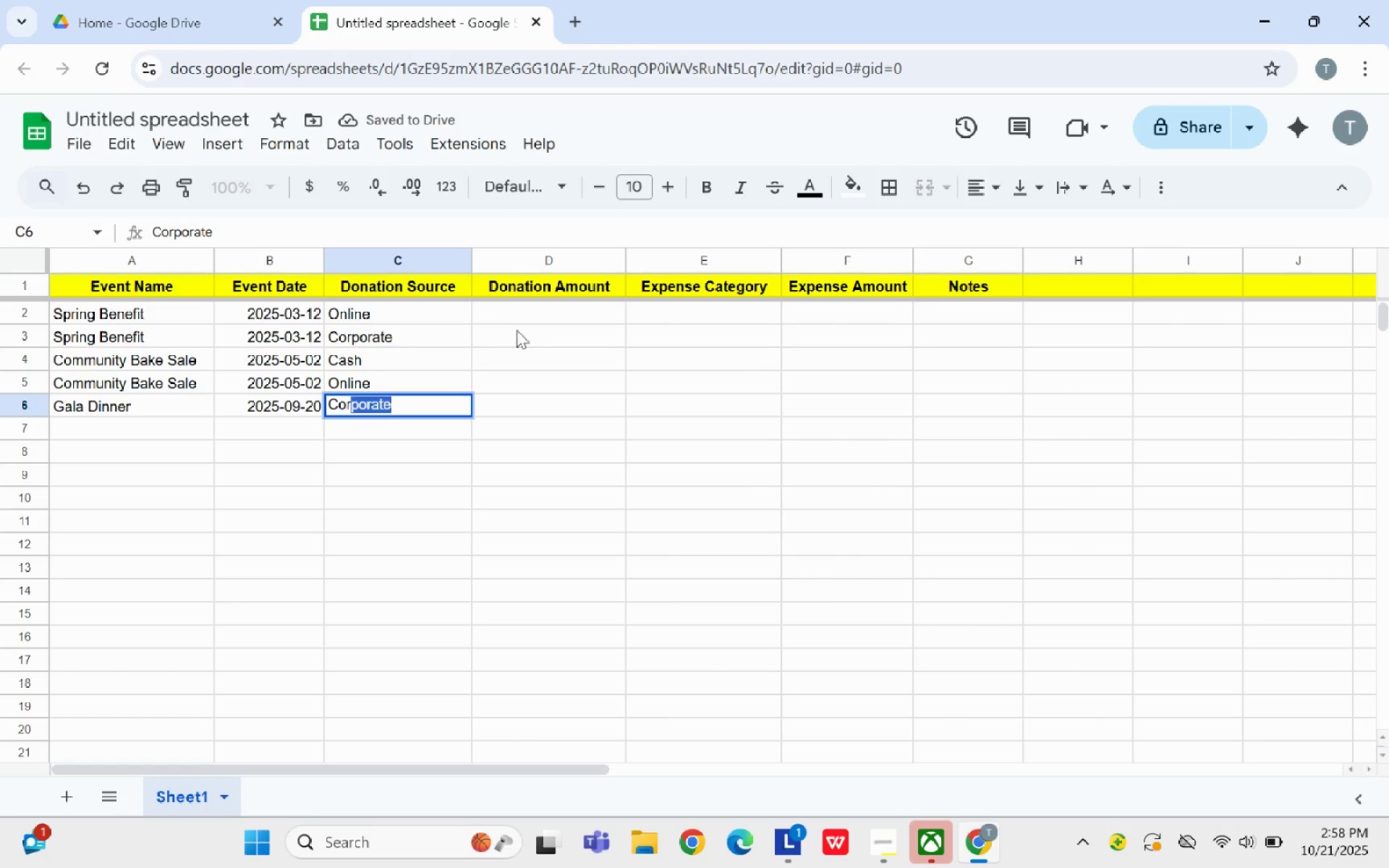 
left_click([555, 310])
 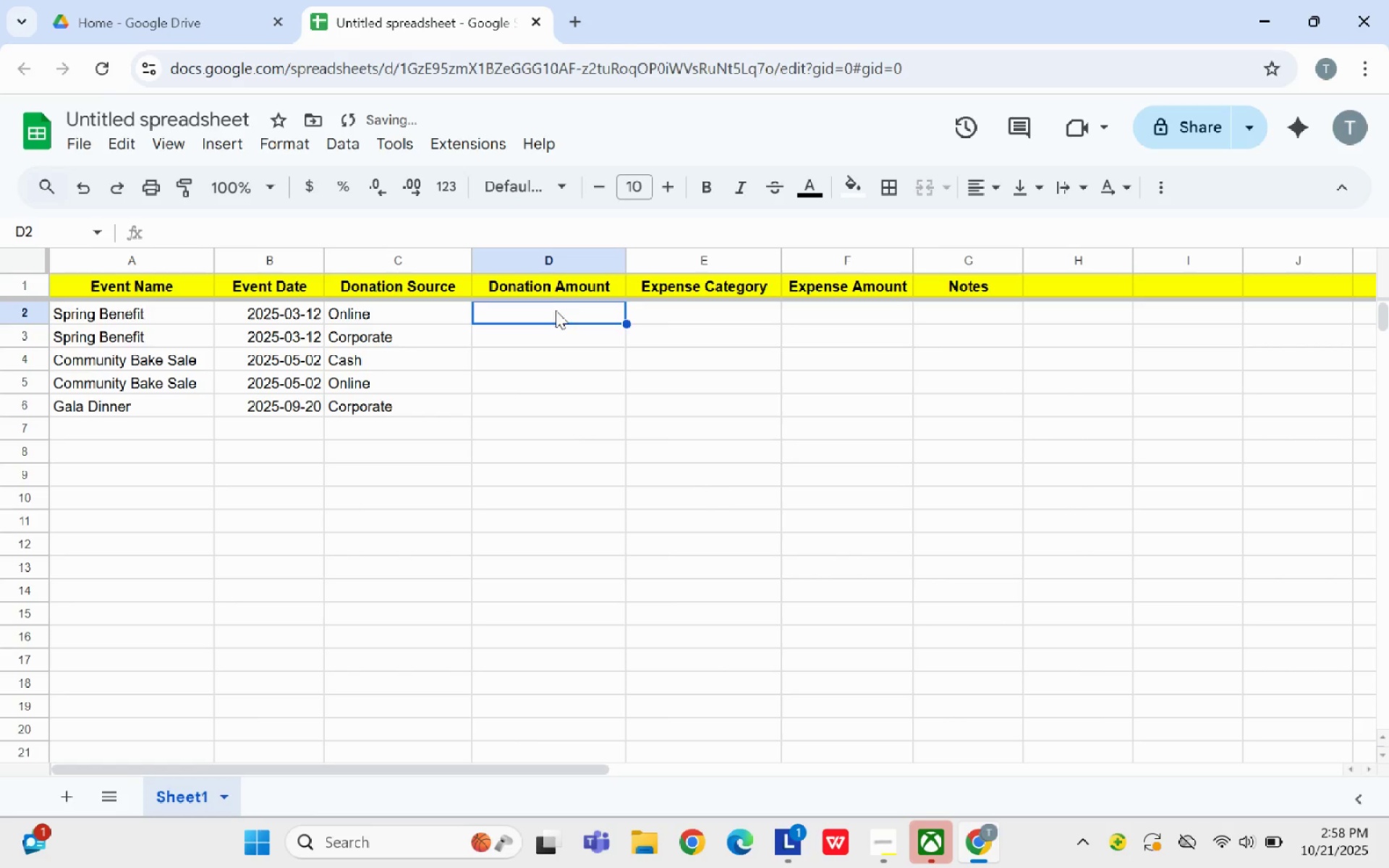 
type(2500)
 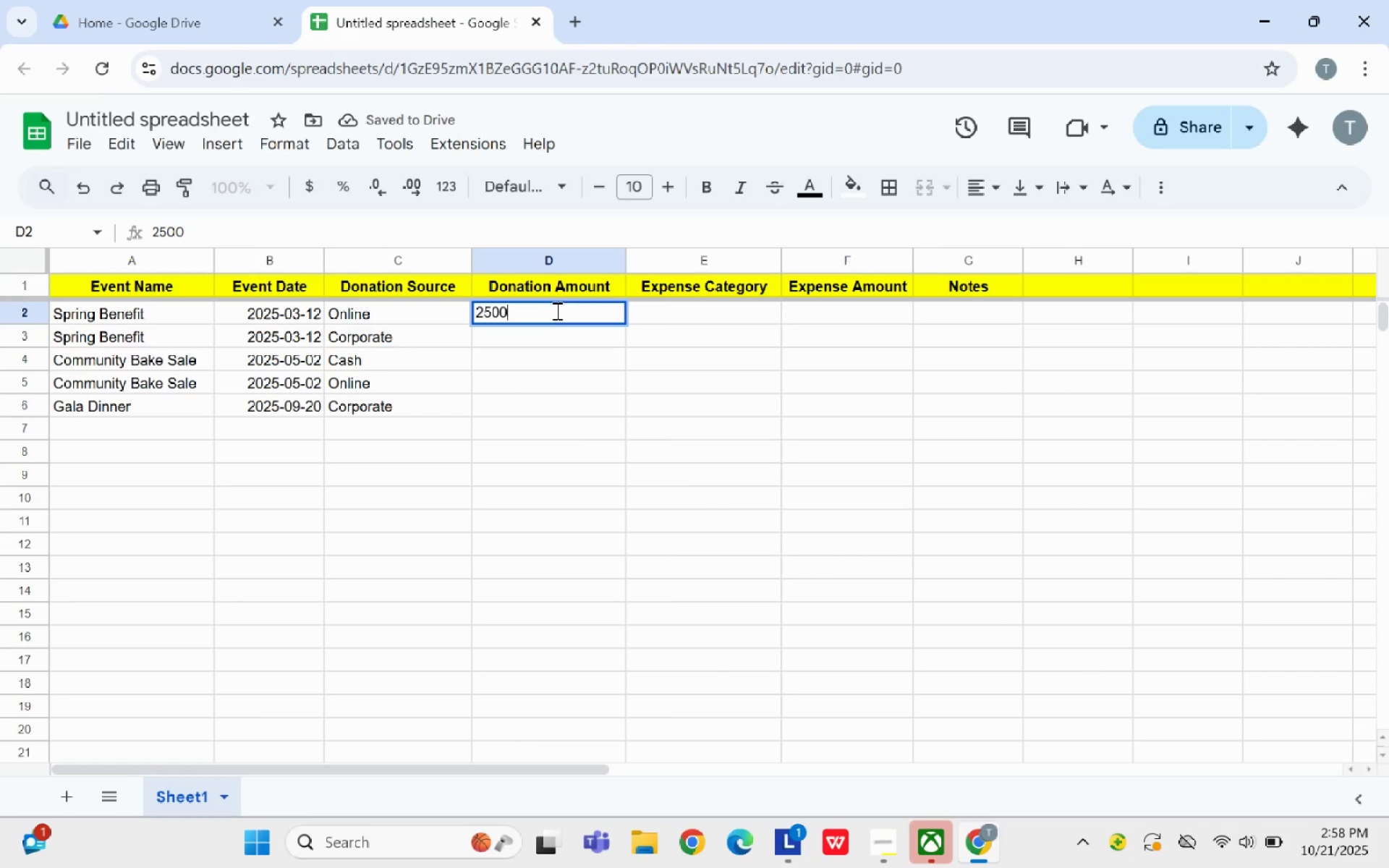 
key(Enter)
 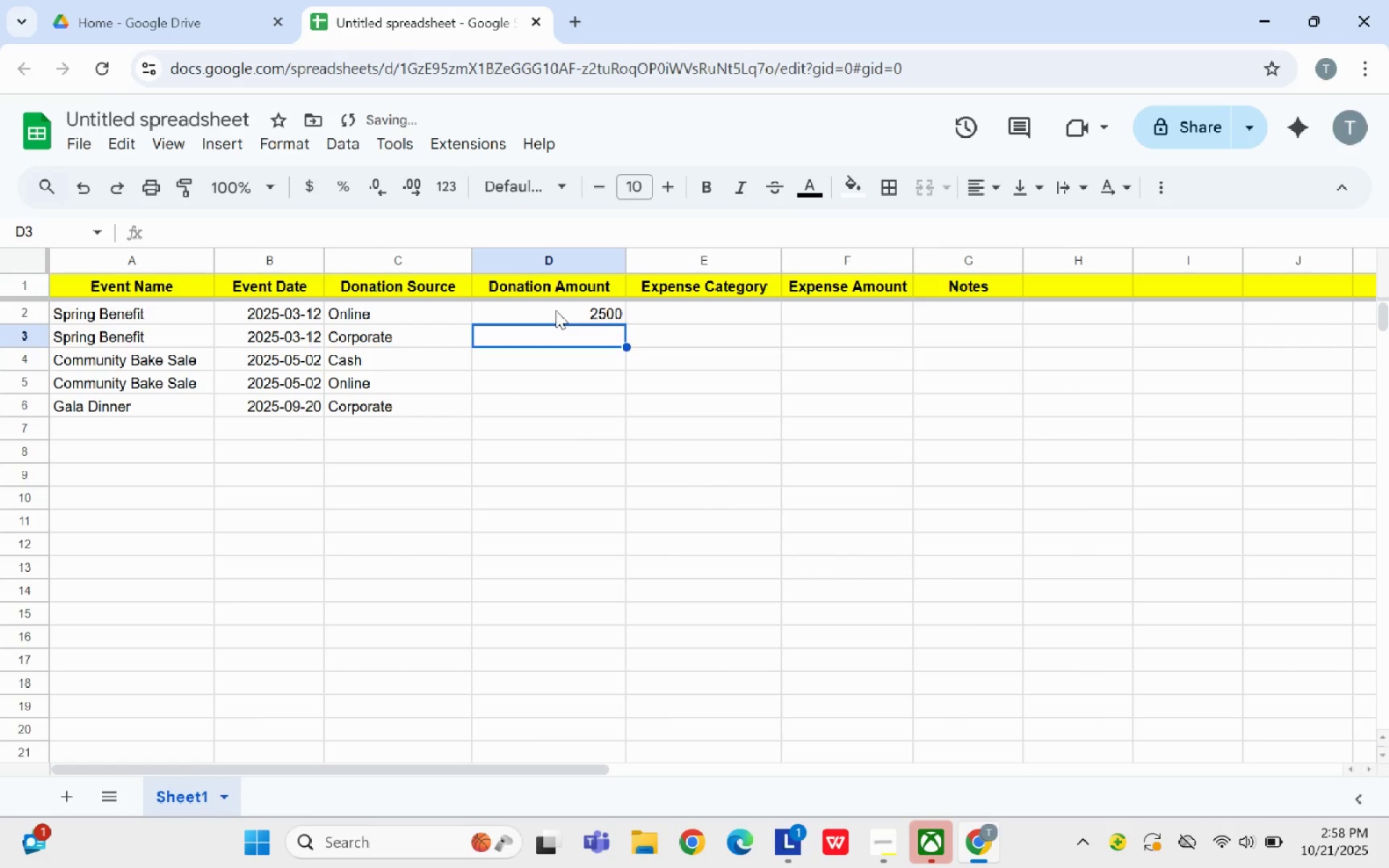 
type(5000)
 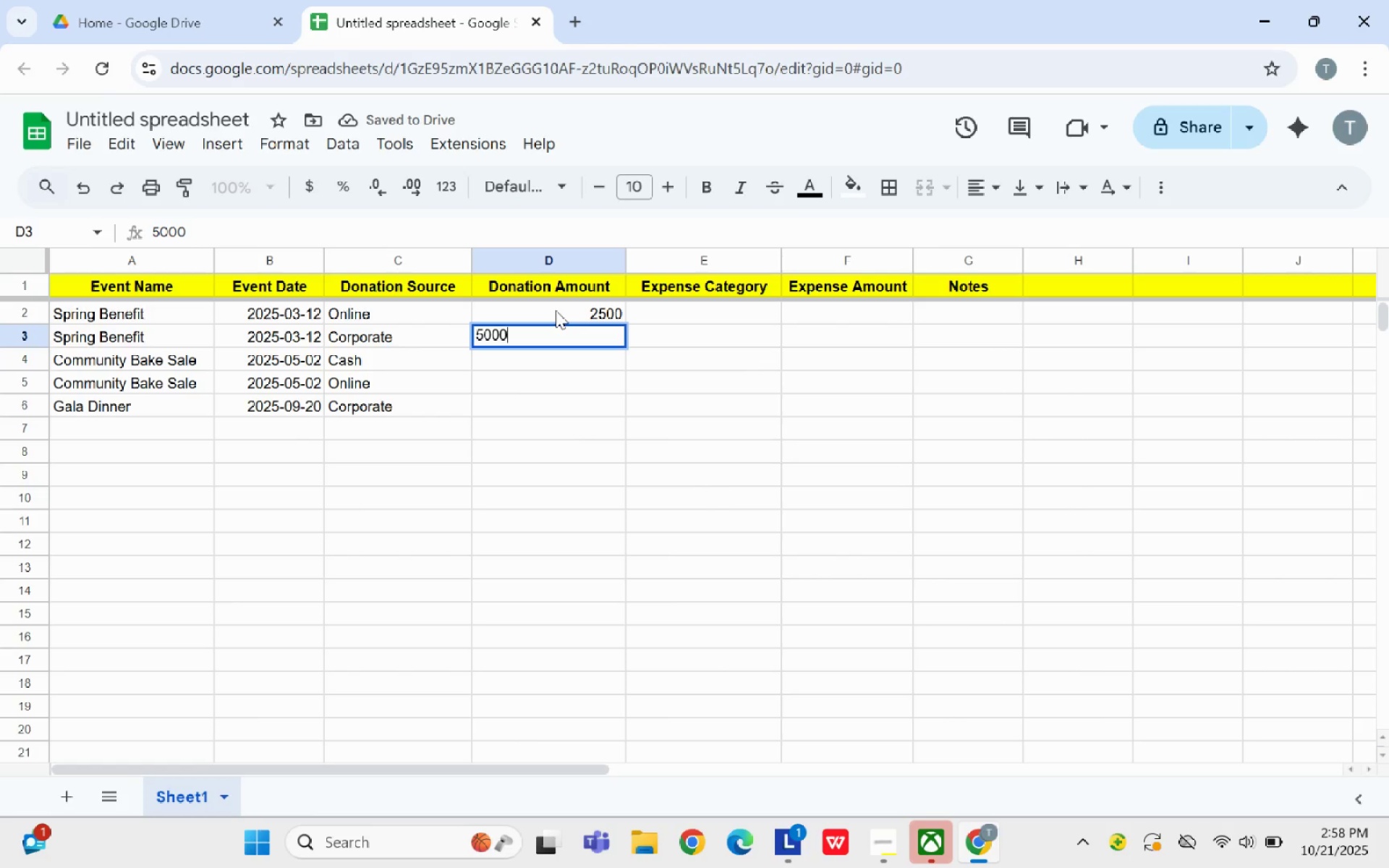 
key(Enter)
 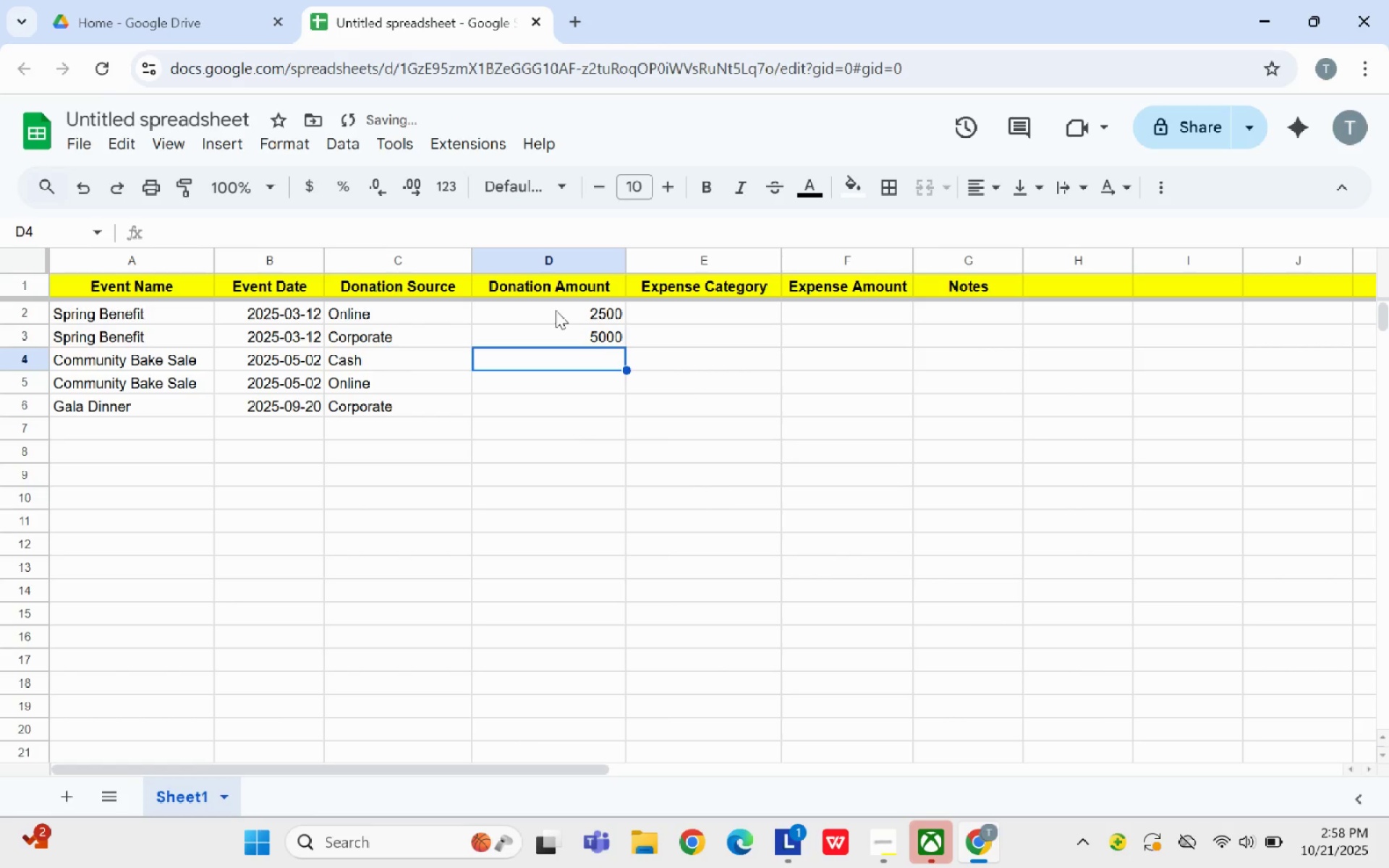 
type(450)
 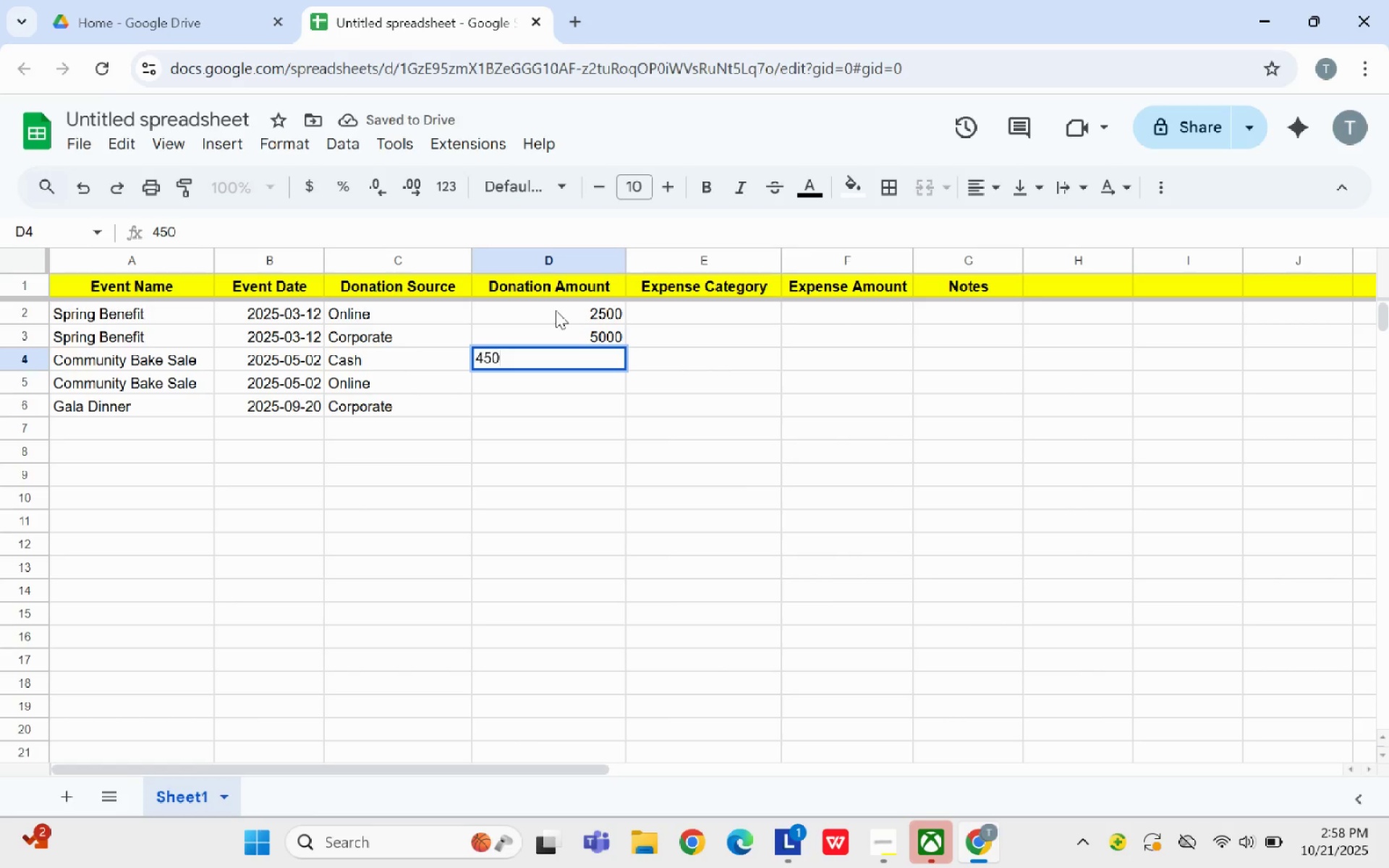 
key(Enter)
 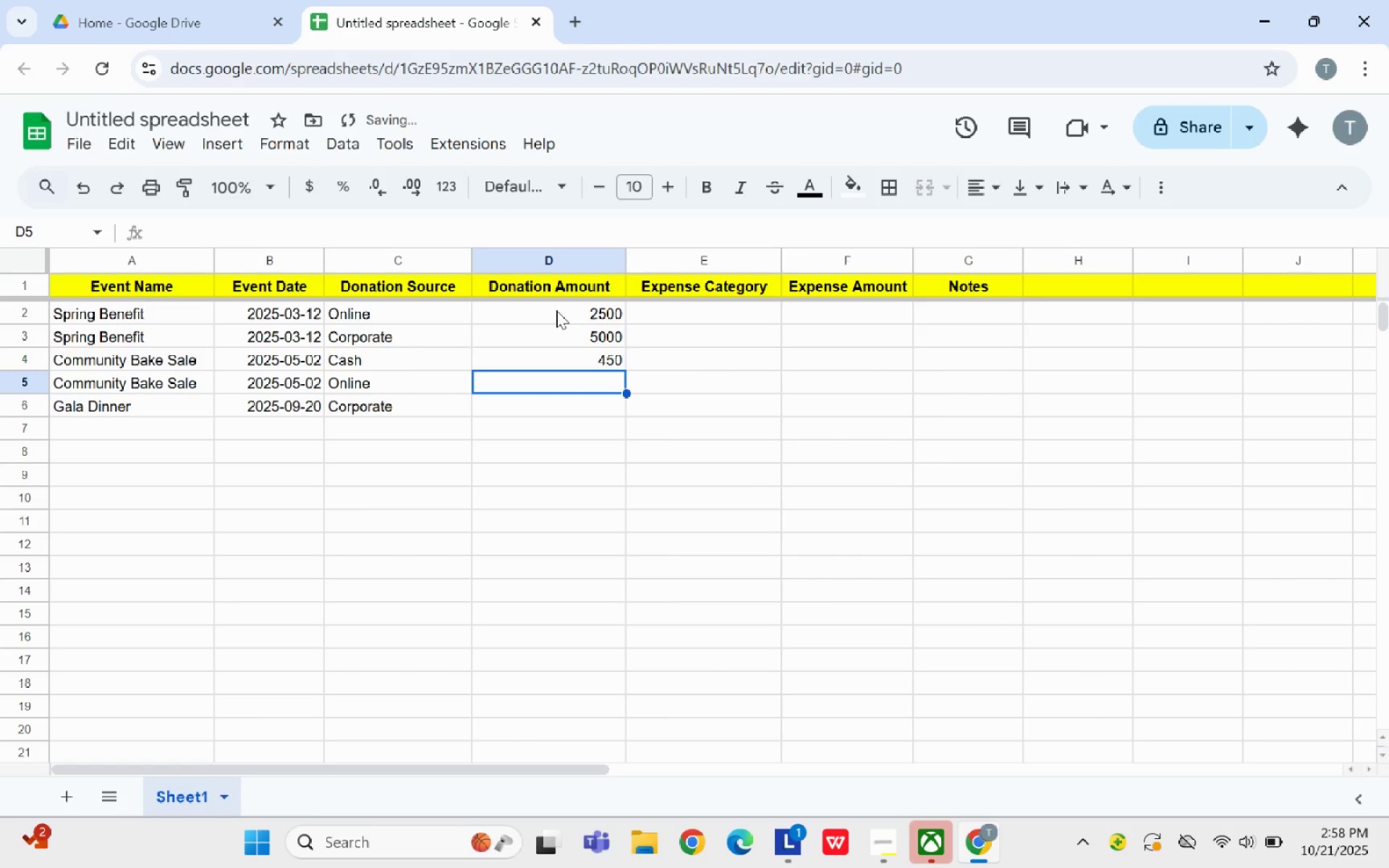 
type(300)
 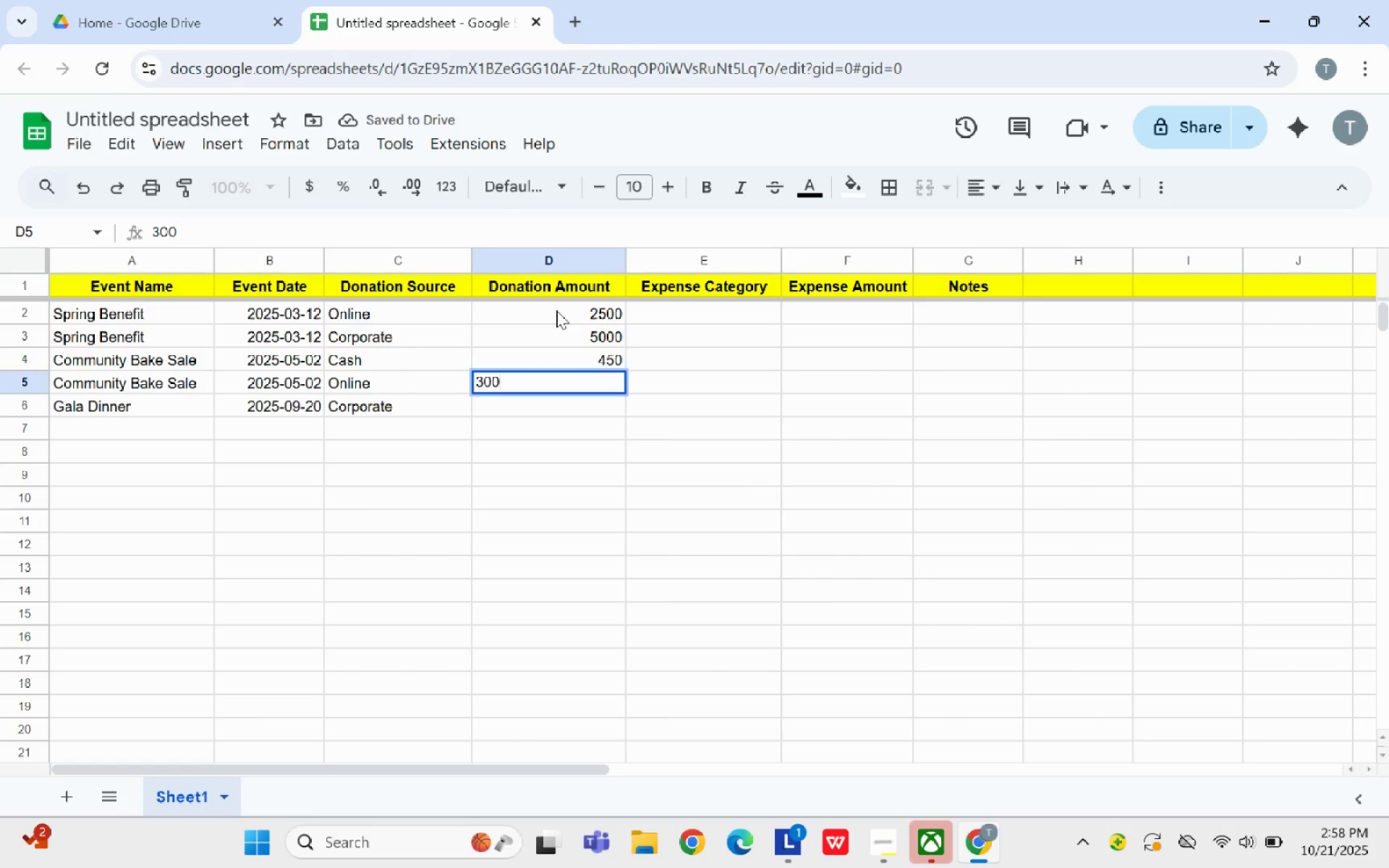 
key(Enter)
 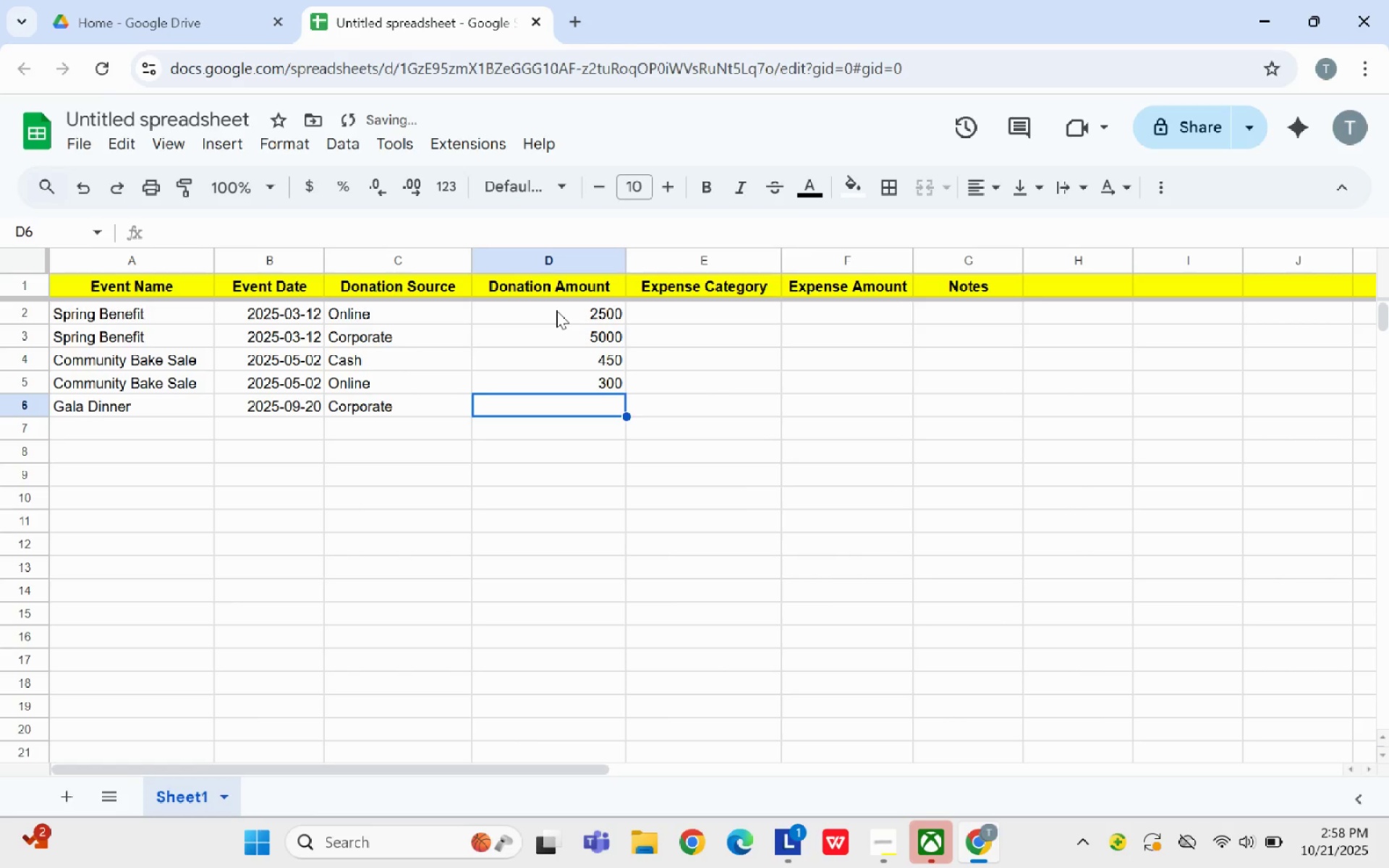 
type(10000)
 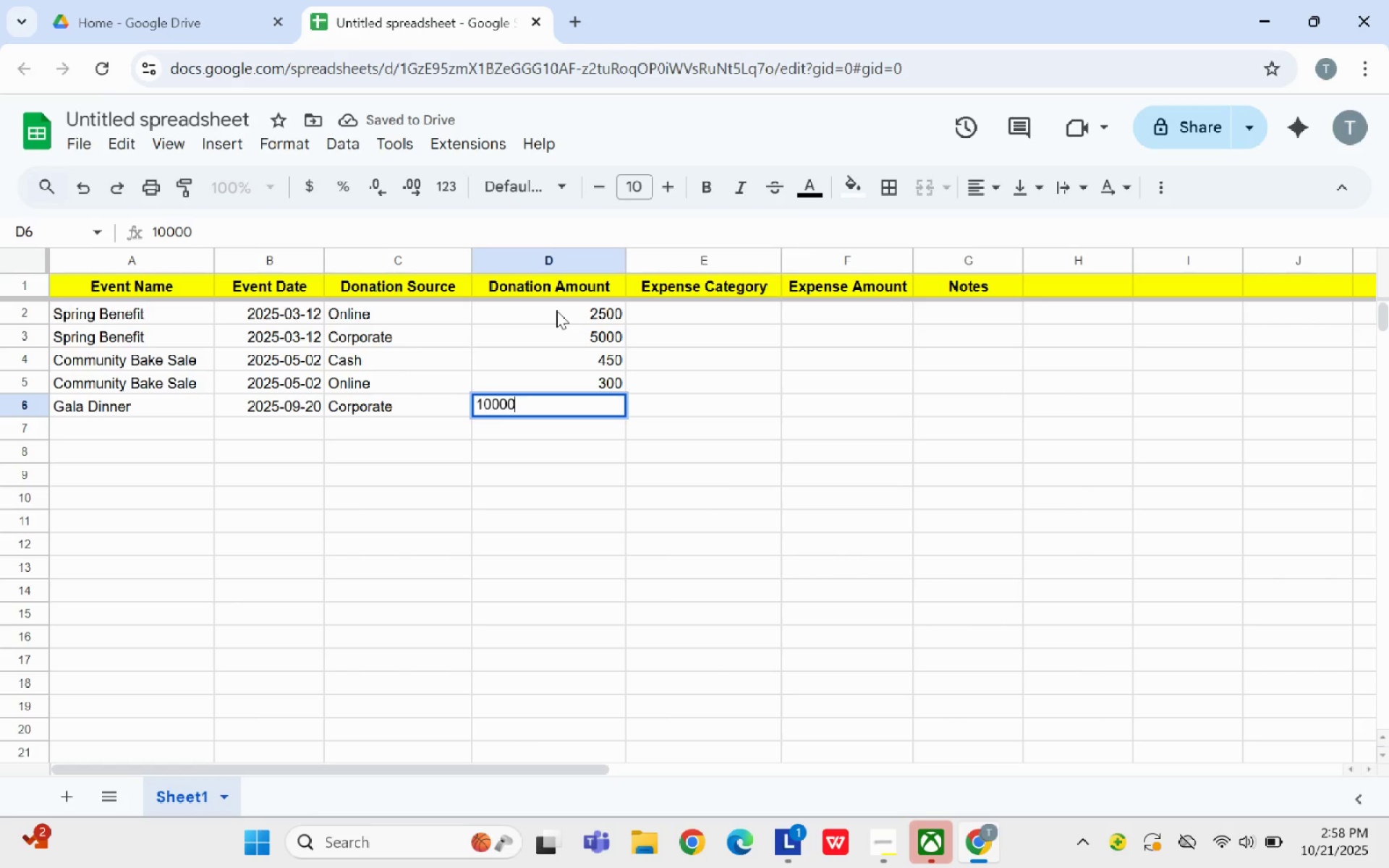 
key(Enter)
 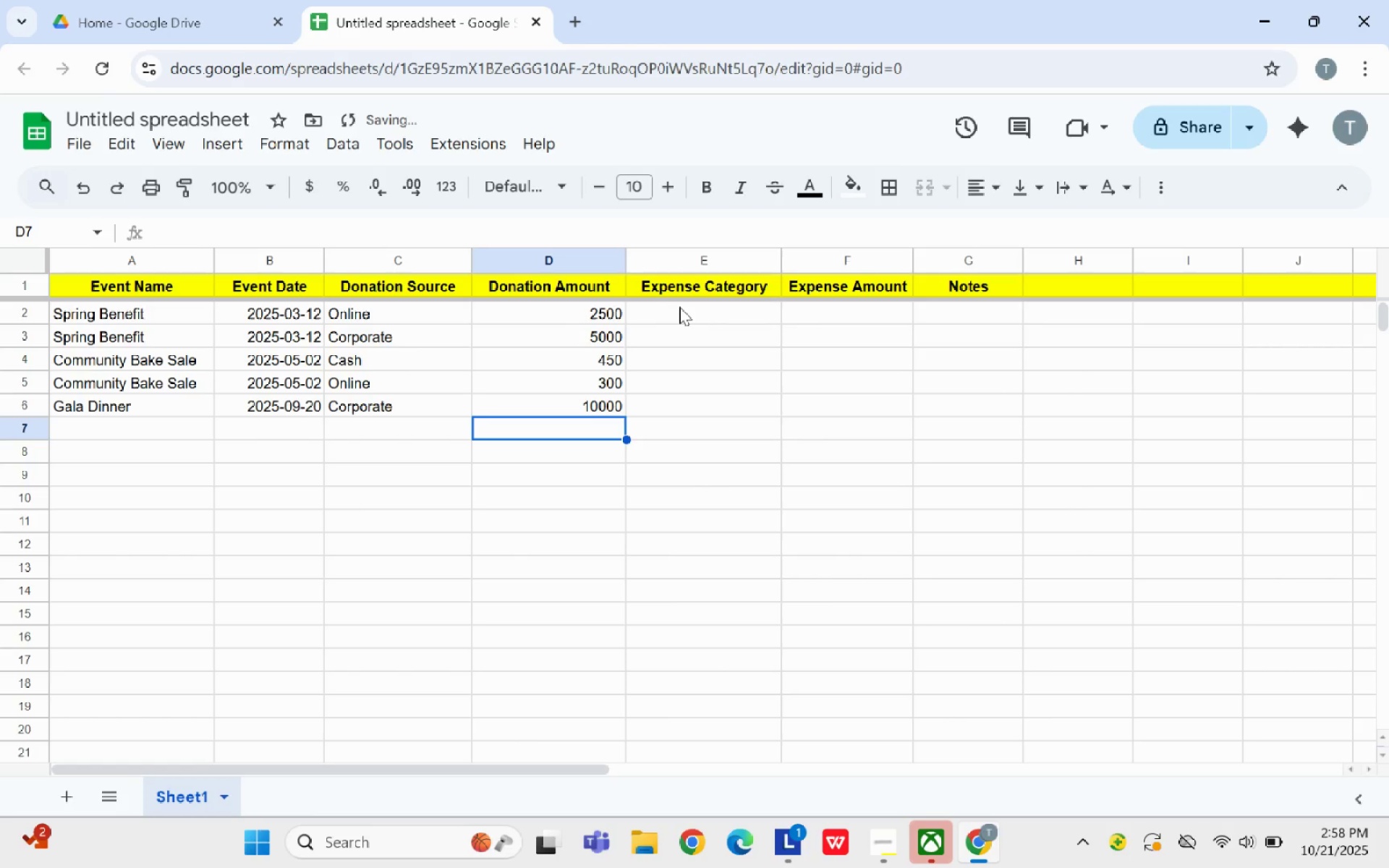 
left_click([681, 305])
 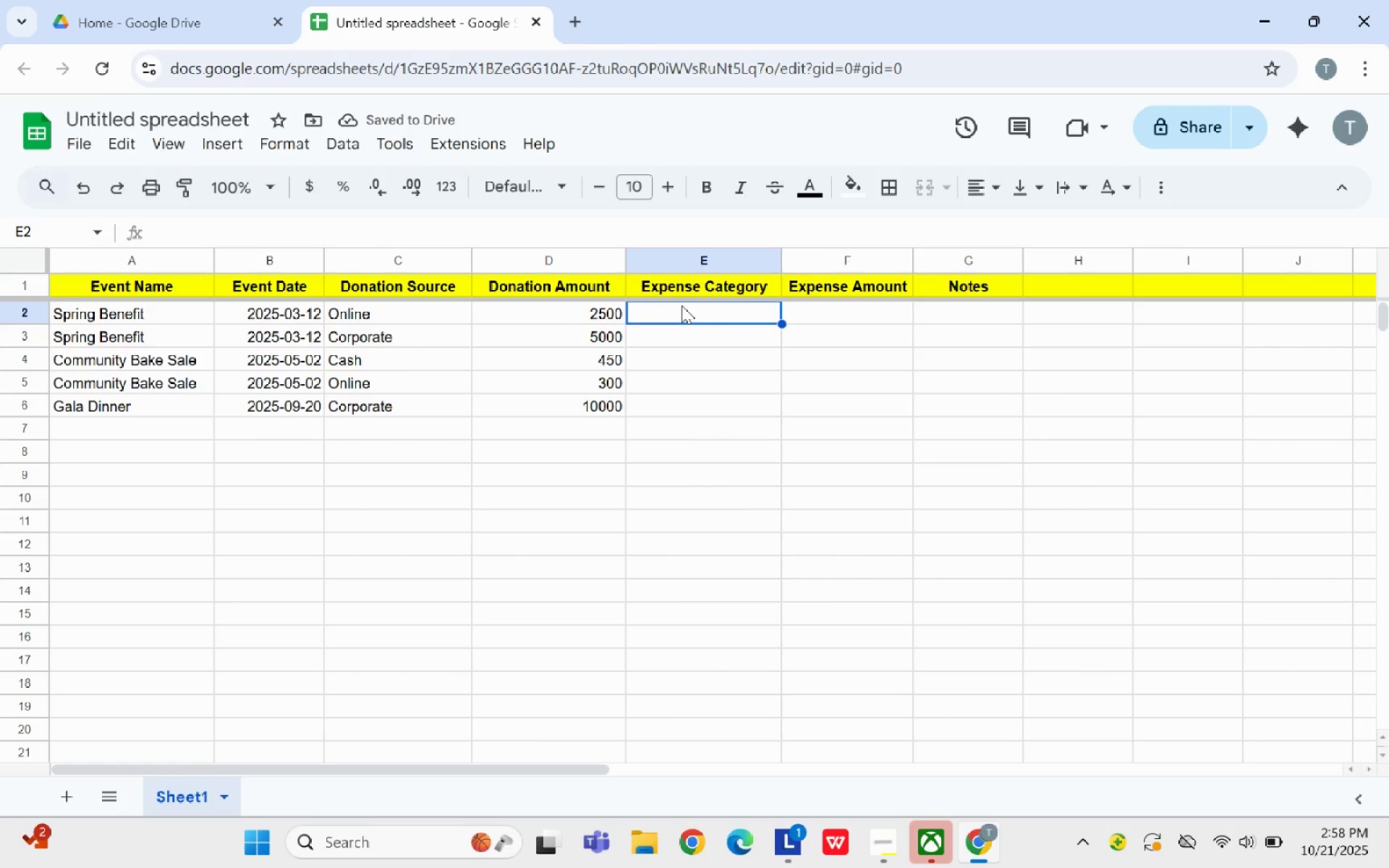 
type(Venue)
 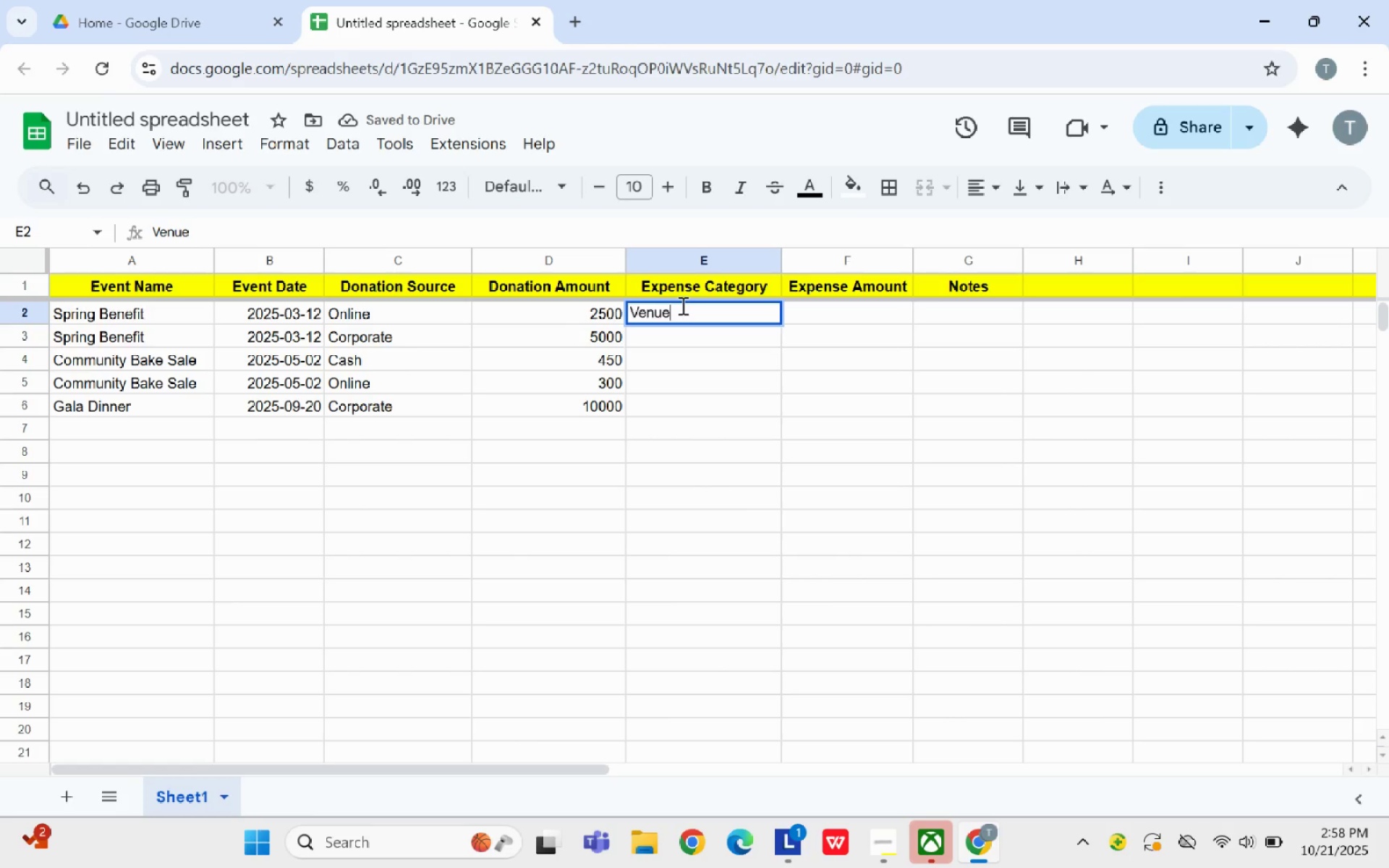 
key(Enter)
 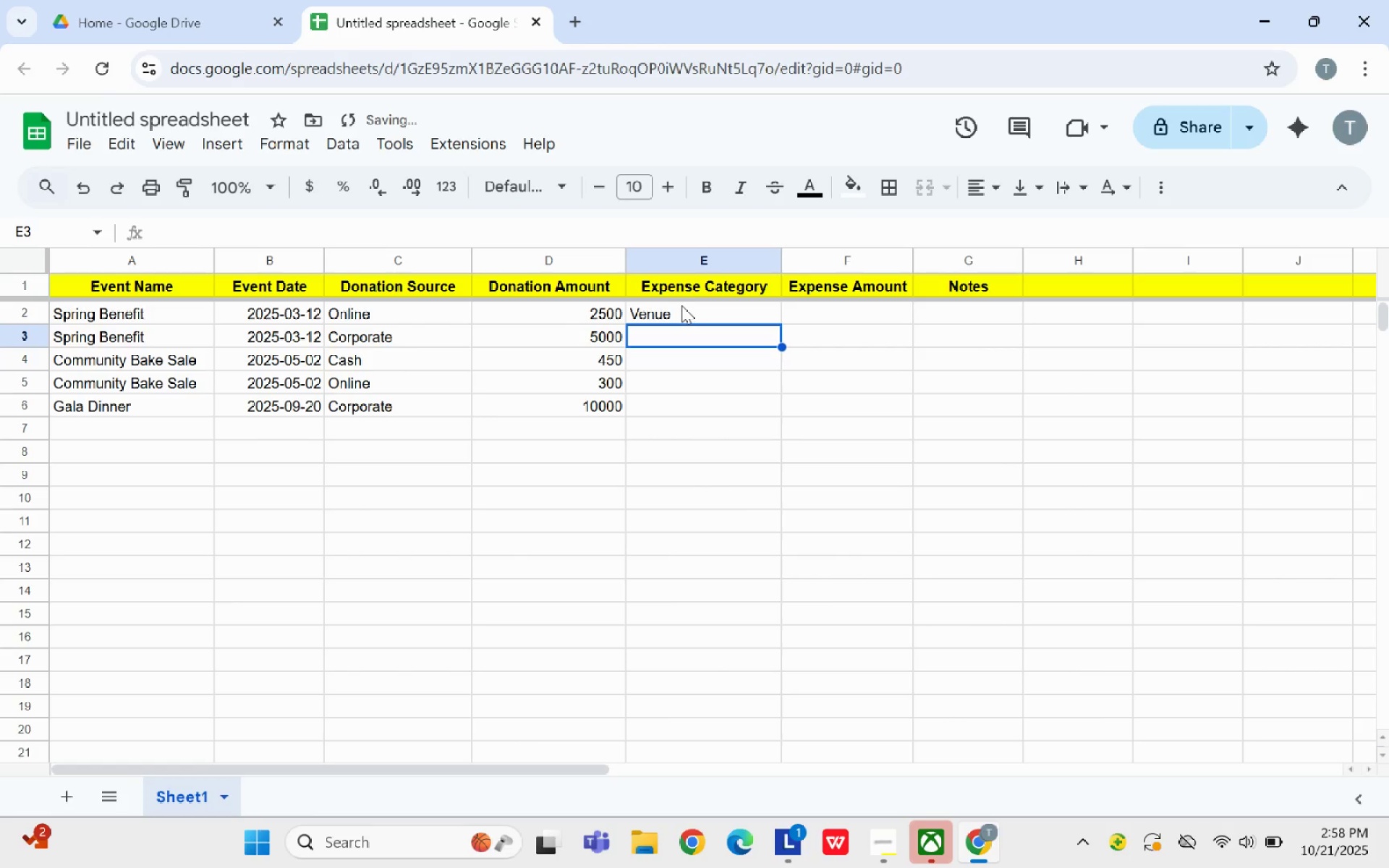 
type(Caterig)
key(Backspace)
type(ng)
 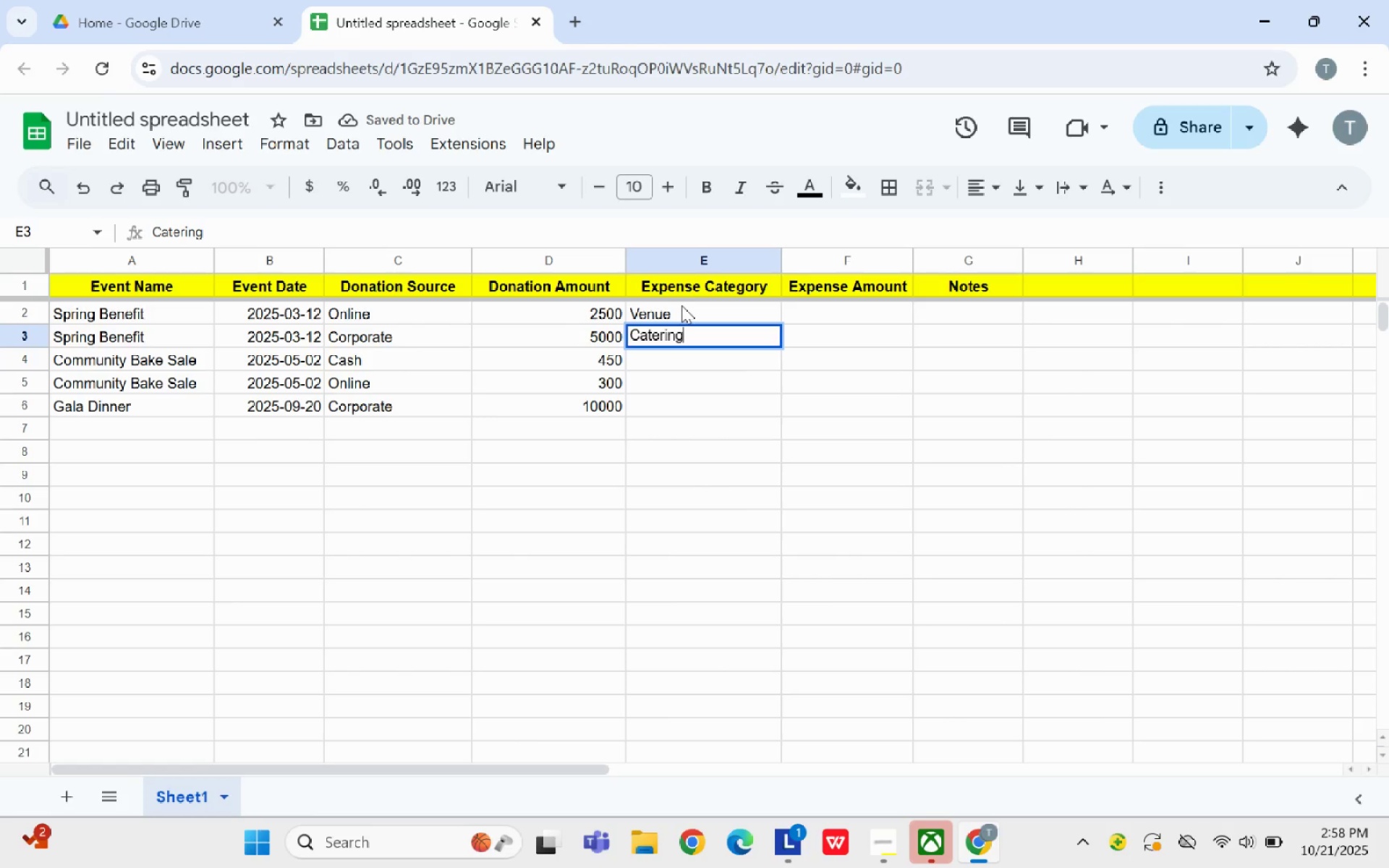 
key(Enter)
 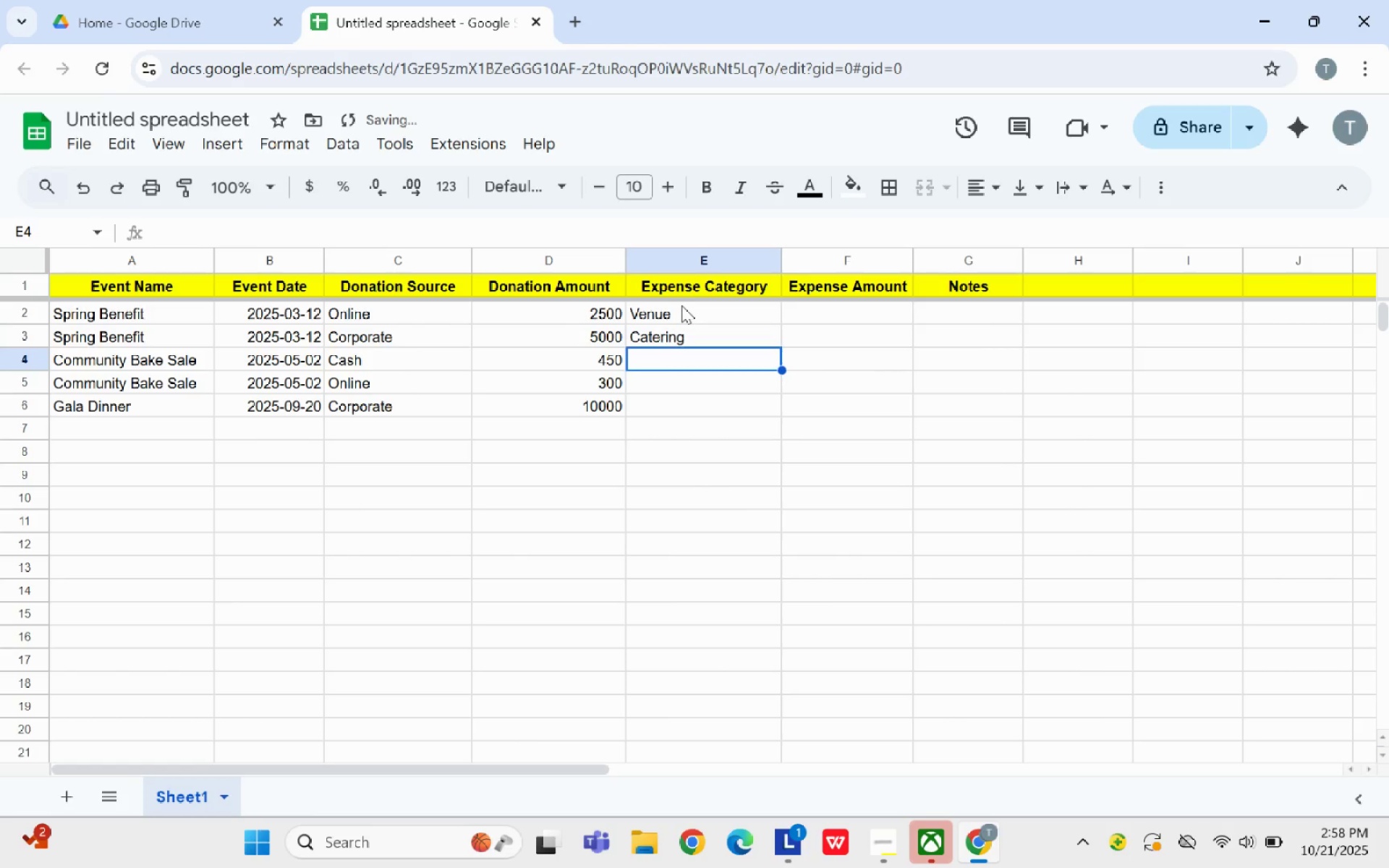 
type(Supplies)
 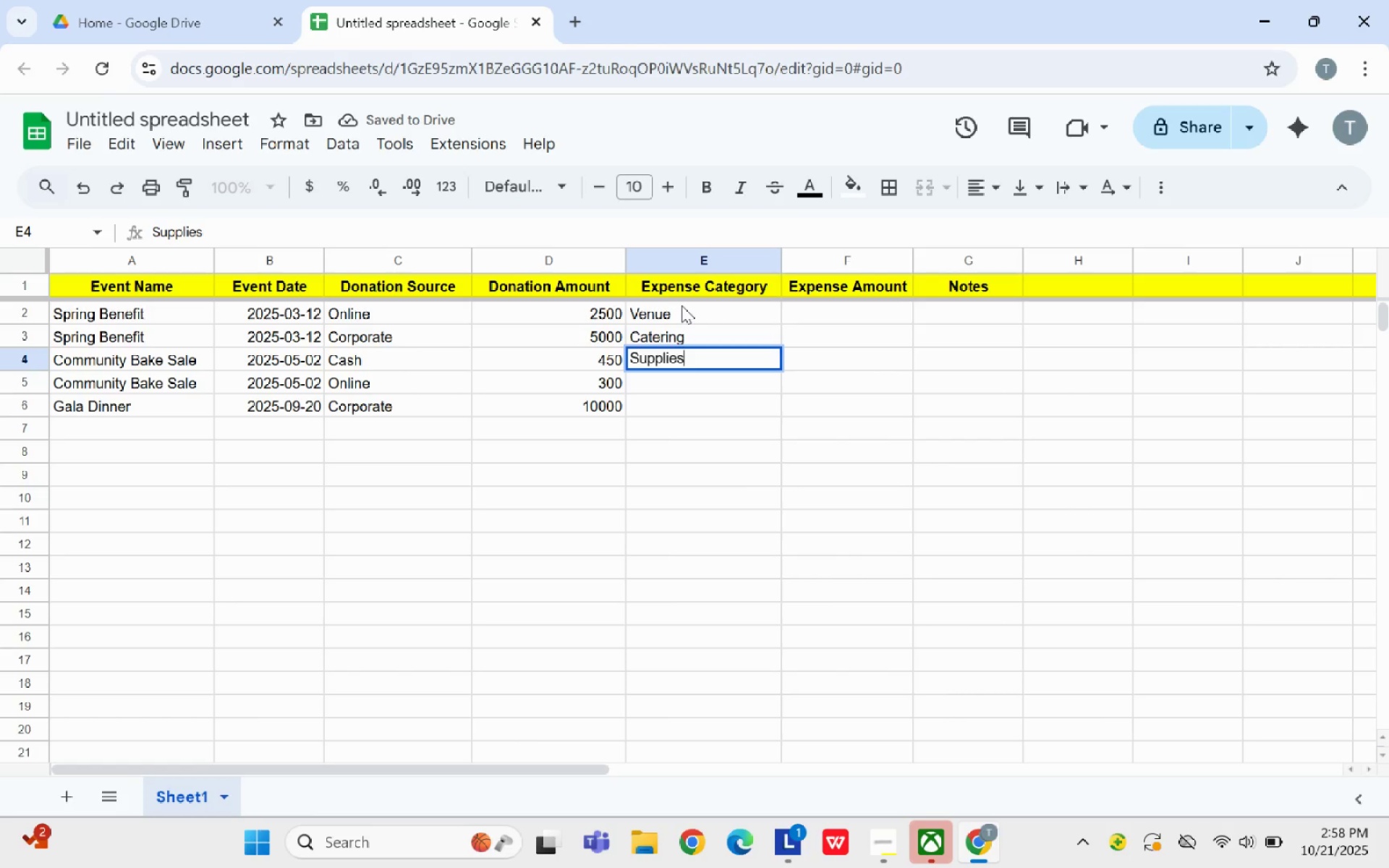 
key(Enter)
 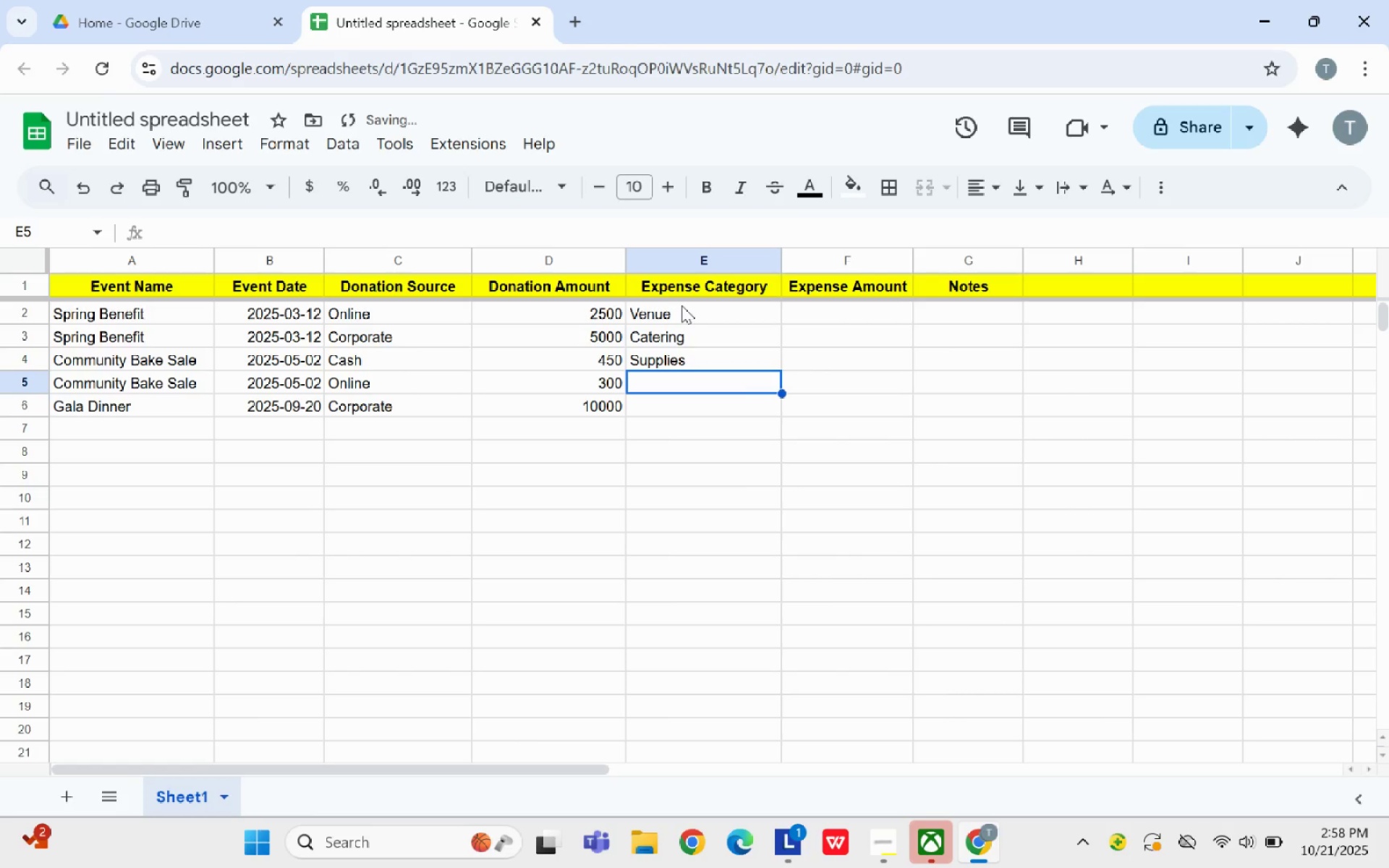 
type(Marle)
key(Backspace)
key(Backspace)
type(keting)
 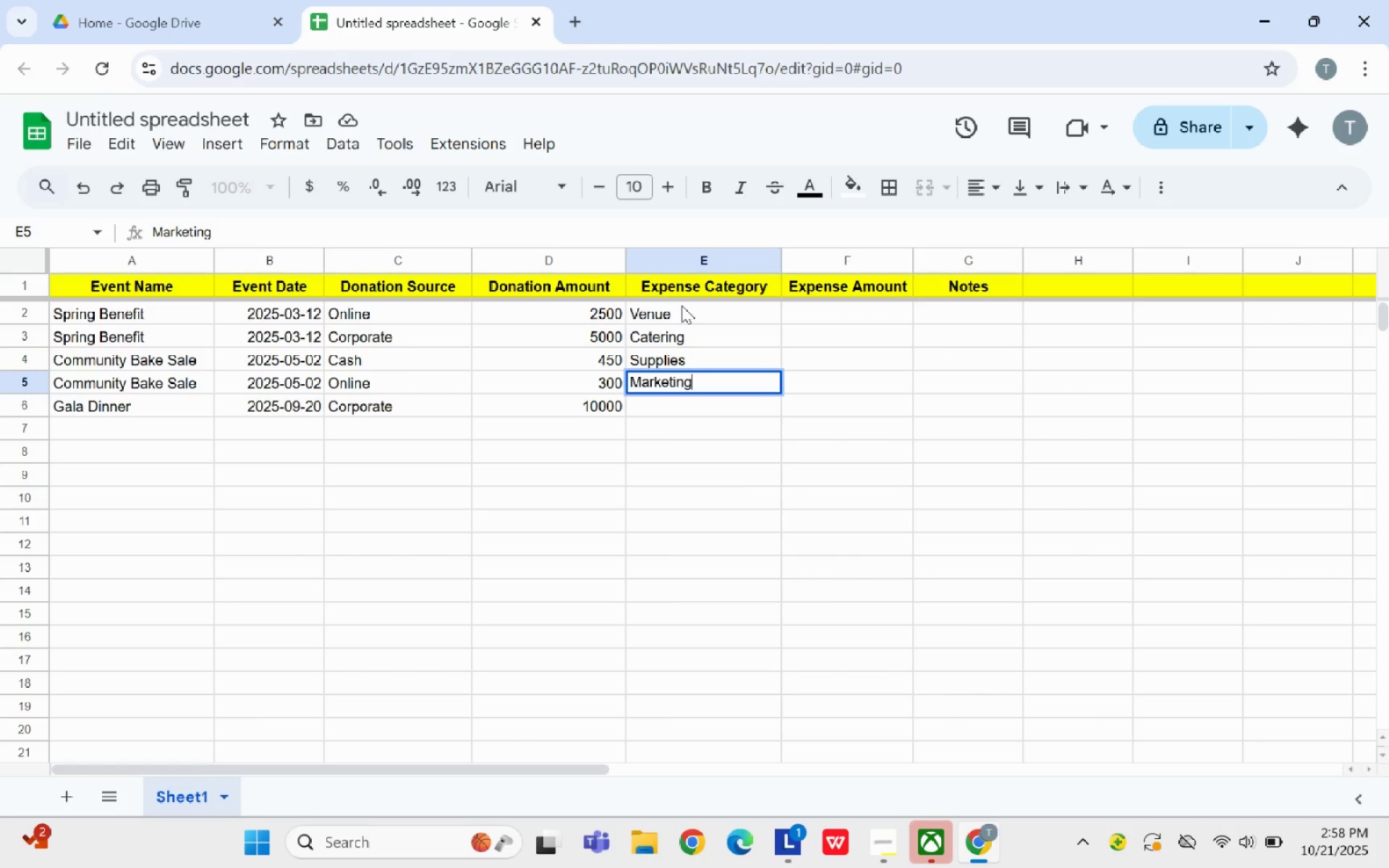 
key(Enter)
 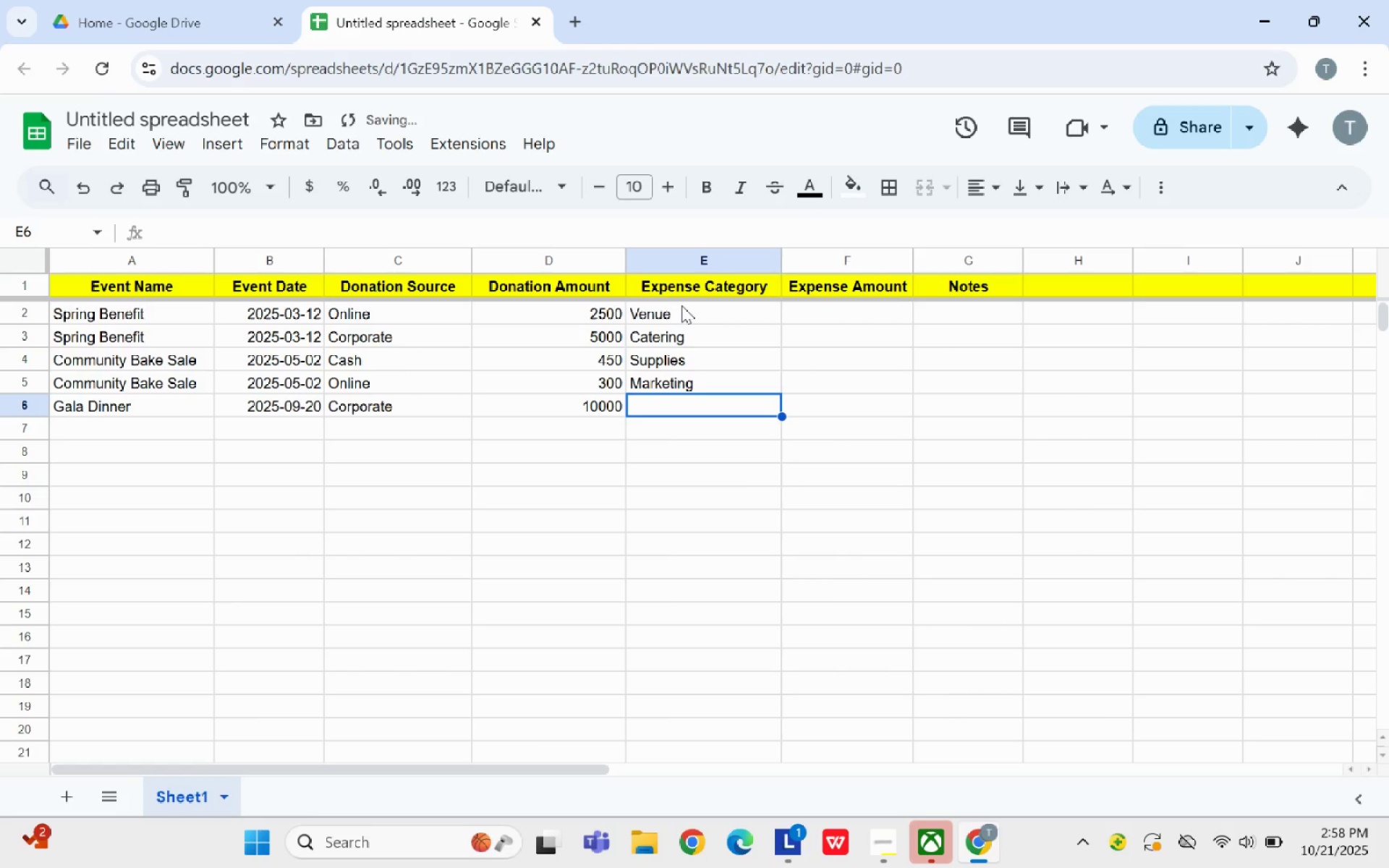 
type(Ve)
 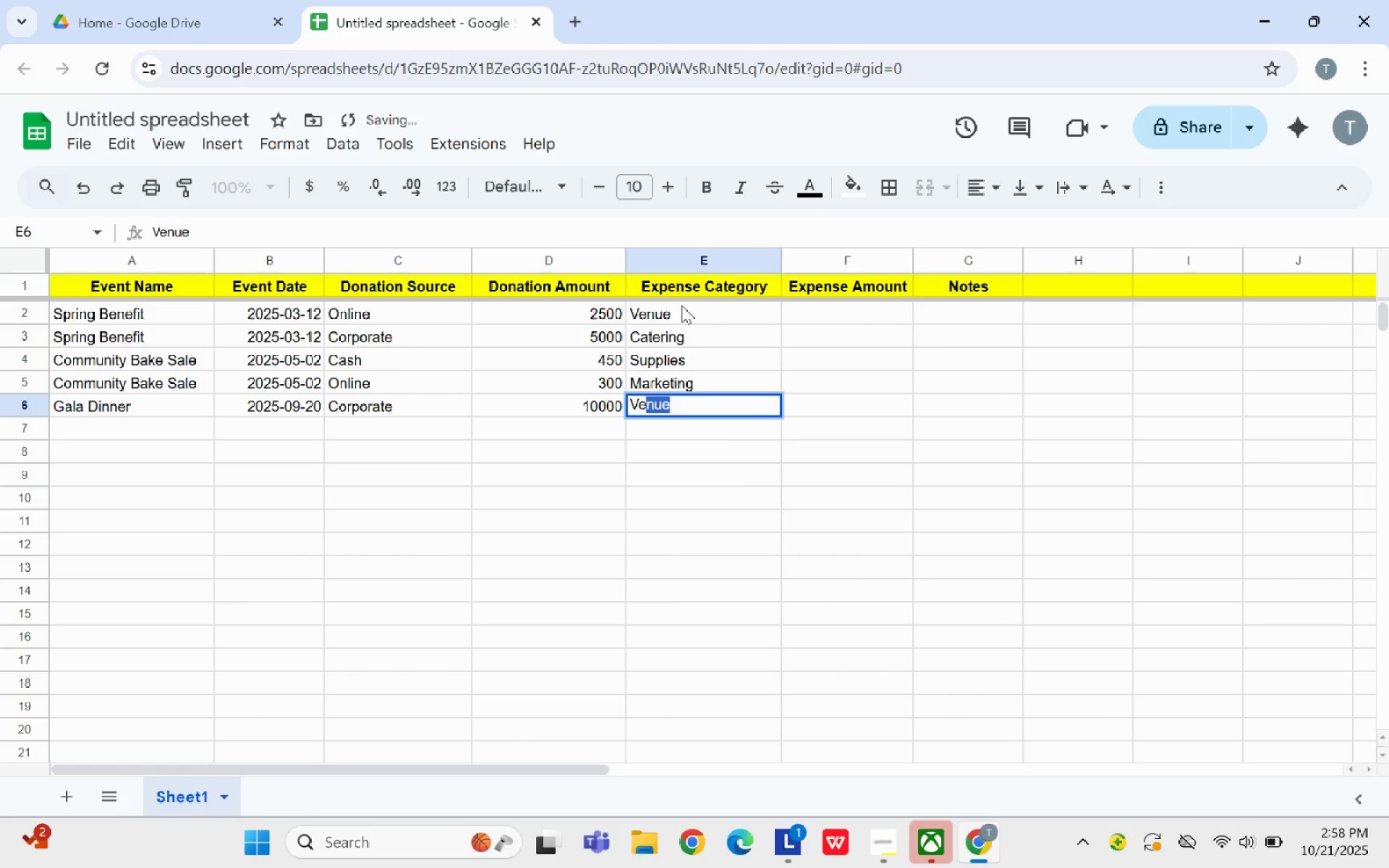 
key(Enter)
 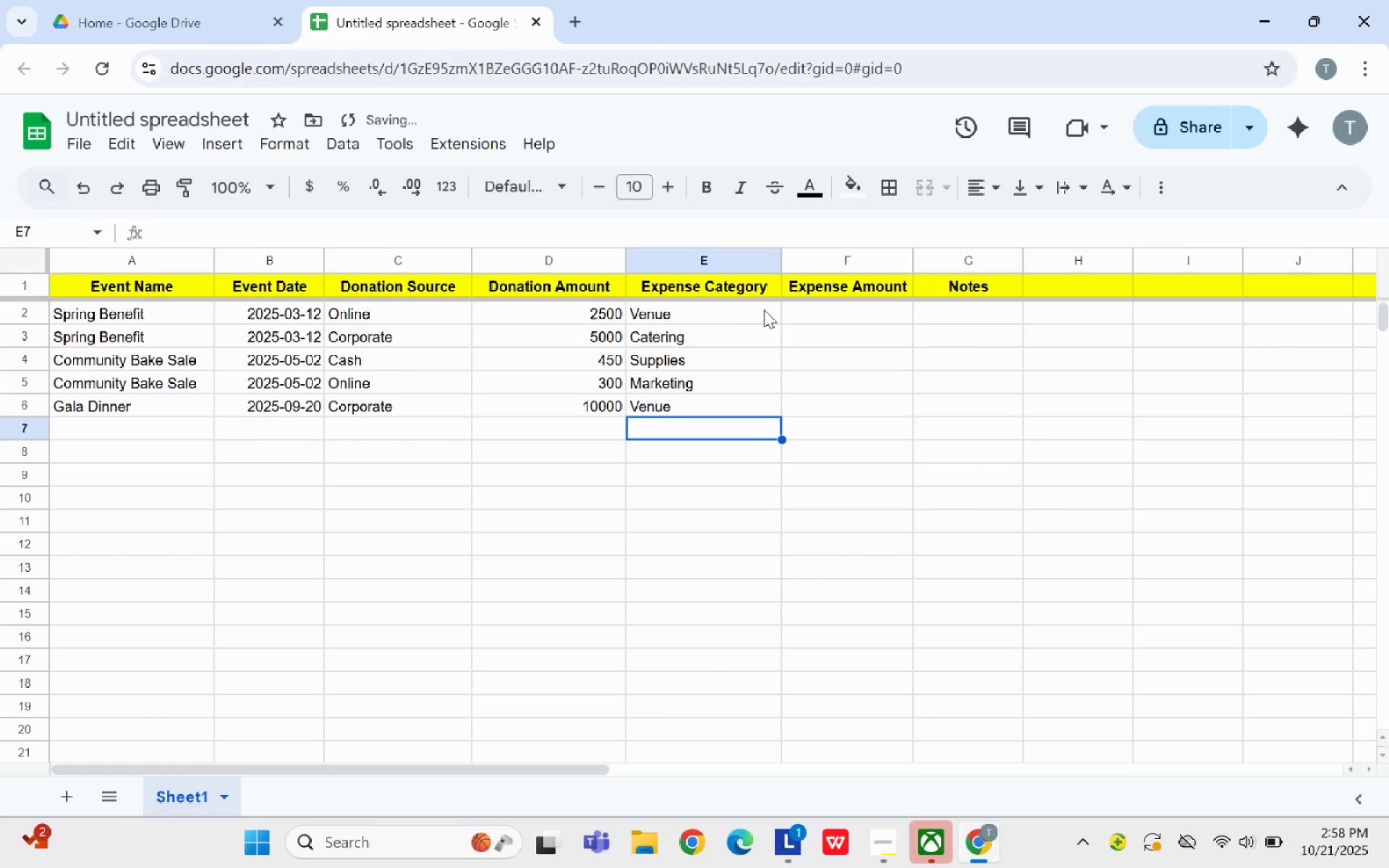 
left_click([819, 310])
 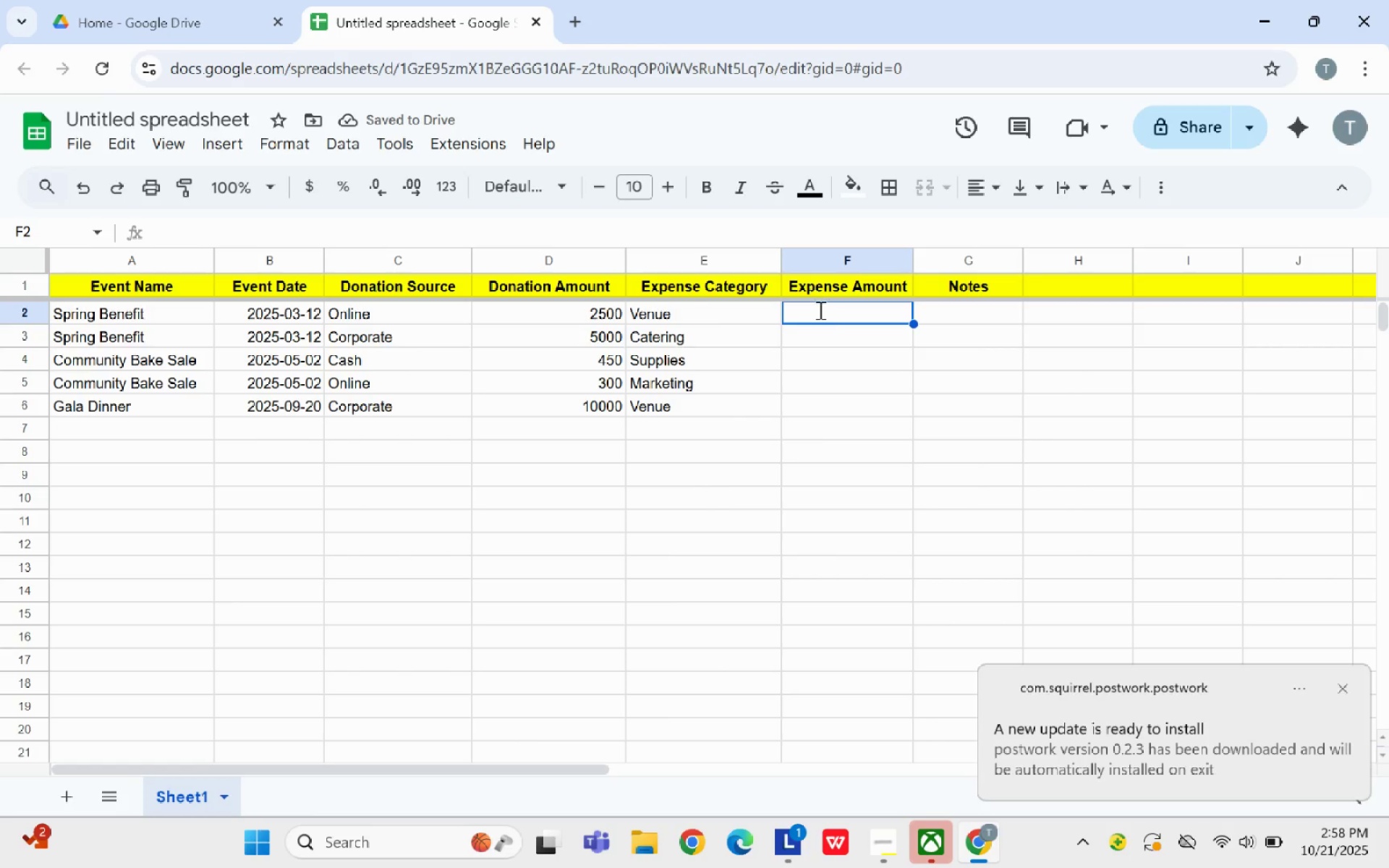 
type(800)
 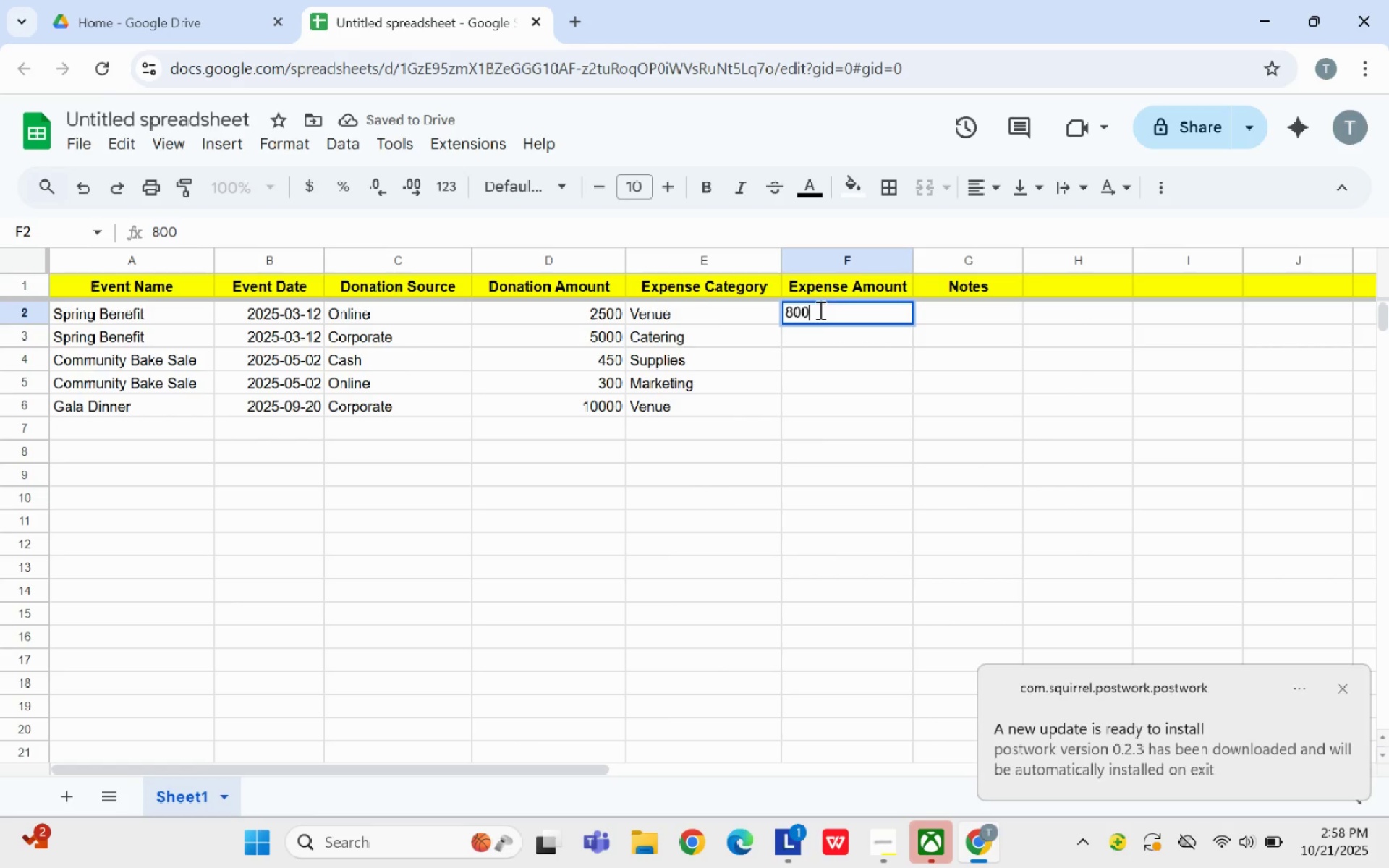 
key(Enter)
 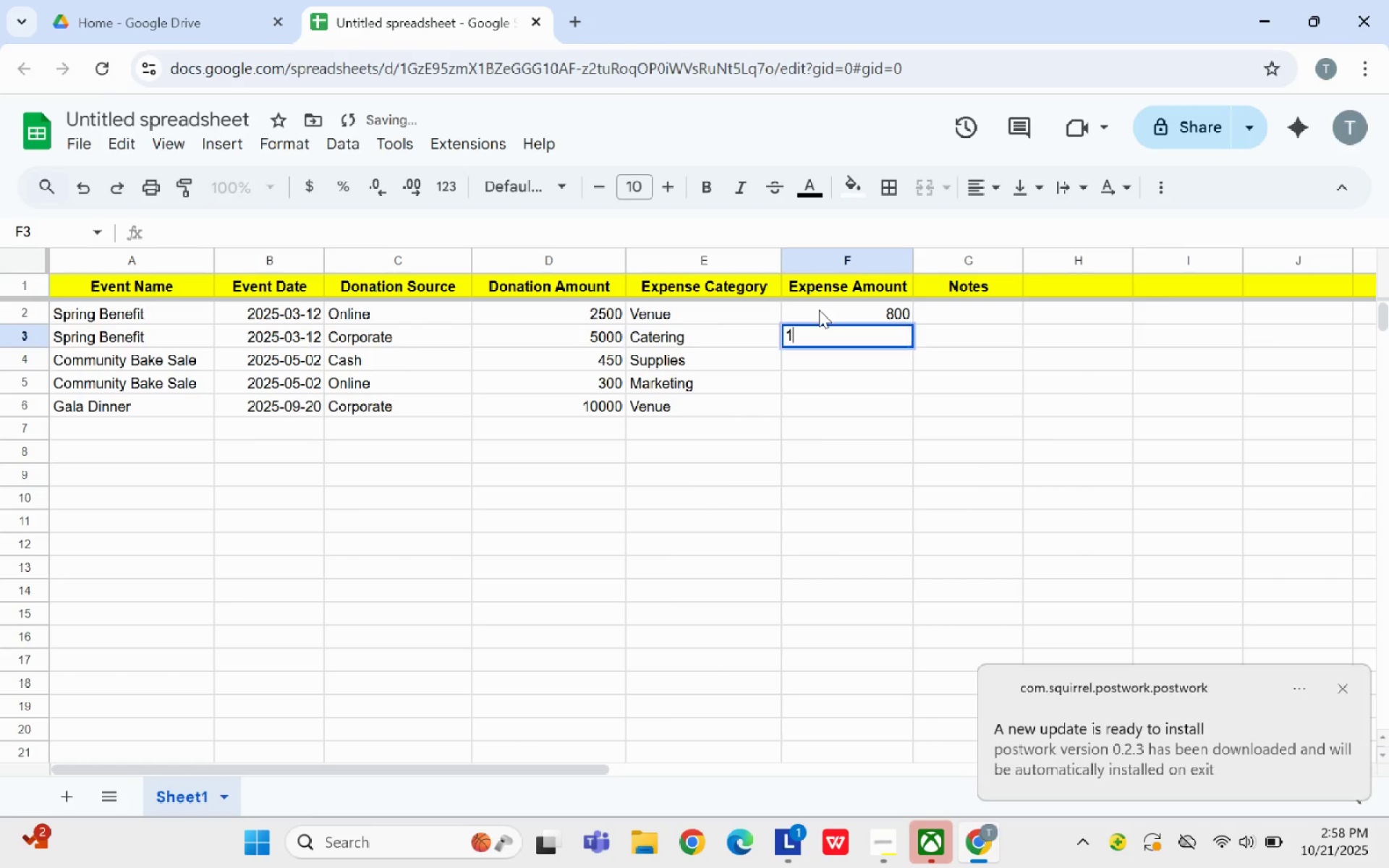 
type(1200)
 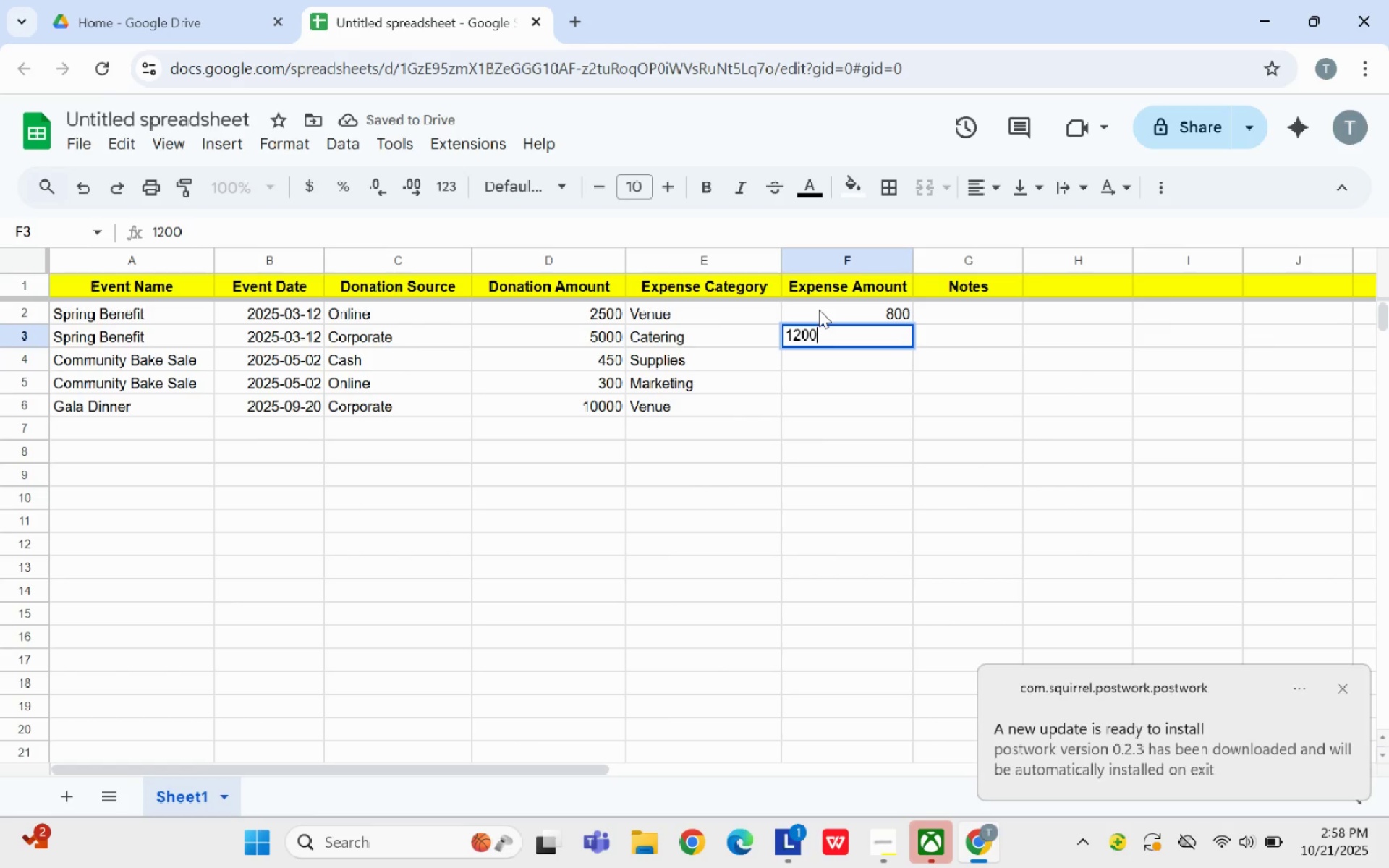 
key(Enter)
 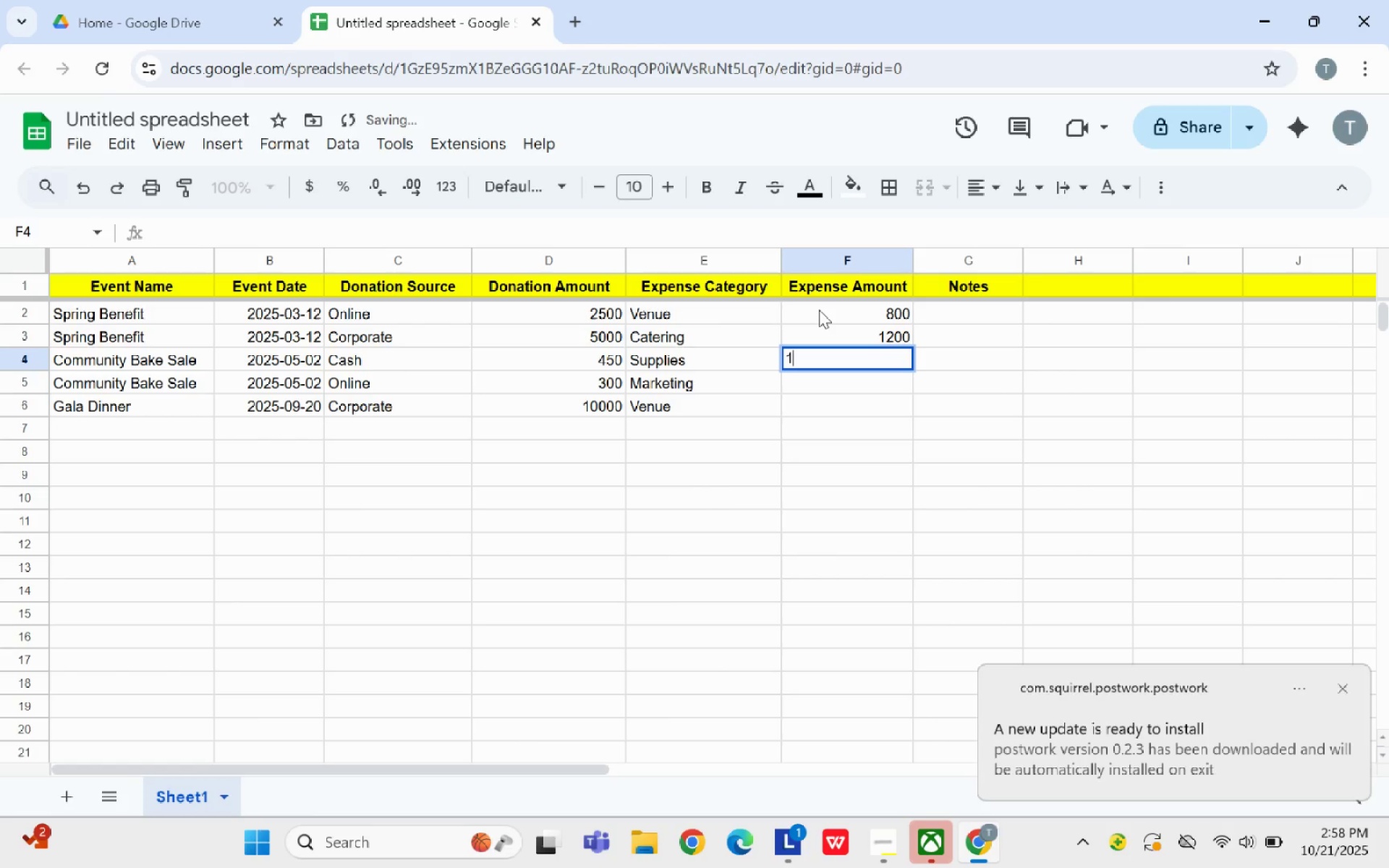 
type(120)
 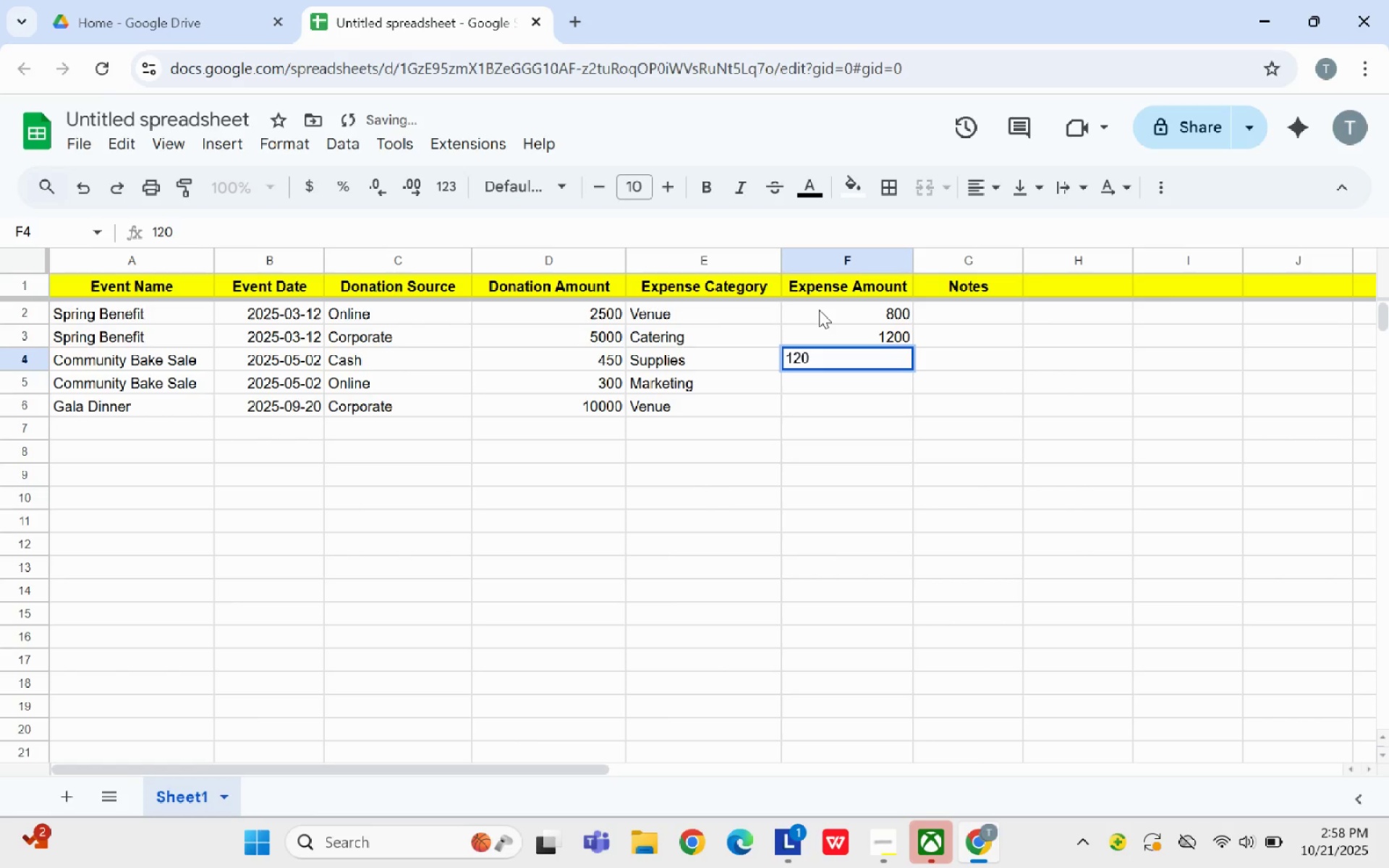 
key(Enter)
 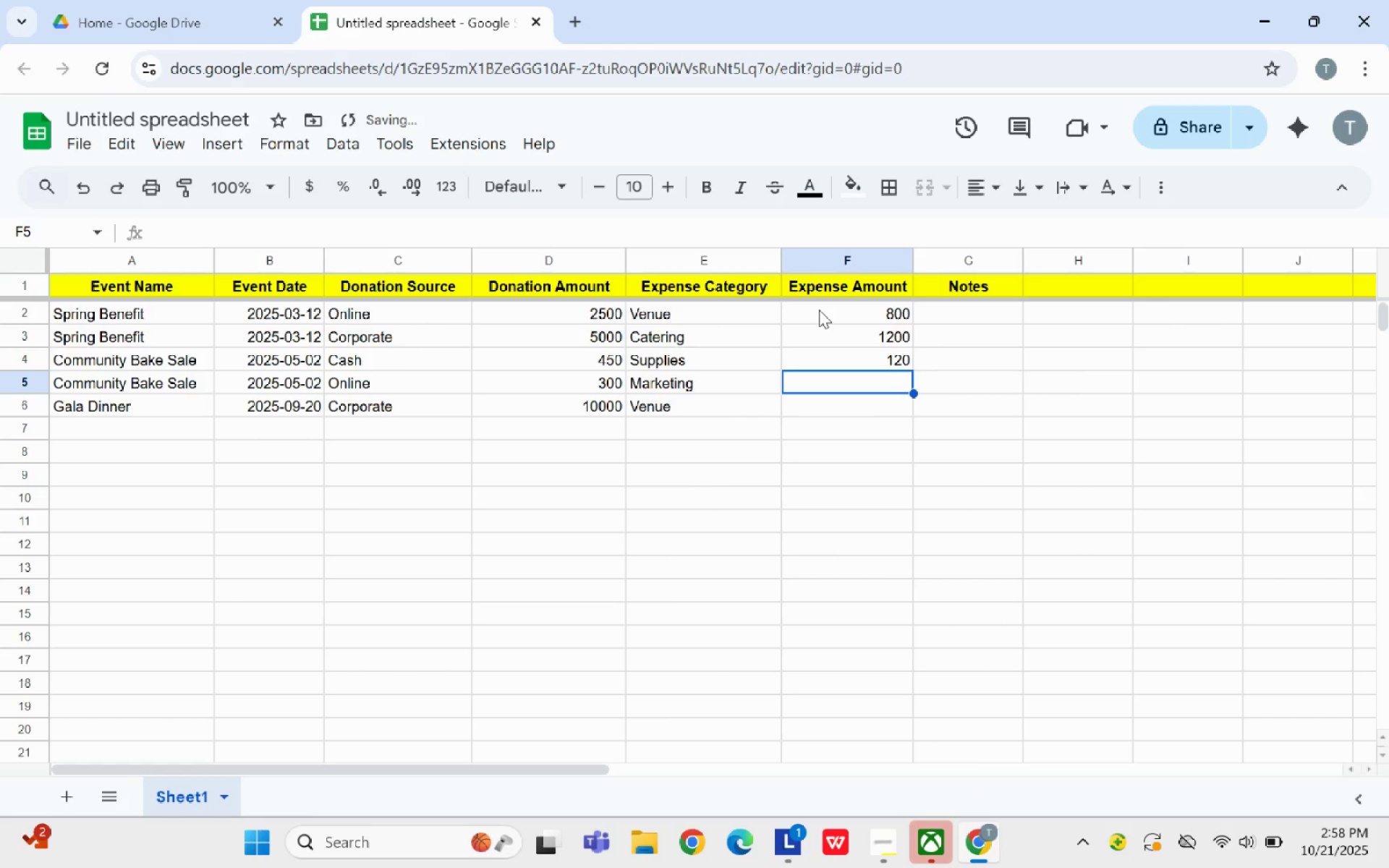 
type(50)
 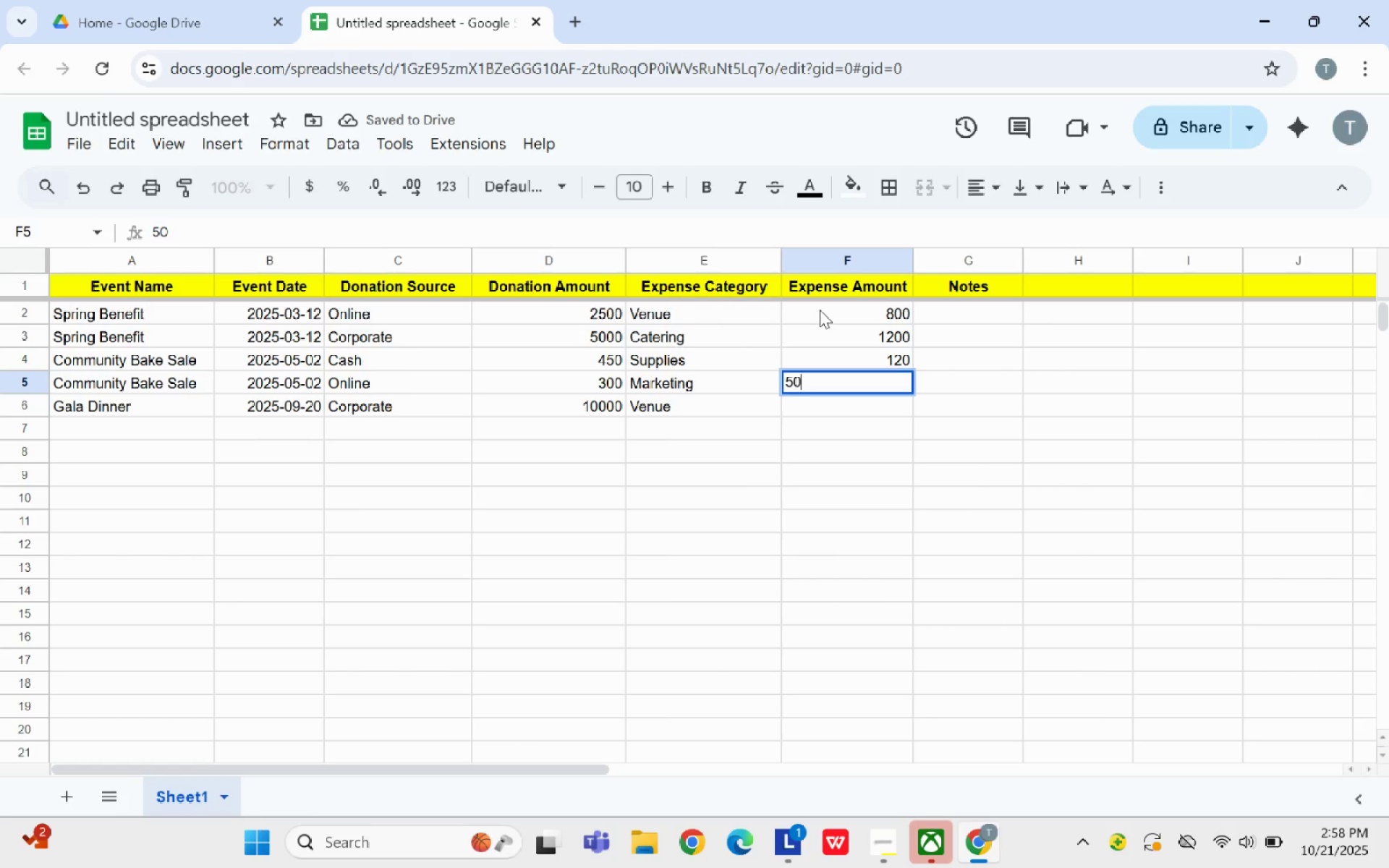 
key(Enter)
 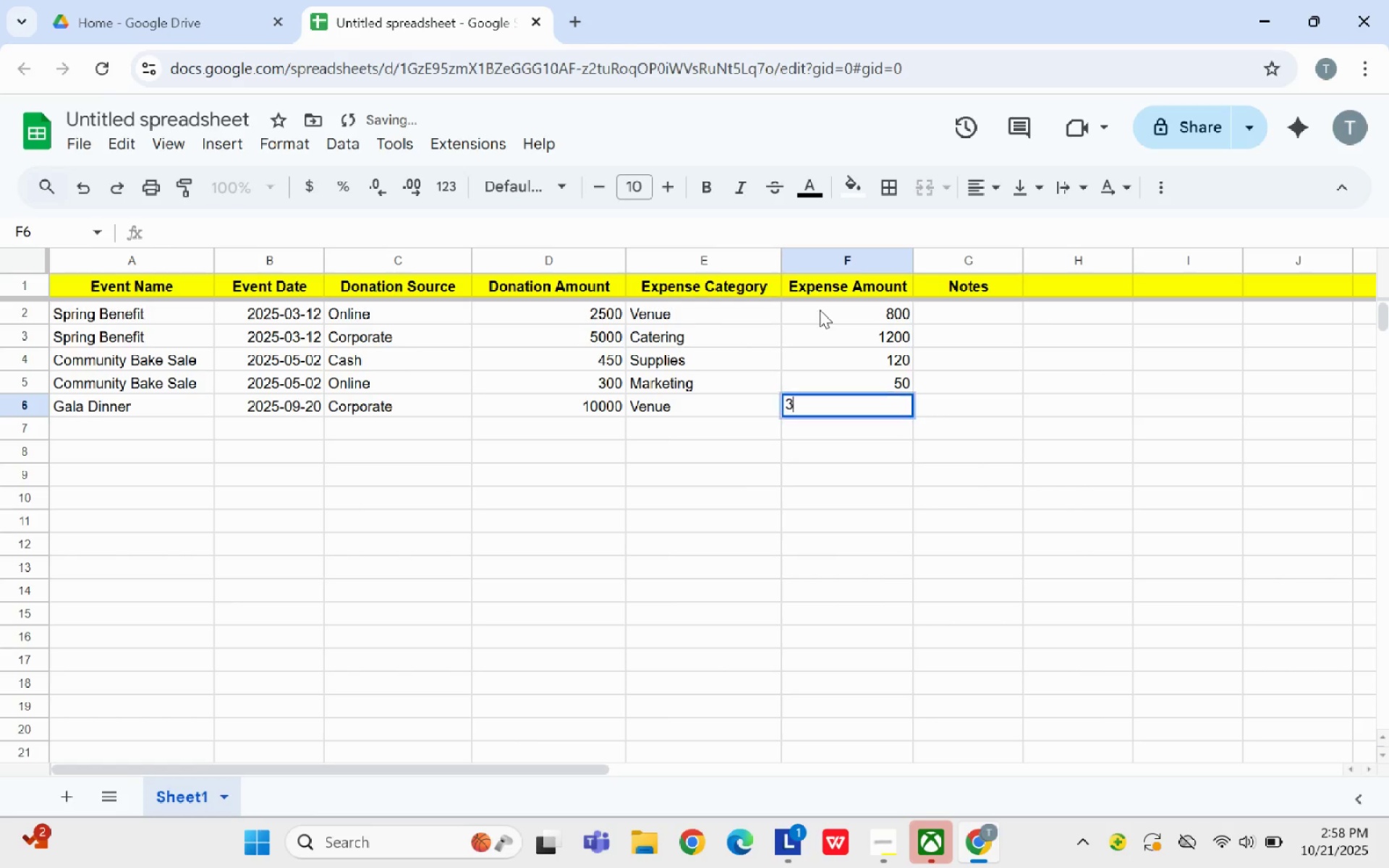 
type(3000)
 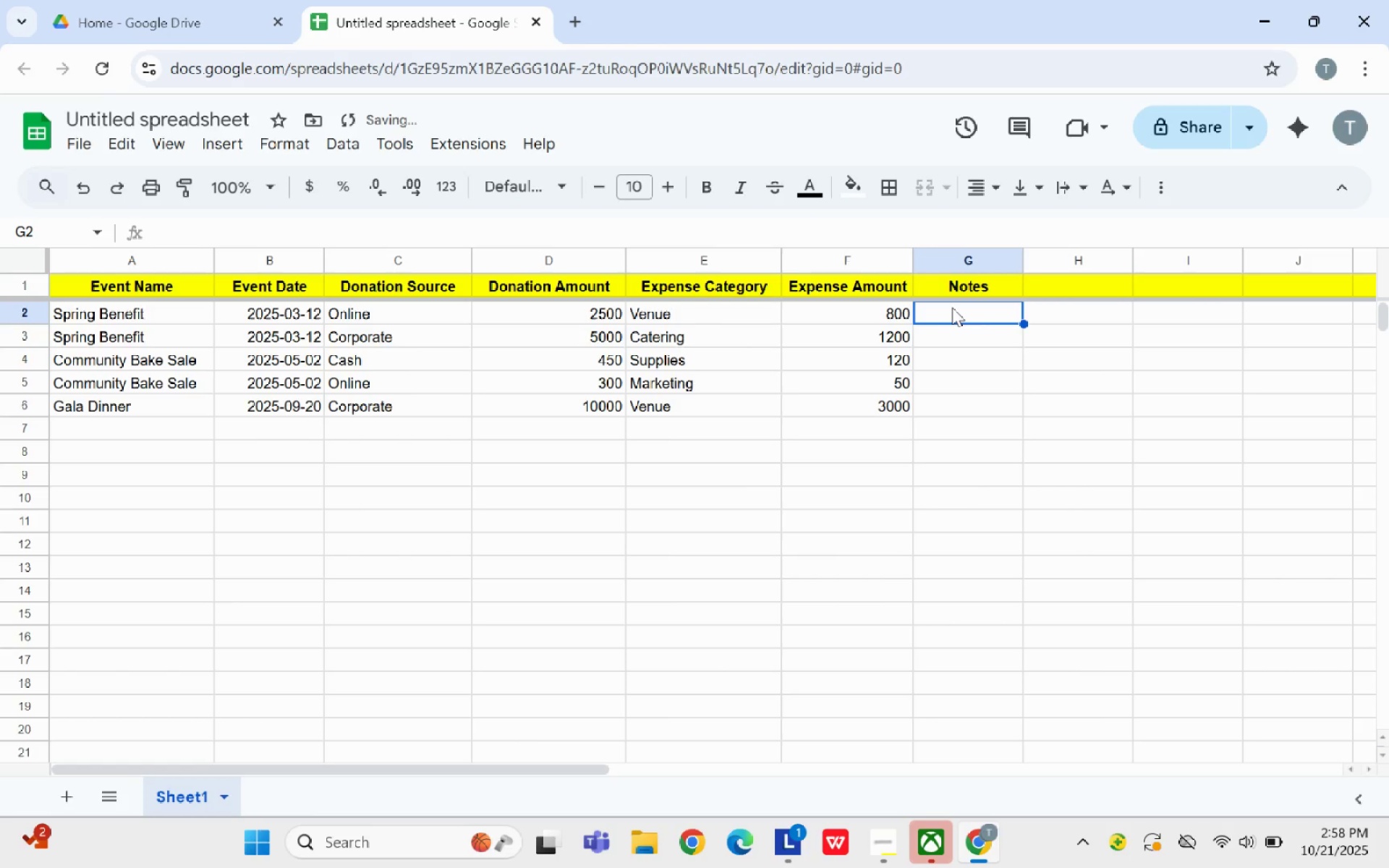 
type(Early bid )
key(Backspace)
key(Backspace)
type(rd donation)
 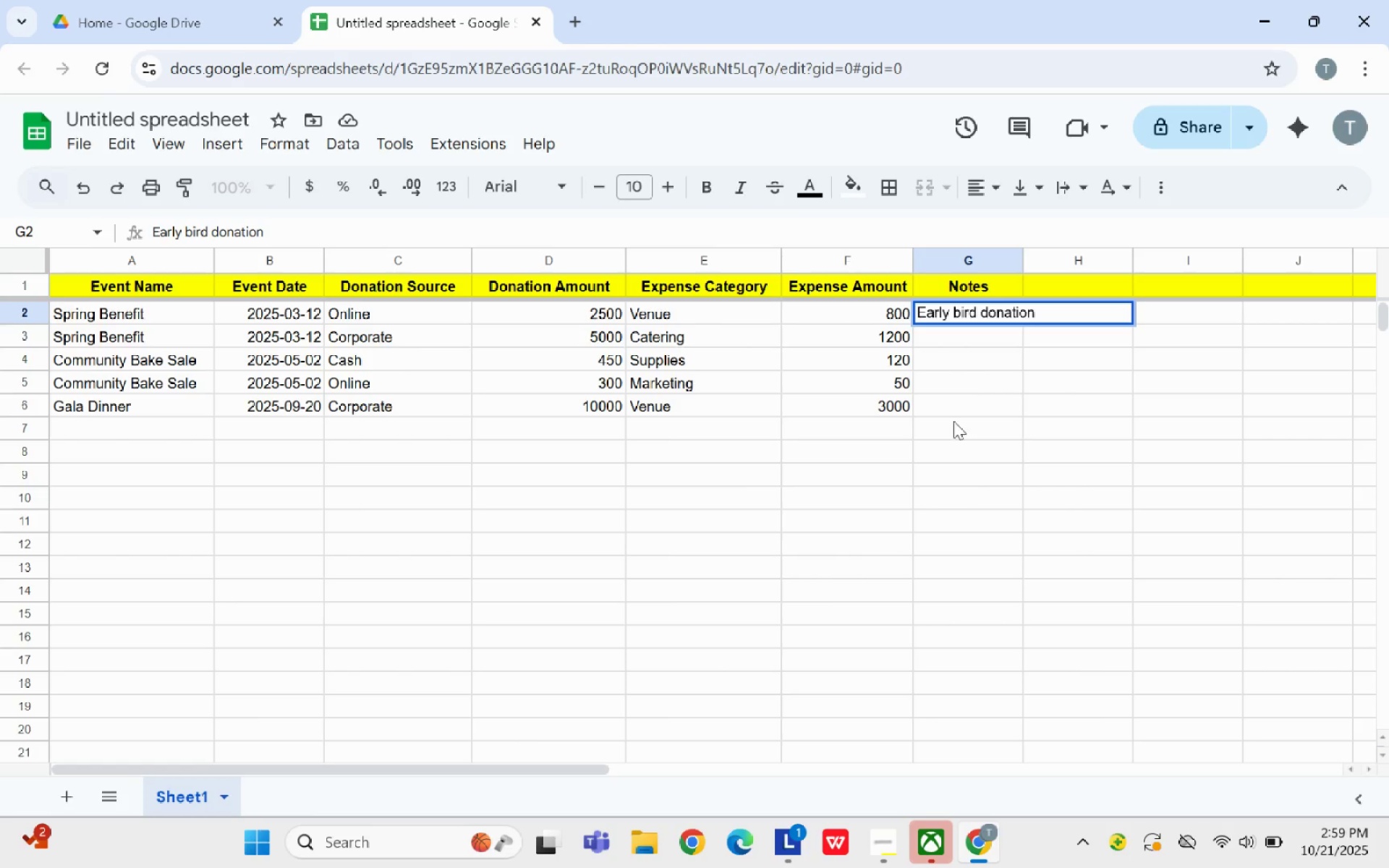 
left_click_drag(start_coordinate=[958, 411], to_coordinate=[964, 409])
 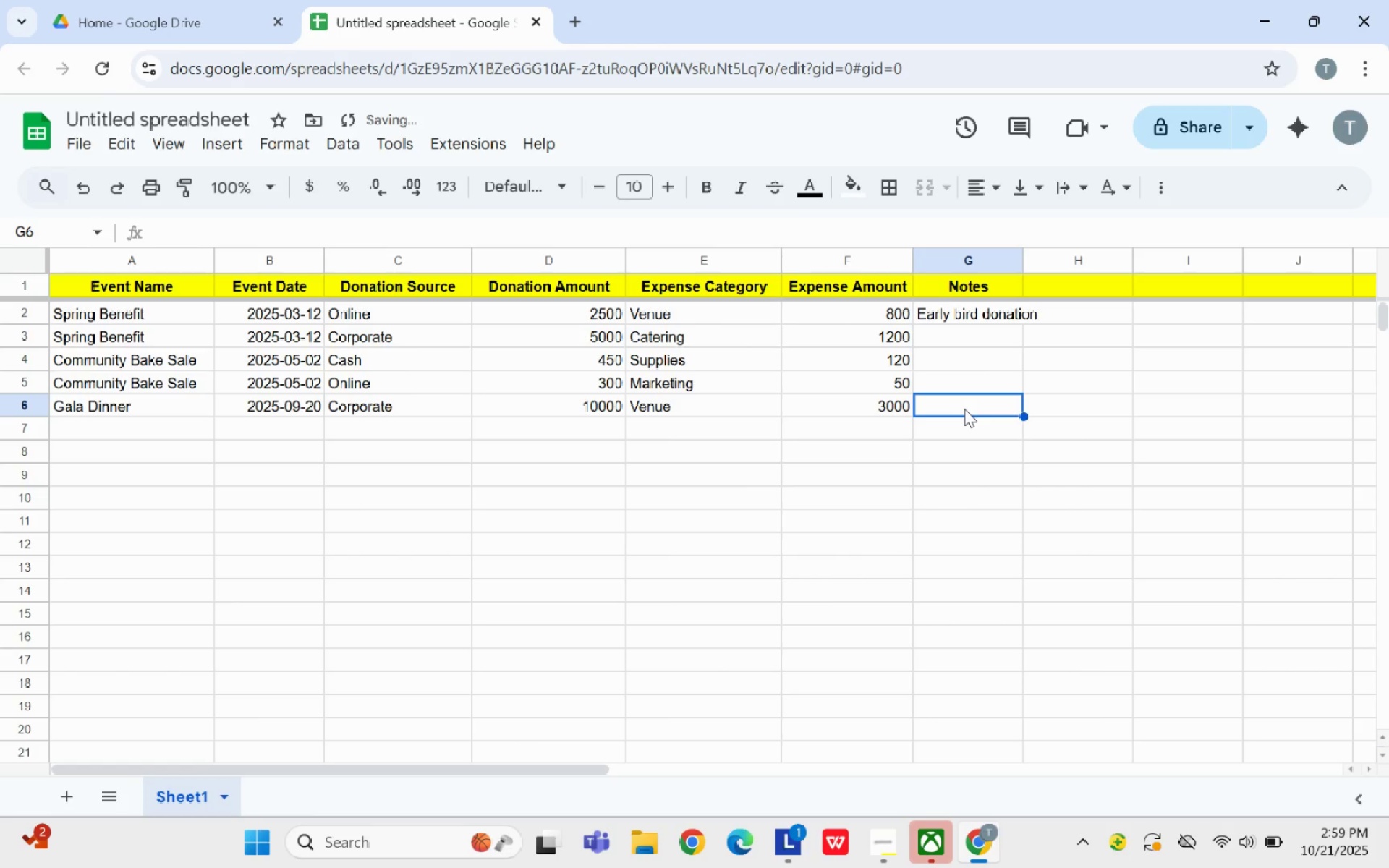 
type(major donation)
key(Backspace)
key(Backspace)
key(Backspace)
key(Backspace)
key(Backspace)
key(Backspace)
key(Backspace)
key(Backspace)
type(sponsor)
 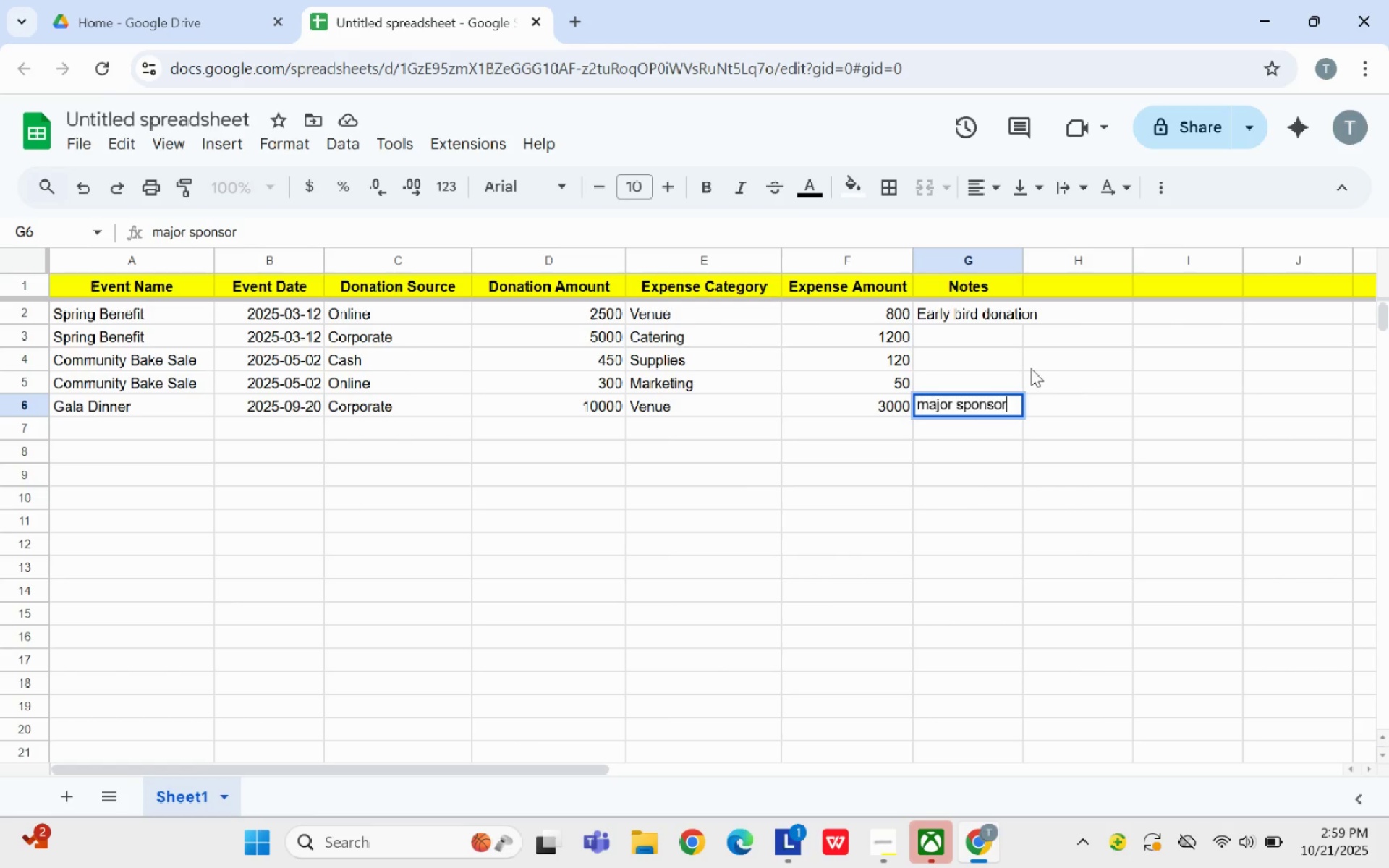 
left_click([1032, 364])
 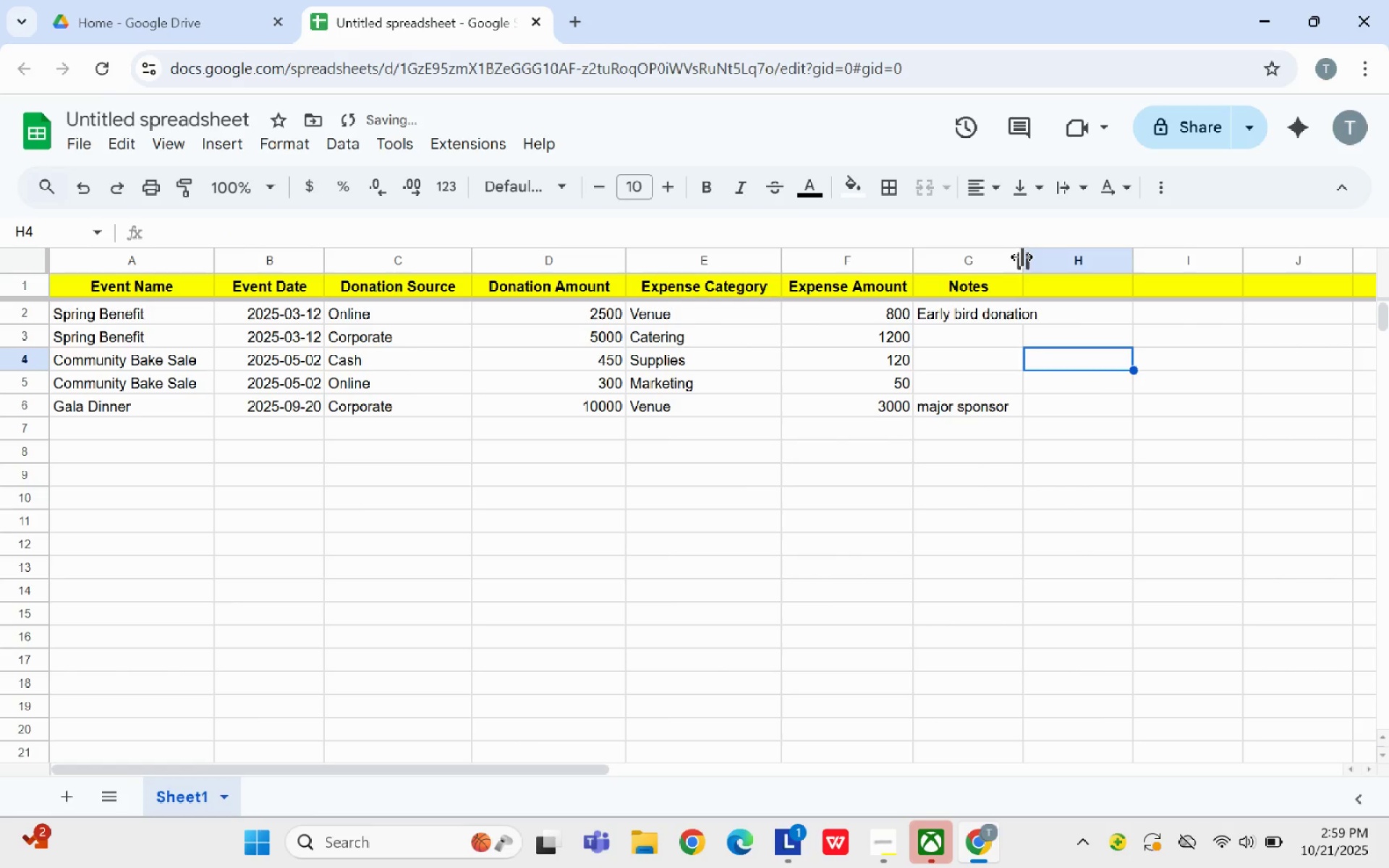 
left_click_drag(start_coordinate=[1021, 257], to_coordinate=[1048, 260])
 